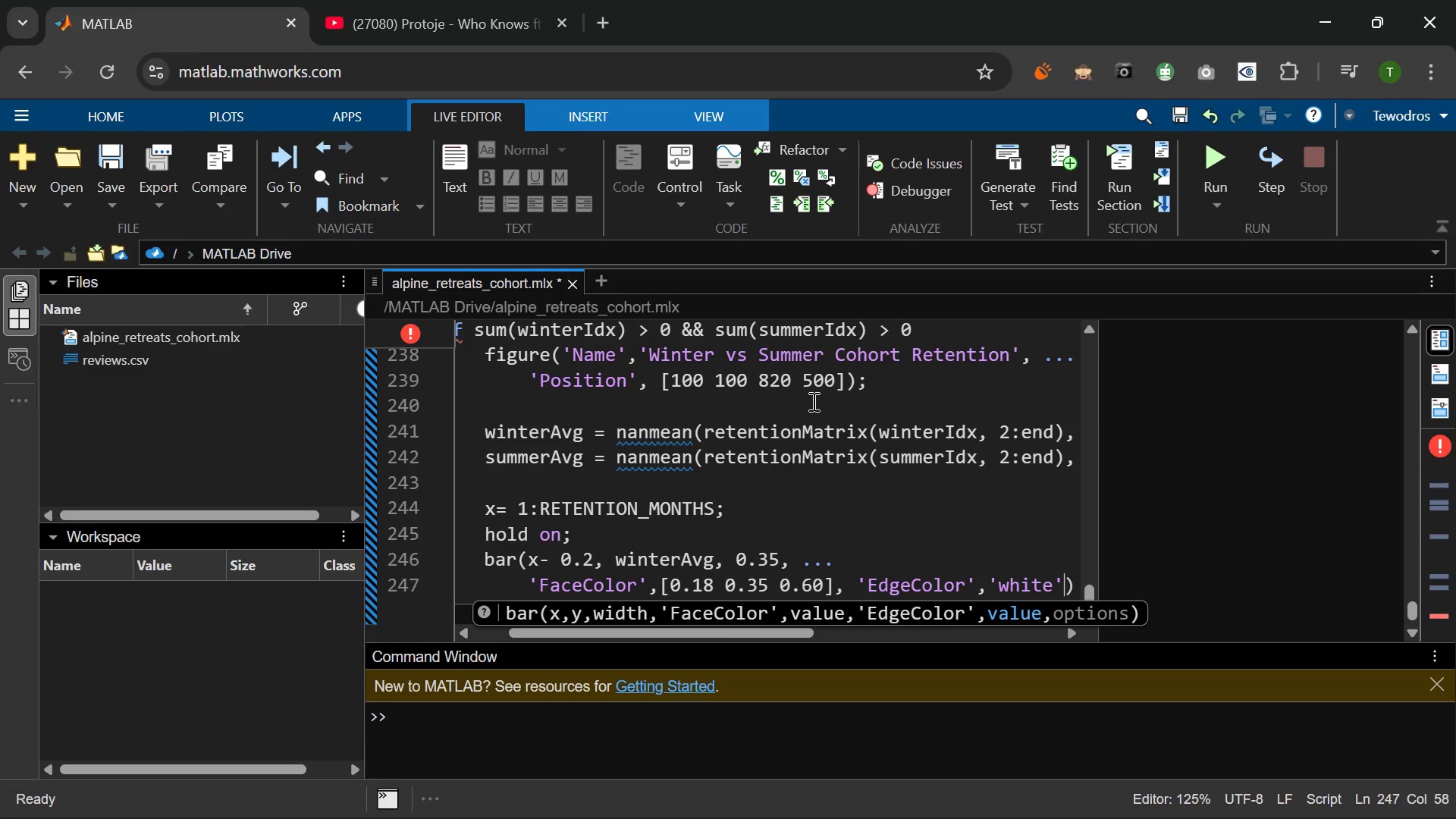 
key(Comma)
 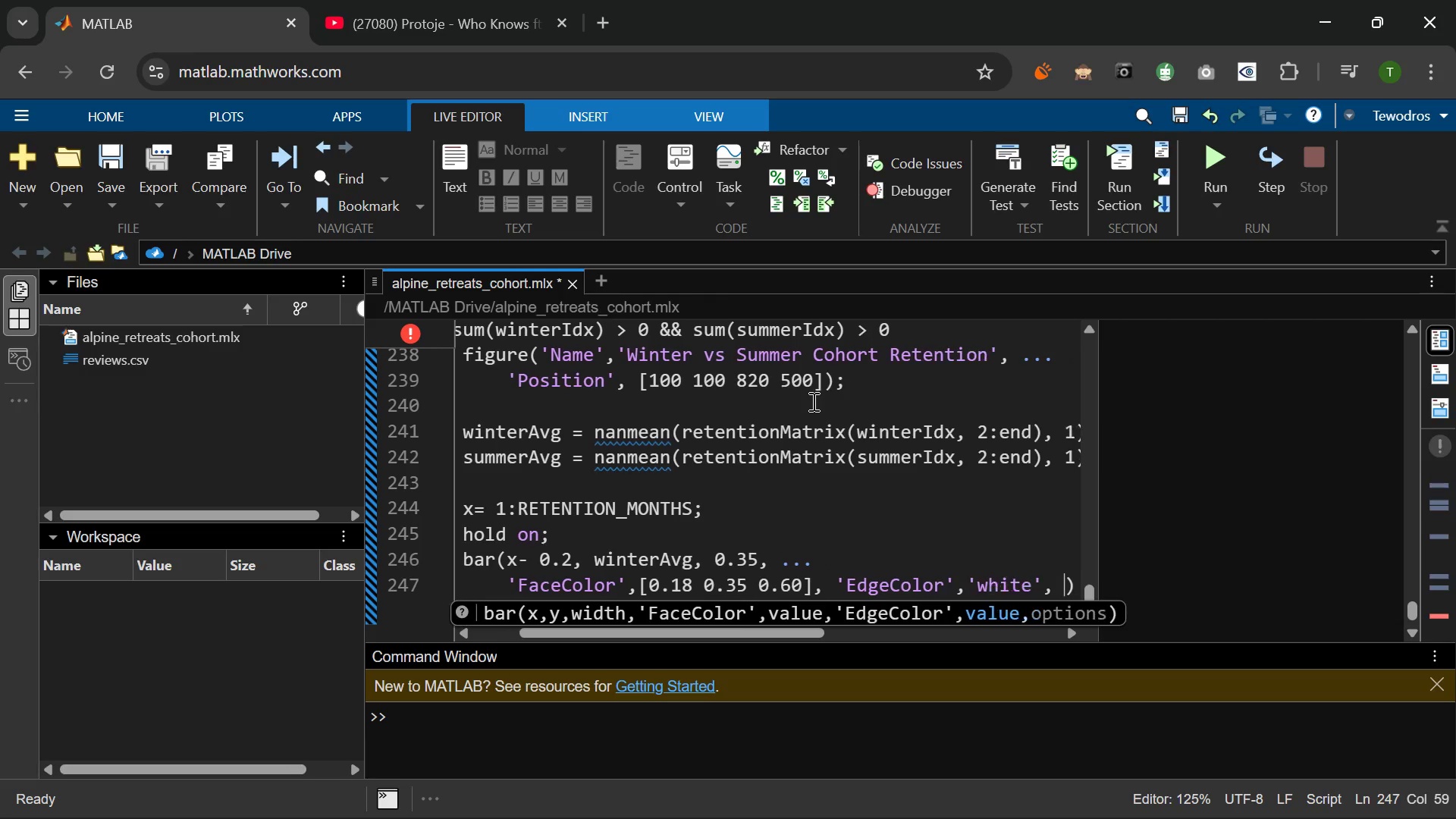 
key(Space)
 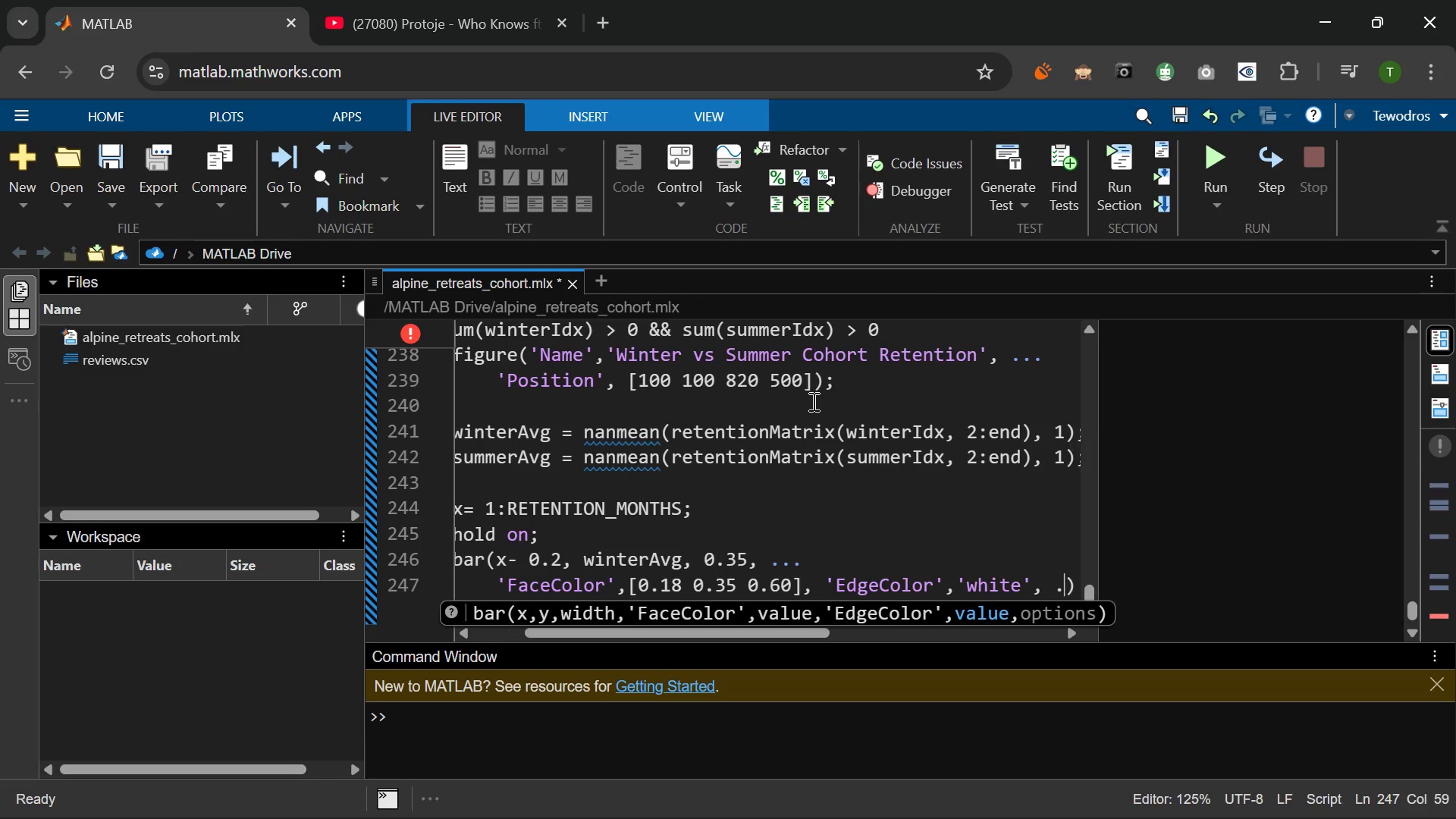 
key(Period)
 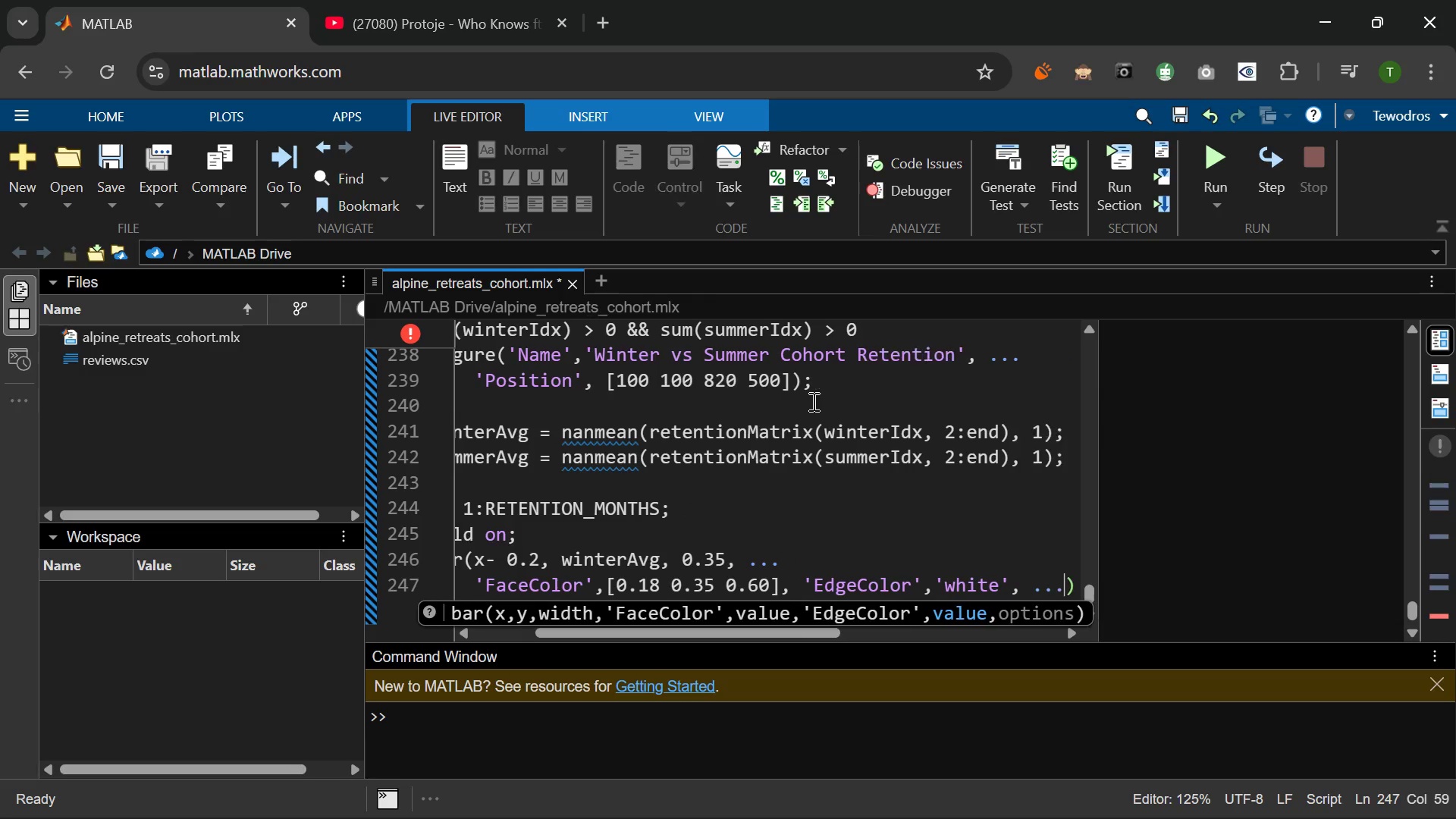 
key(Period)
 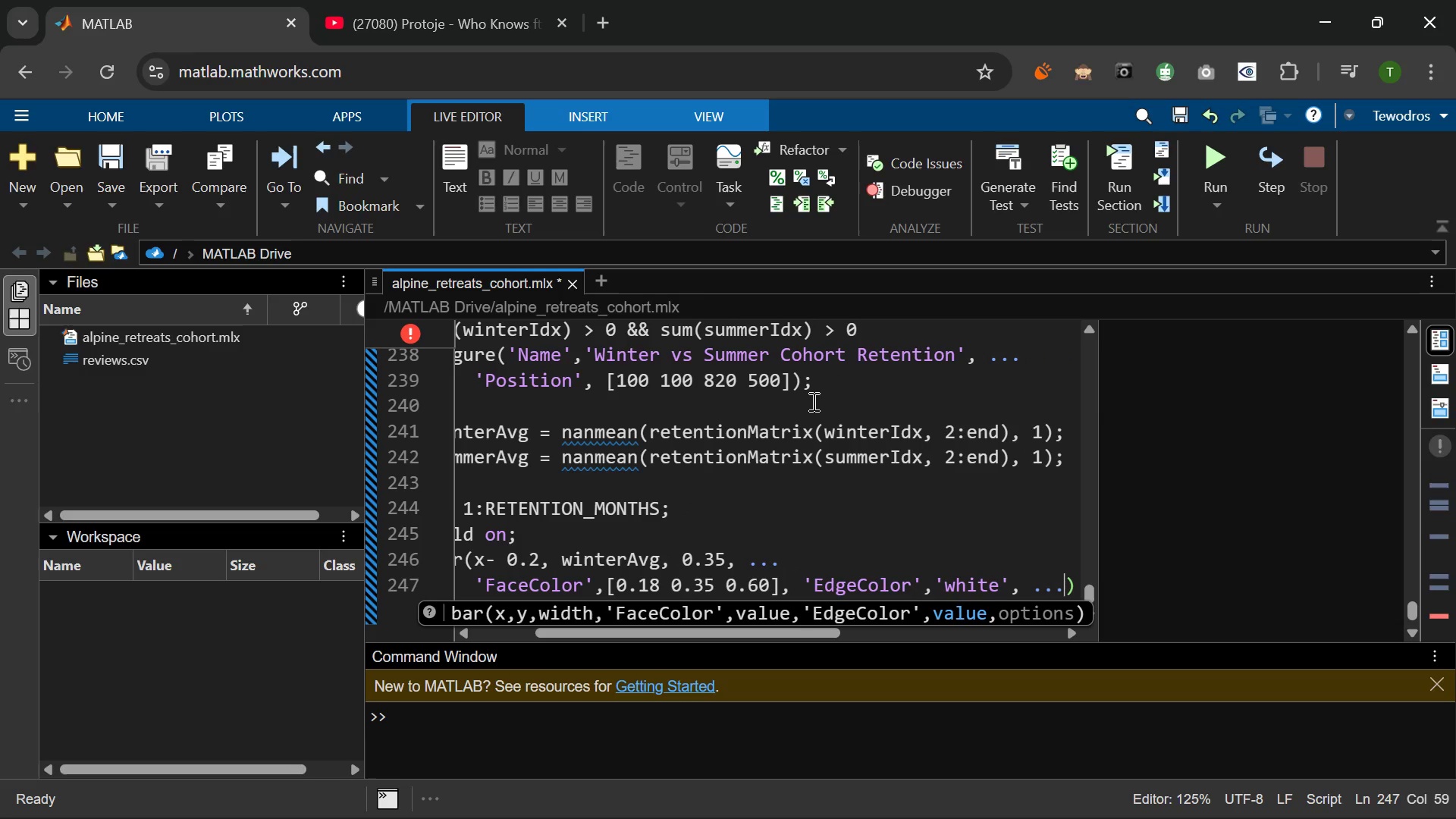 
key(Period)
 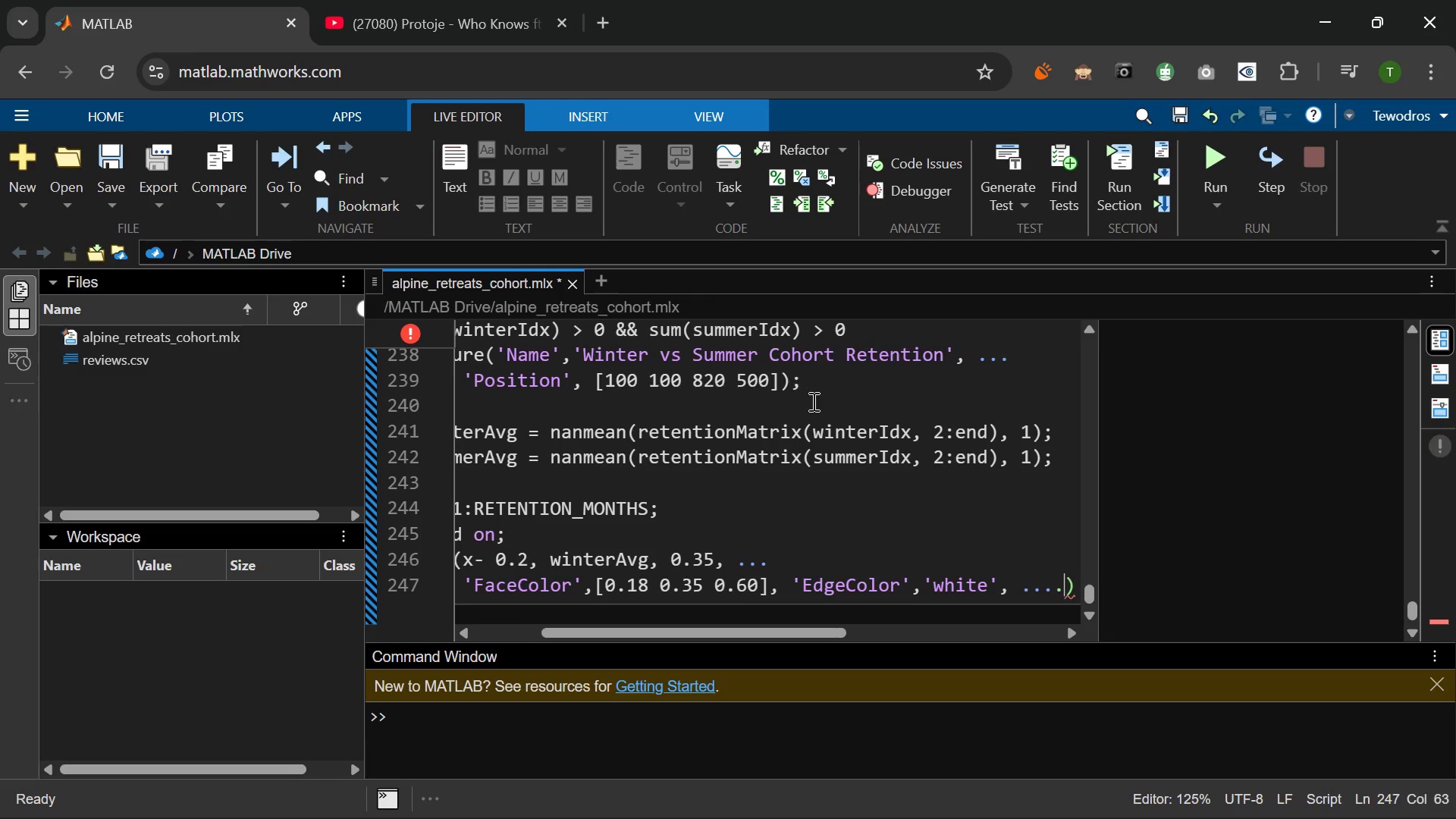 
key(Period)
 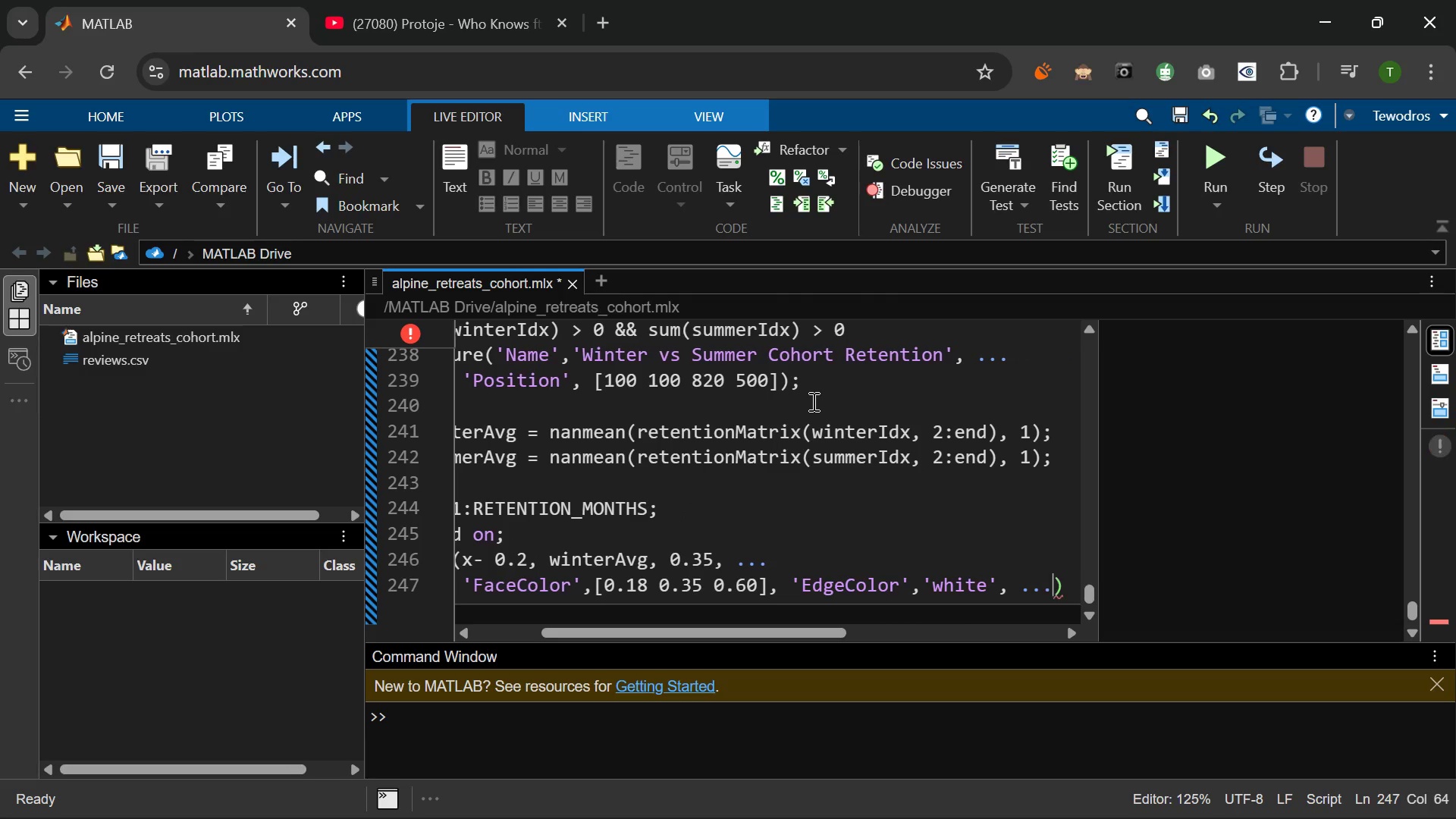 
key(Backspace)
 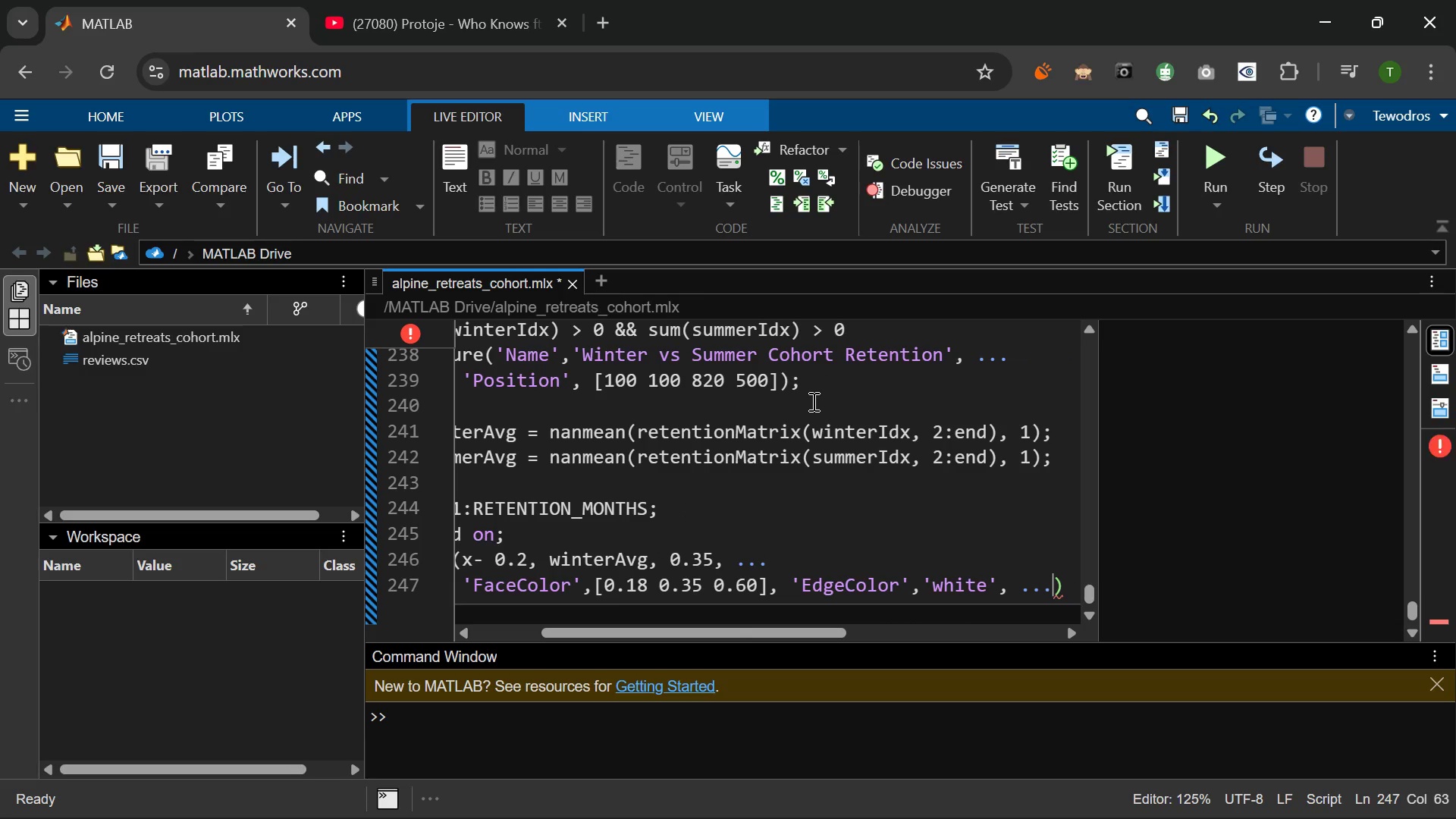 
key(Enter)
 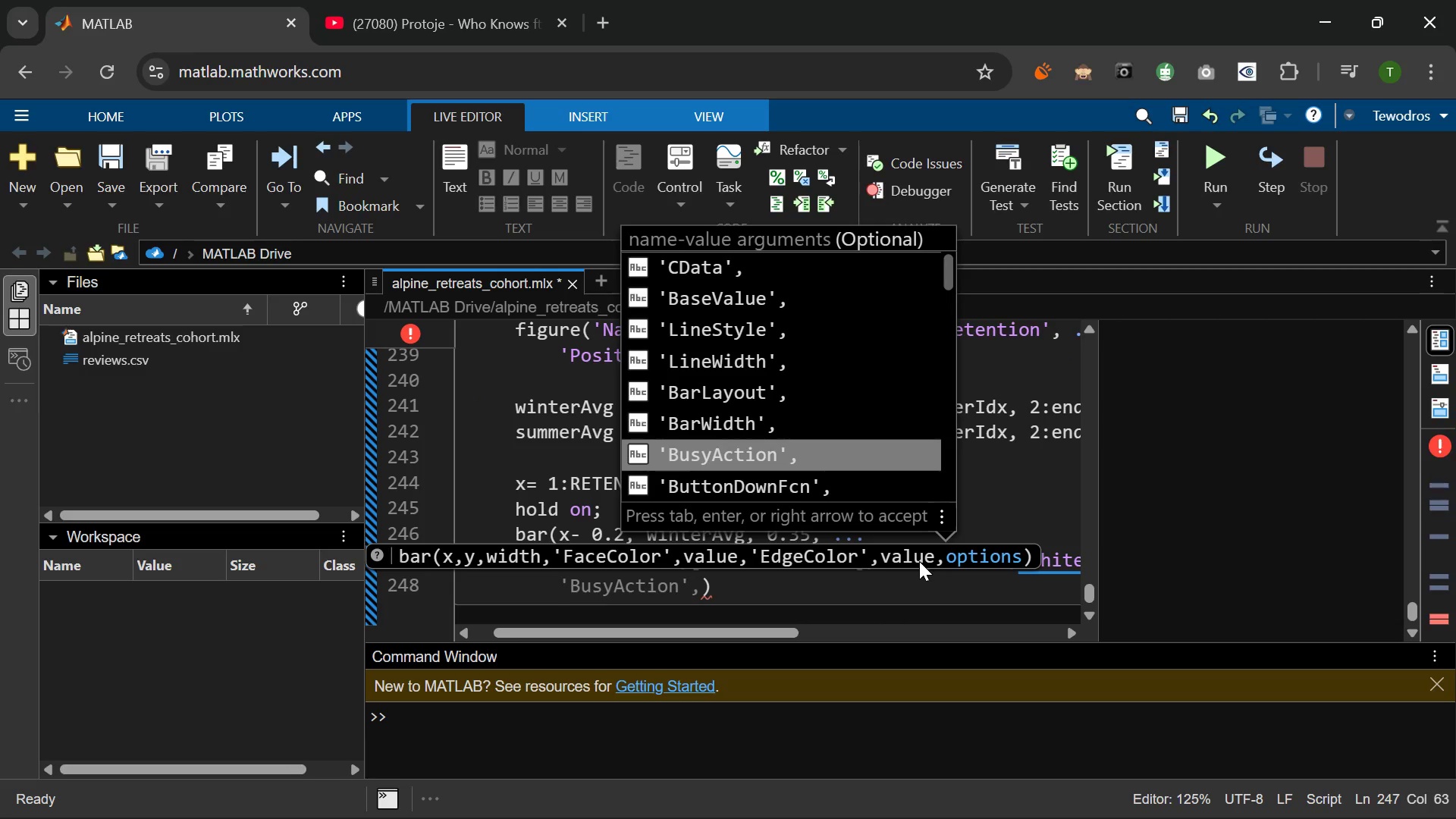 
wait(5.72)
 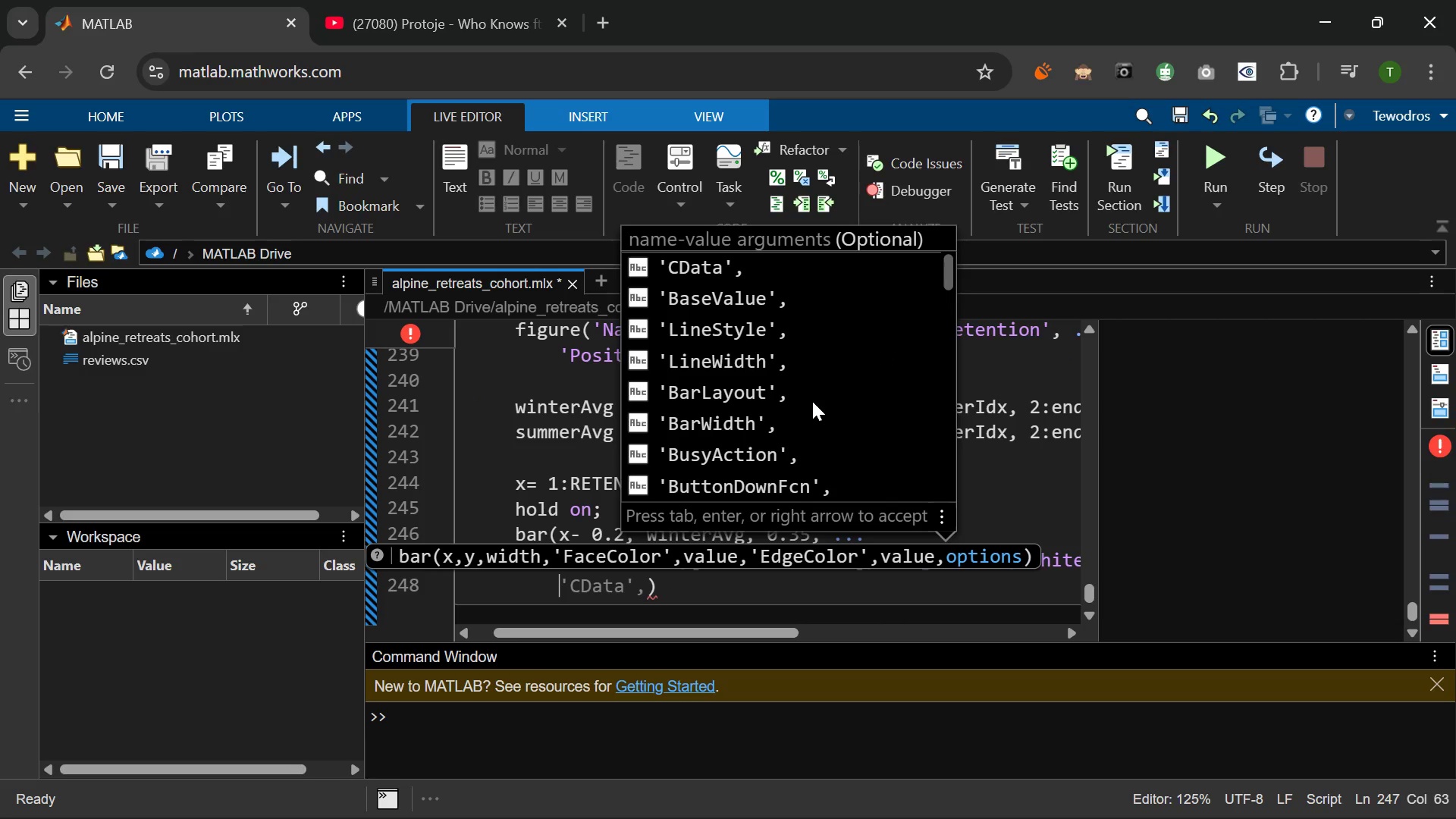 
left_click([940, 618])
 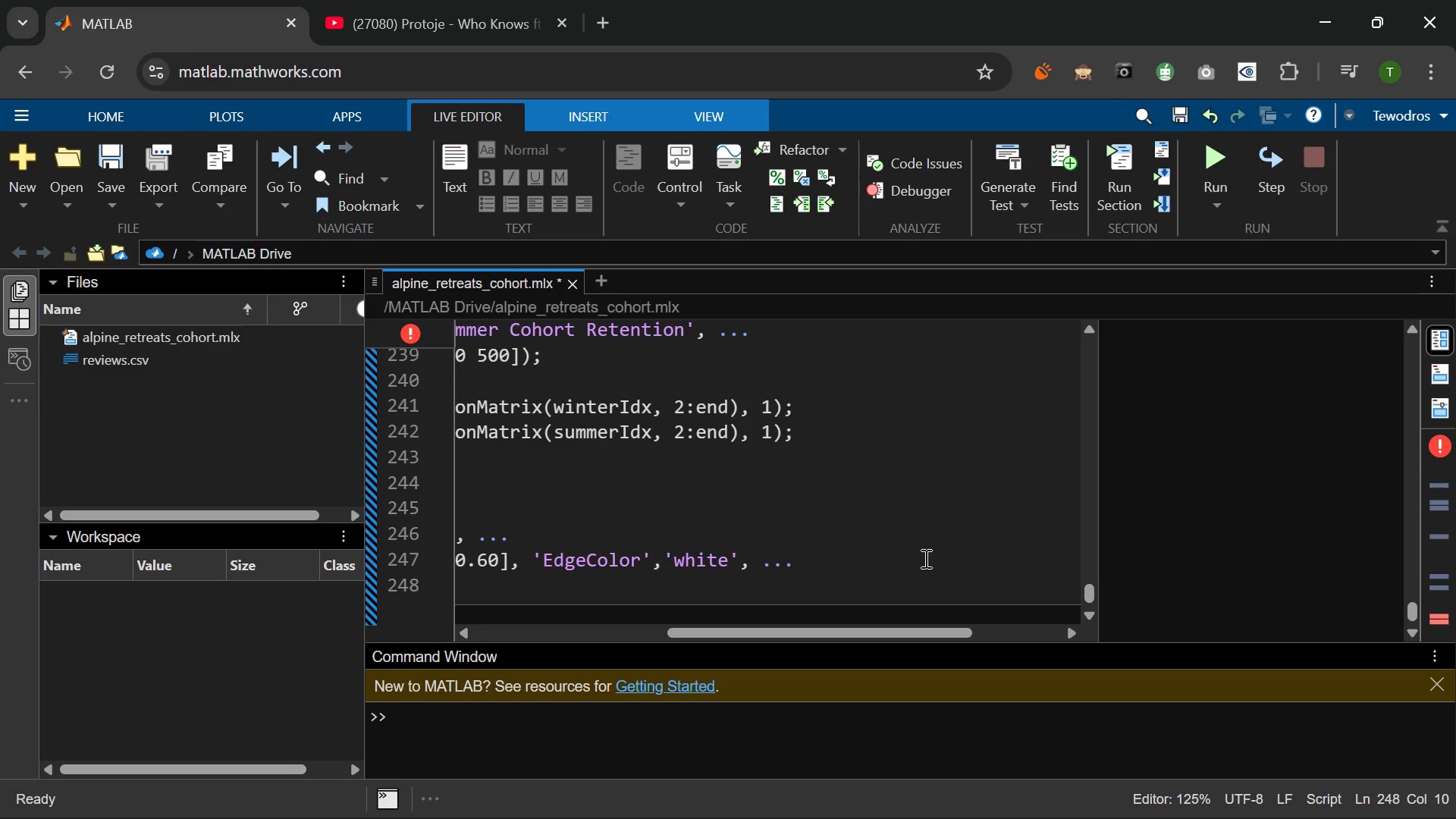 
wait(14.12)
 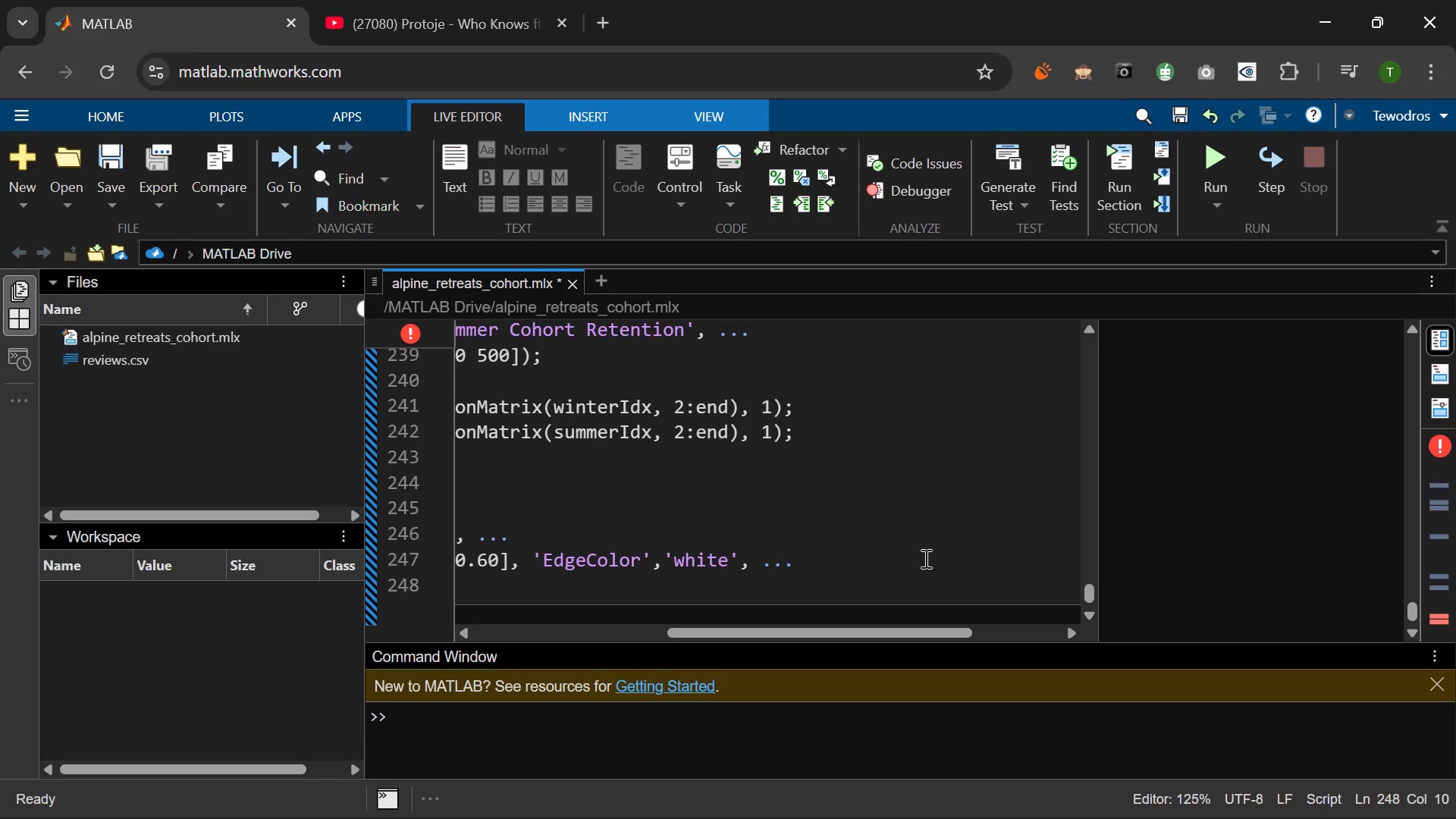 
left_click([601, 585])
 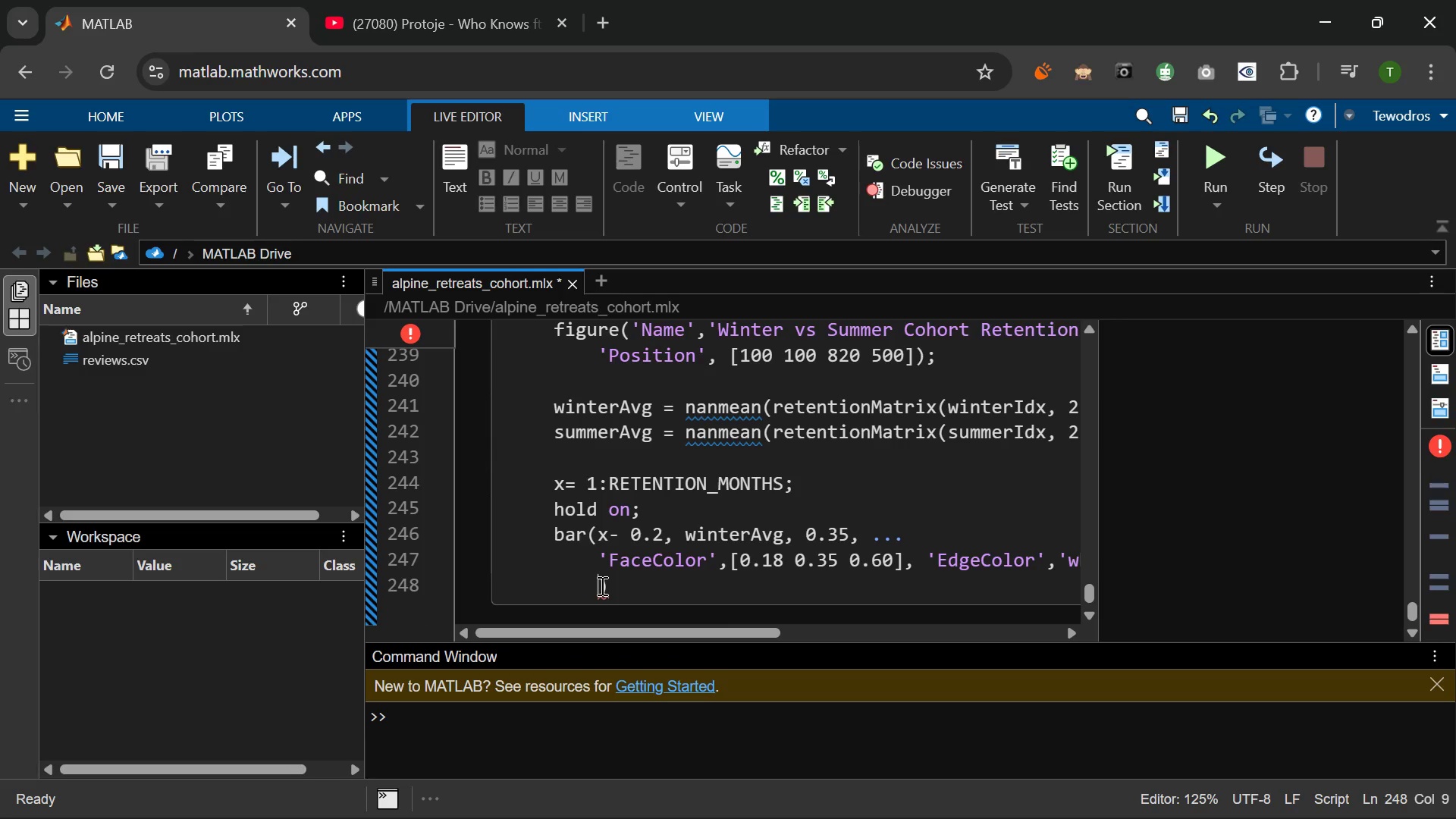 
type('DisplayName)
 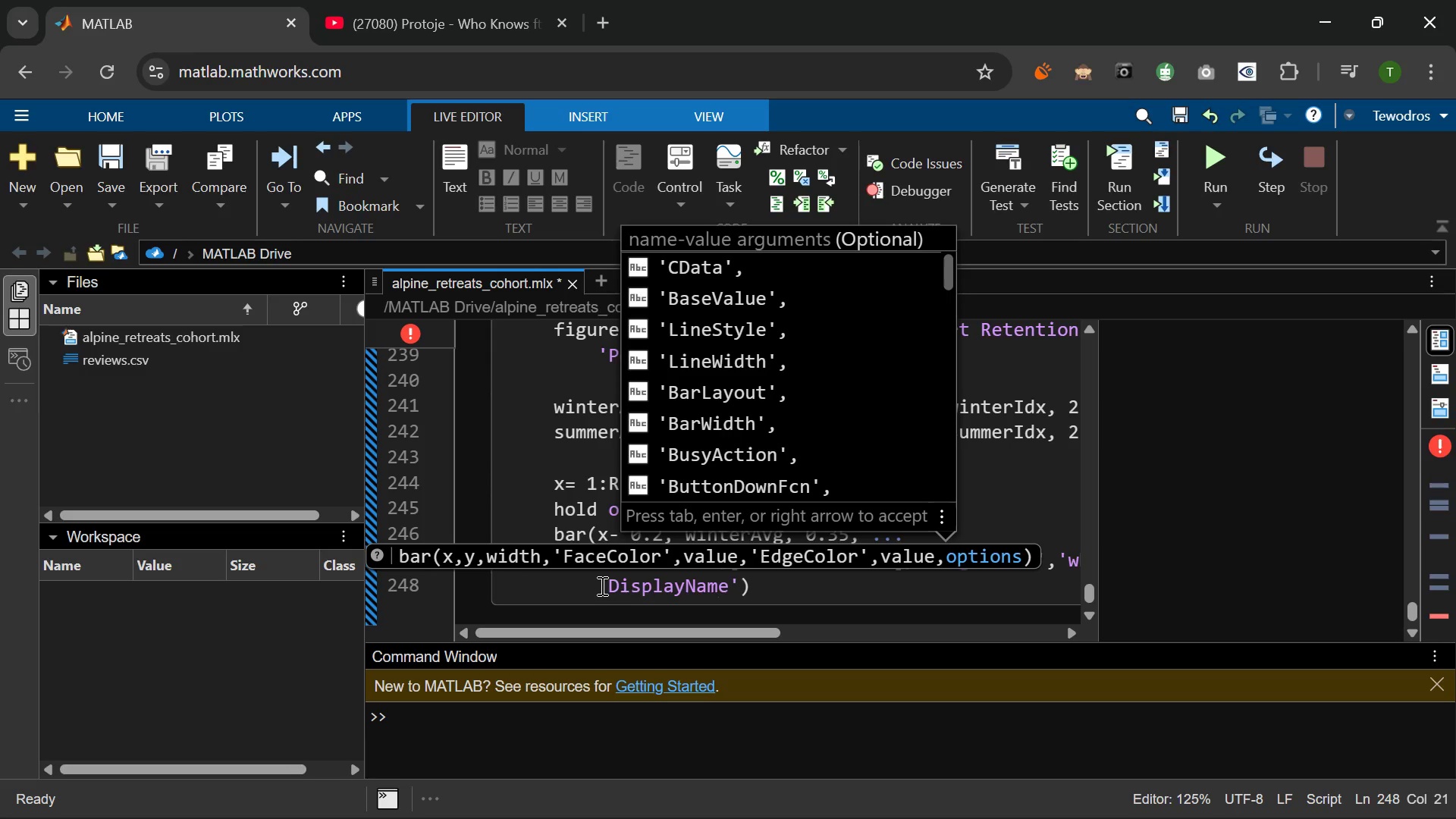 
key(ArrowRight)
 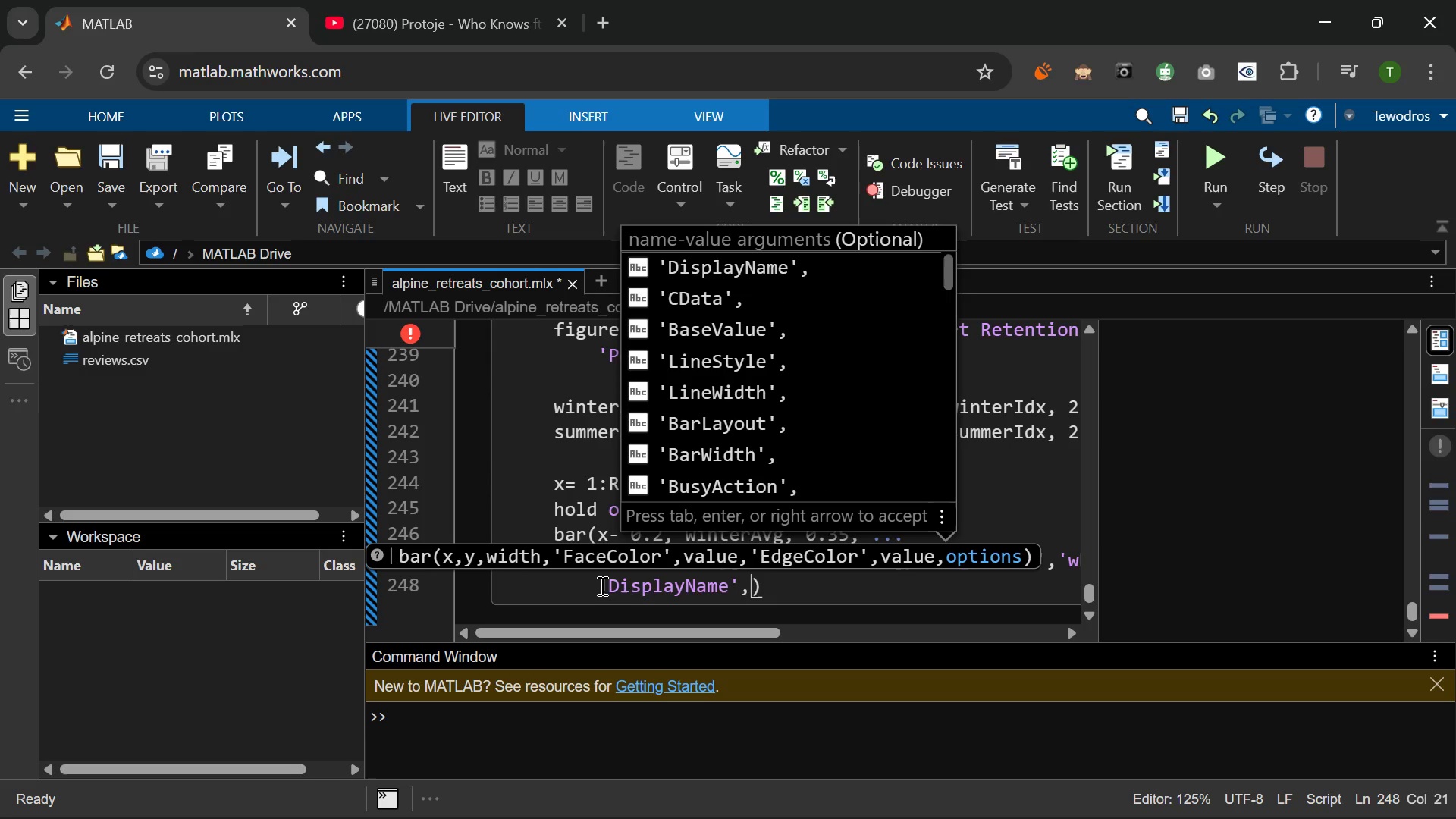 
key(ArrowRight)
 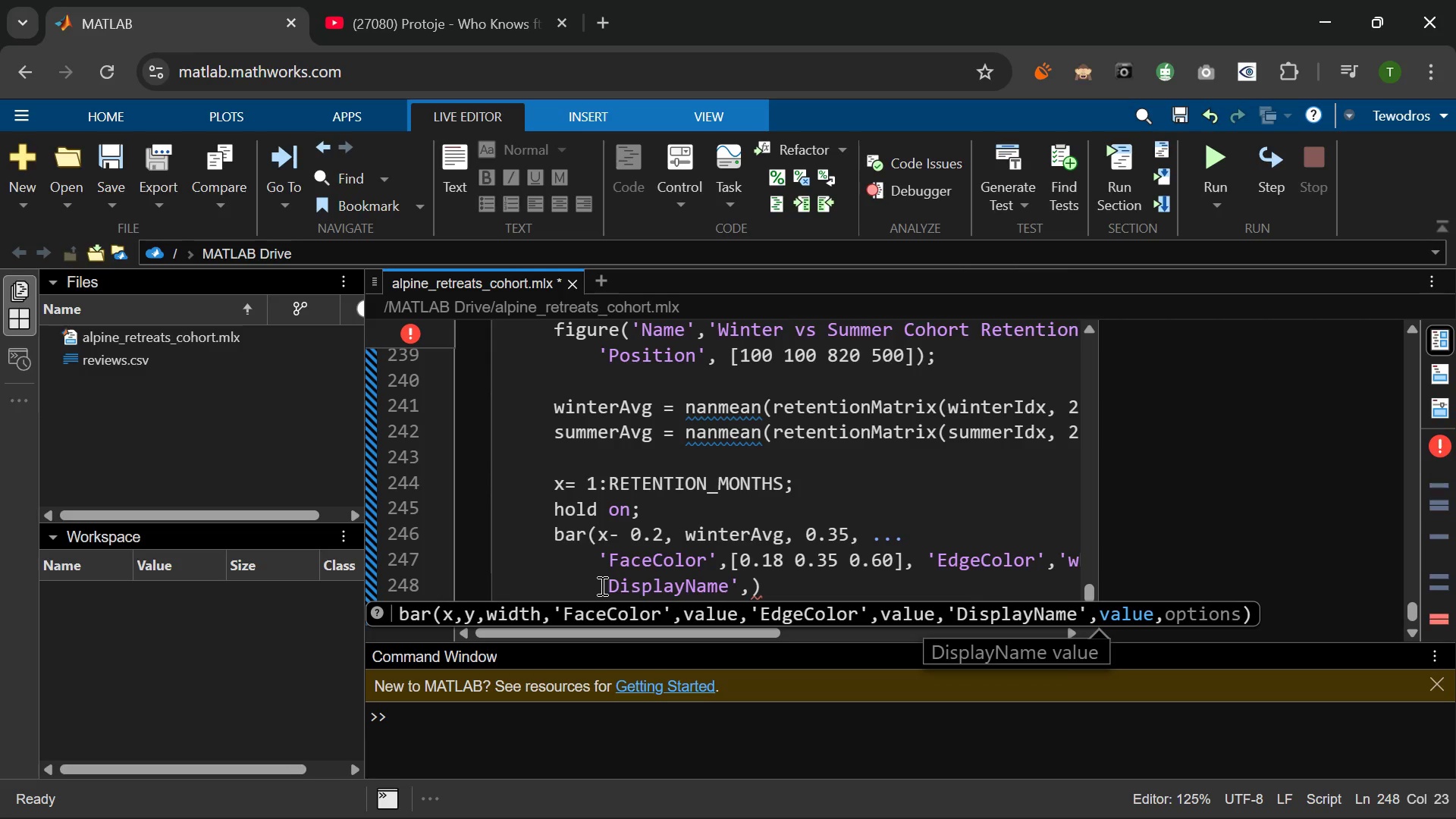 
type( "k)
key(Backspace)
key(Backspace)
type('winter)
 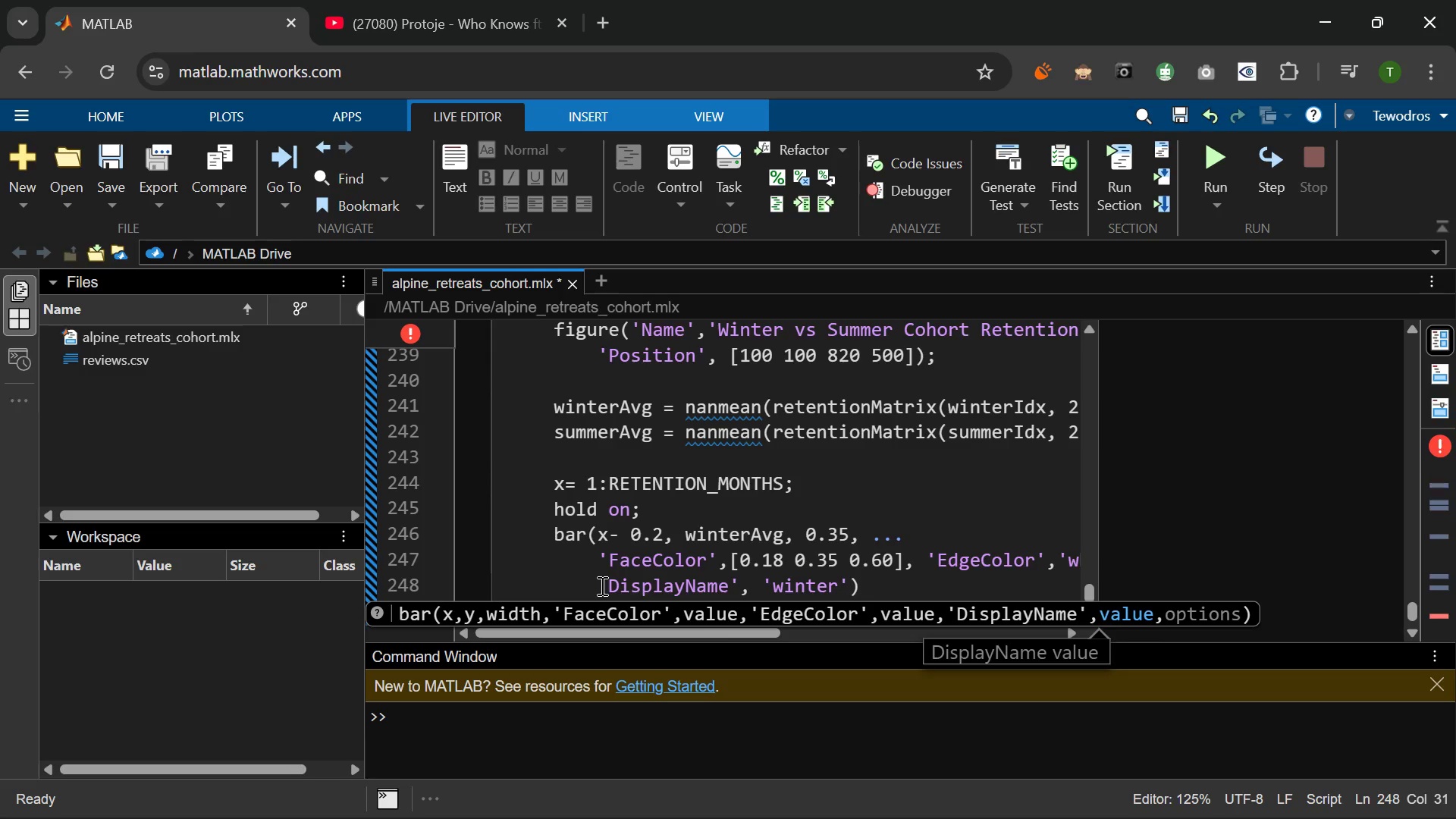 
wait(9.05)
 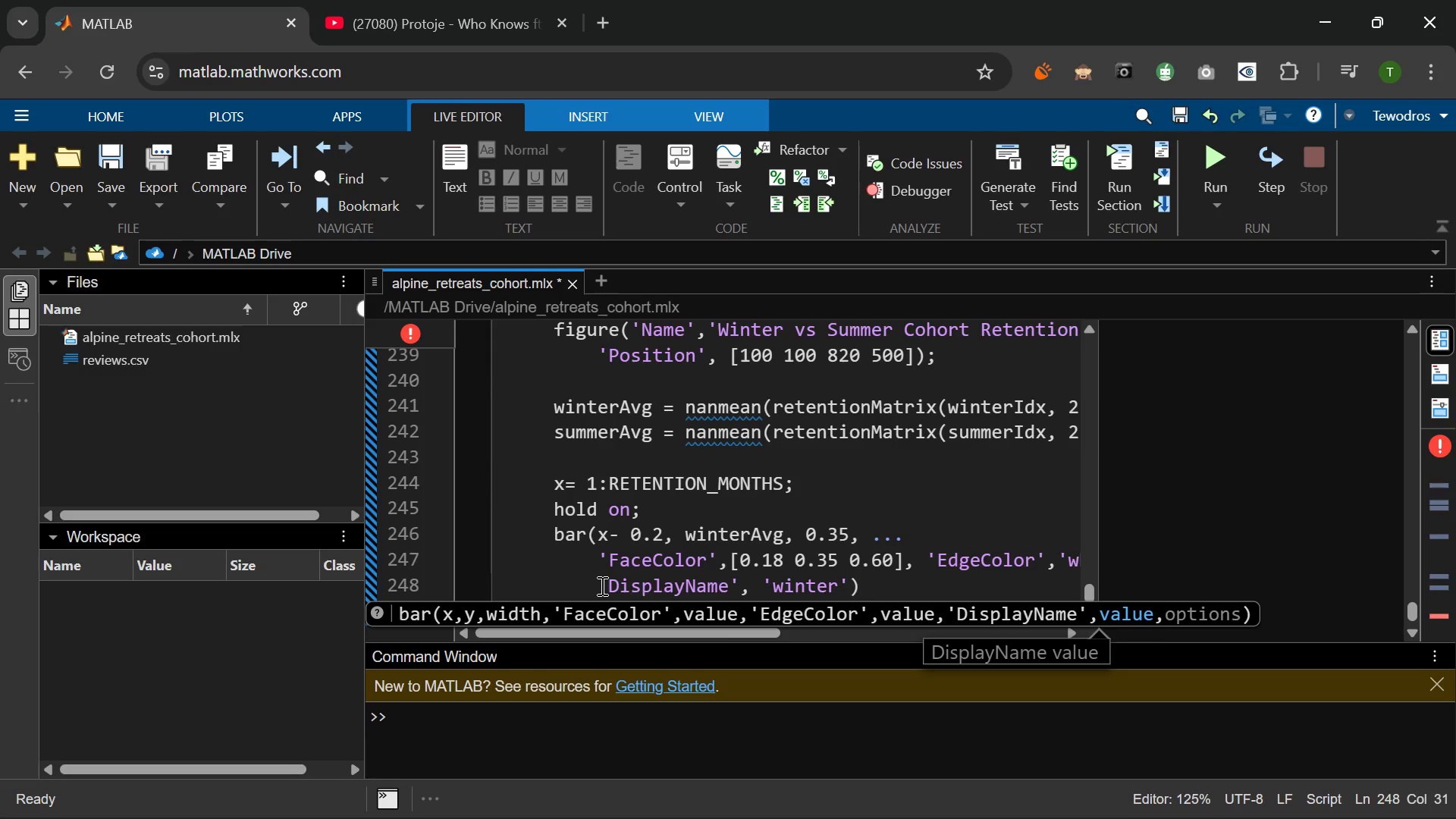 
type( Chl)
key(Backspace)
key(Backspace)
type(ohorts 9)
key(Backspace)
type(9)
key(Backspace)
type(()
 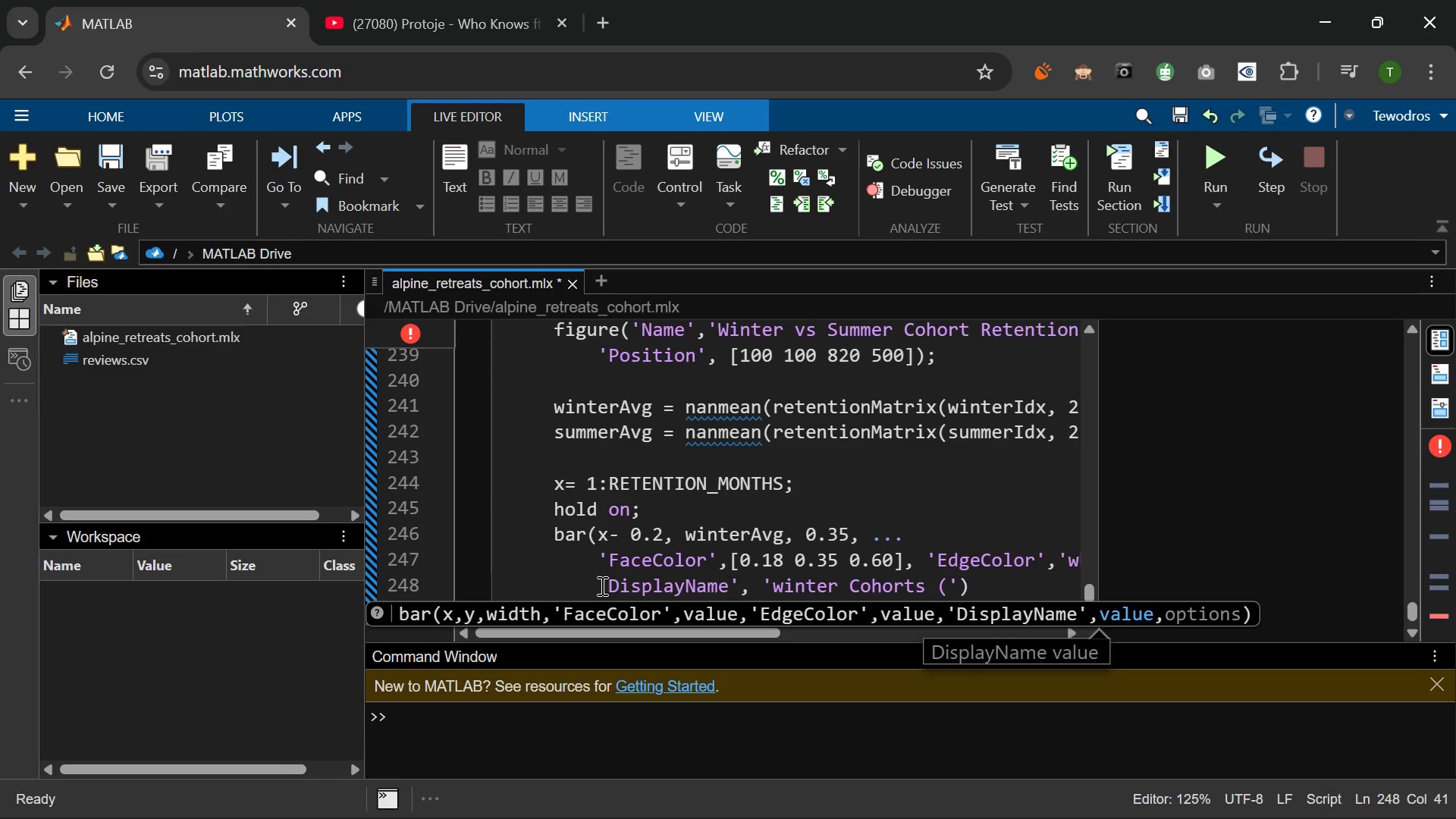 
type(Dec- )
key(Backspace)
type(Feb)
 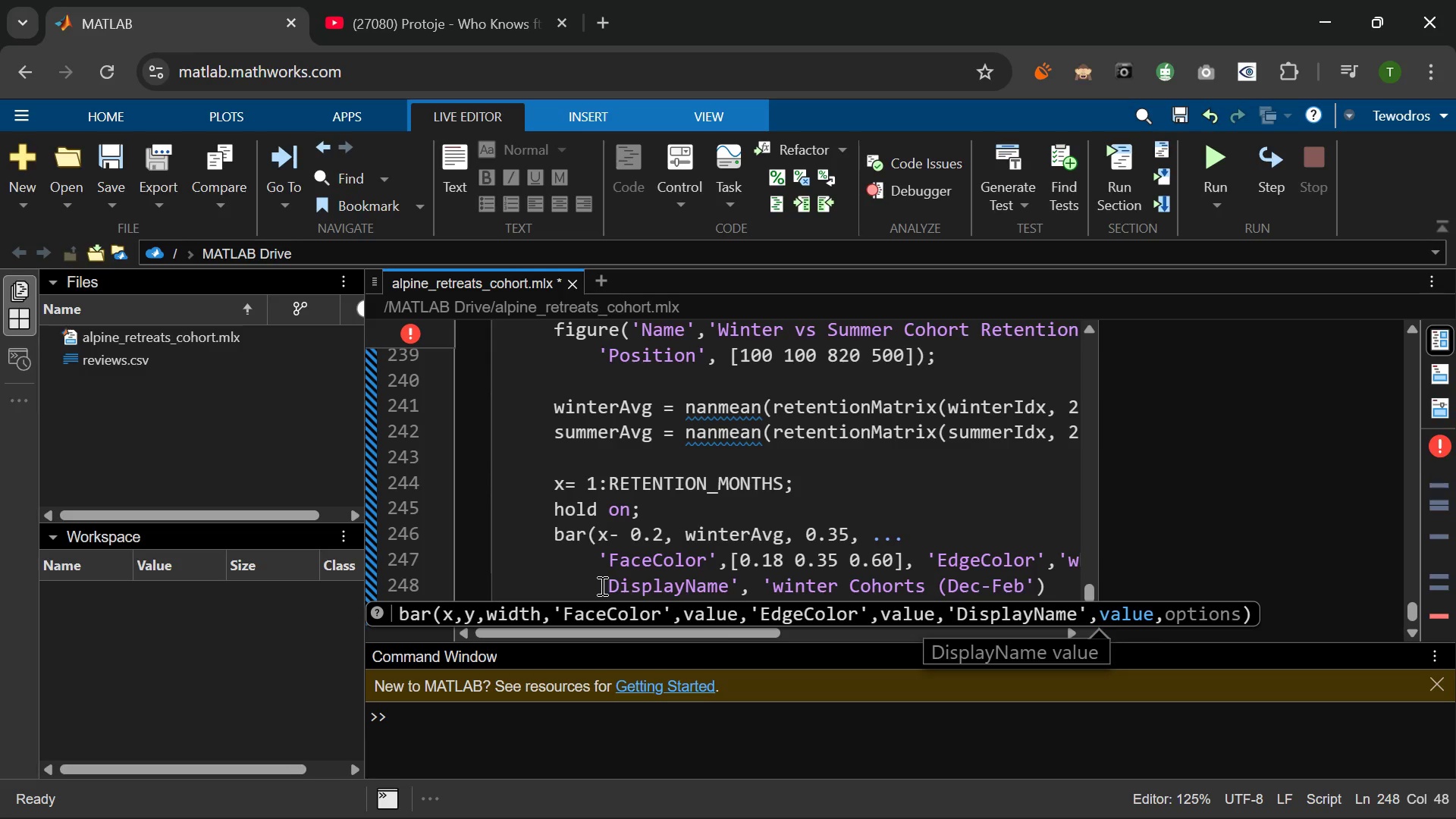 
wait(5.67)
 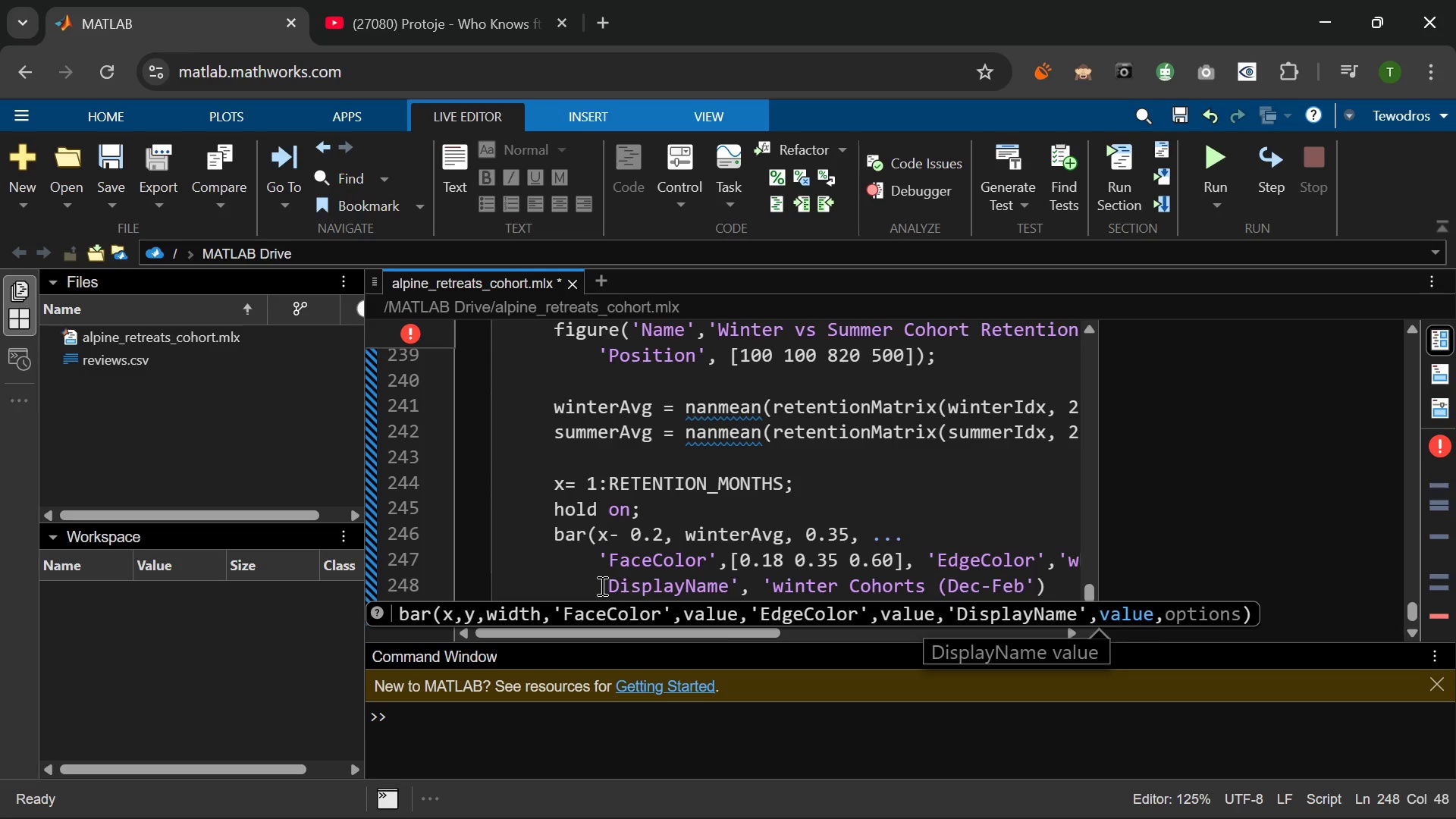 
key(ArrowRight)
 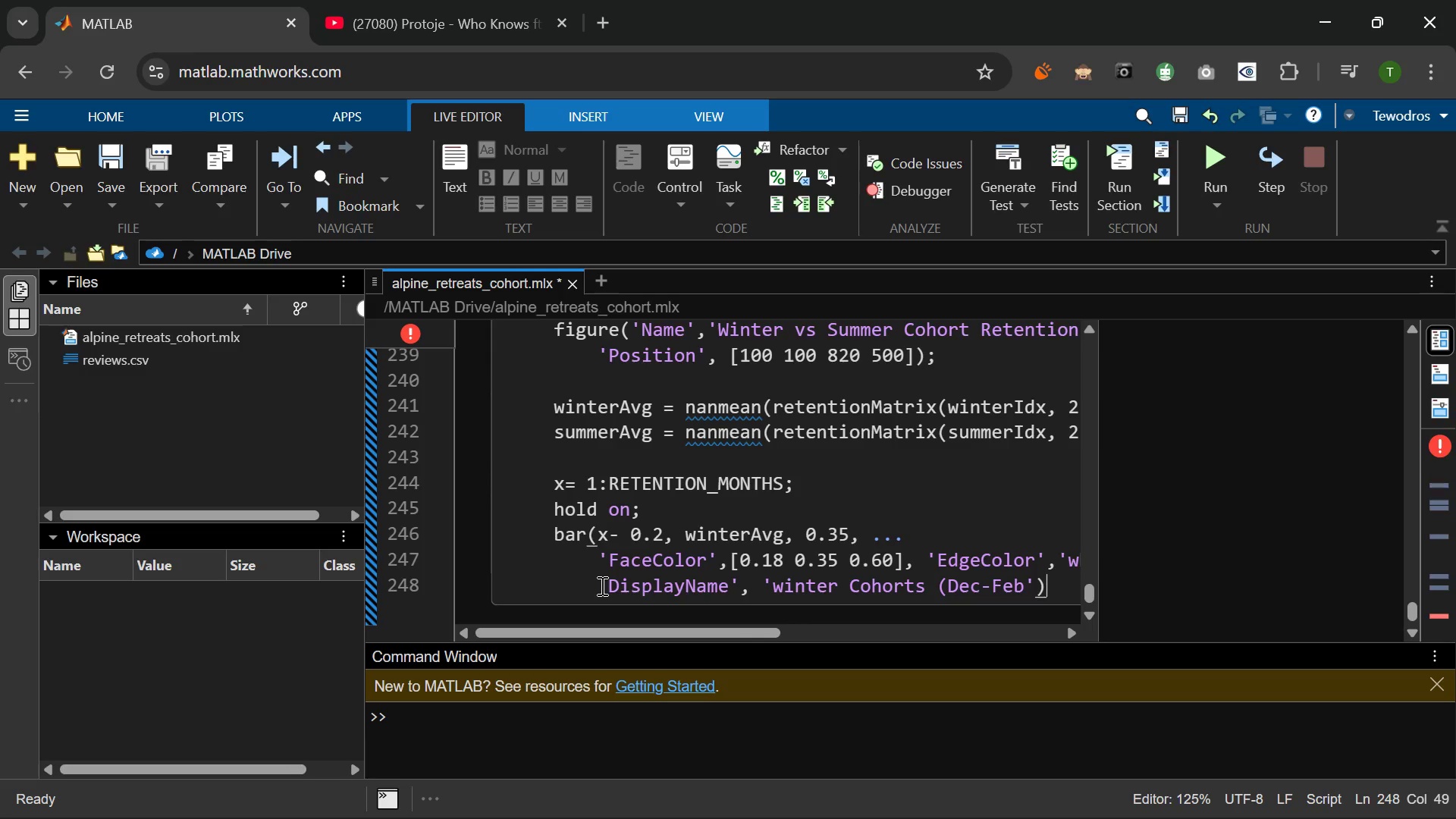 
key(ArrowRight)
 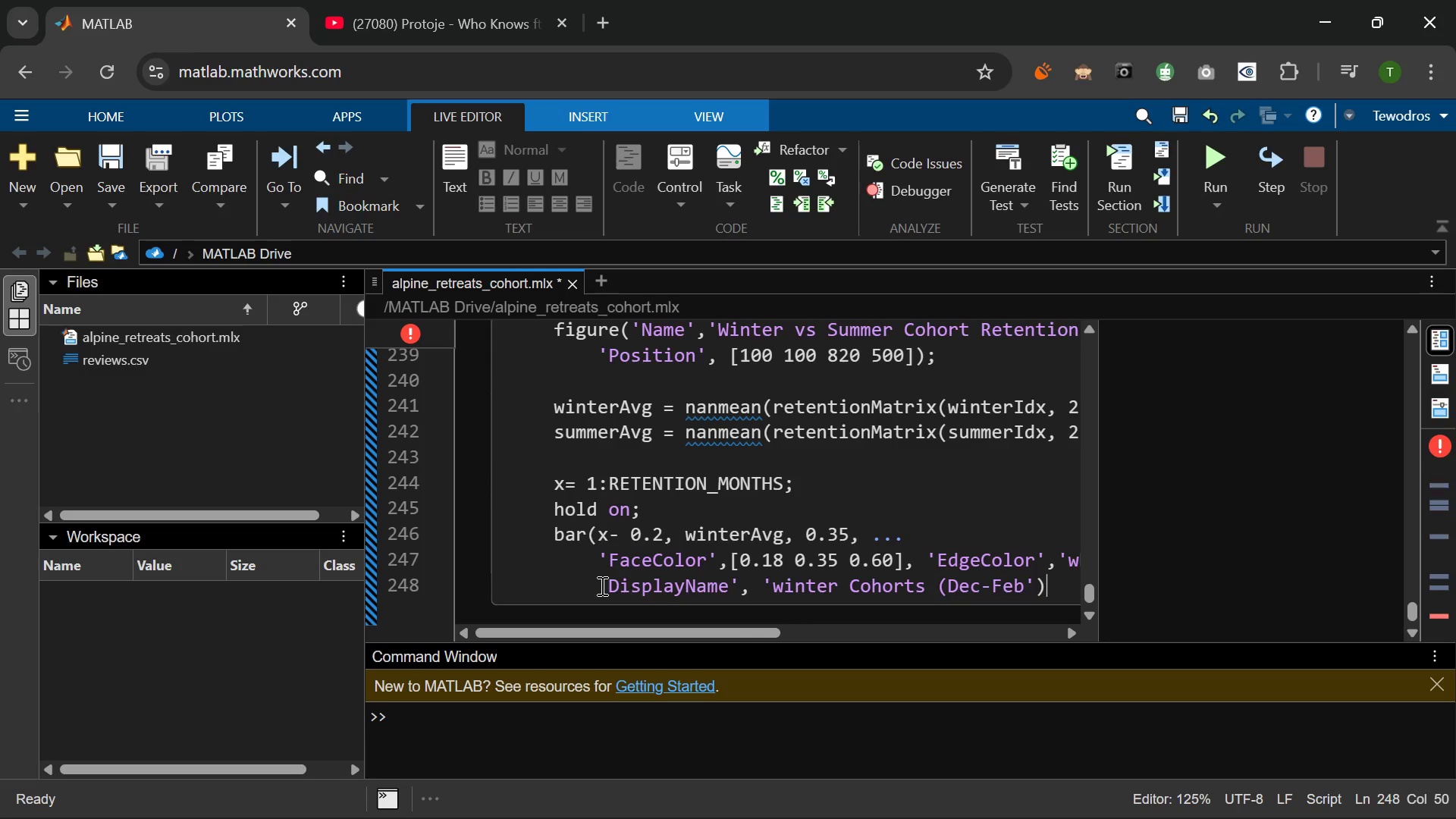 
key(Quote)
 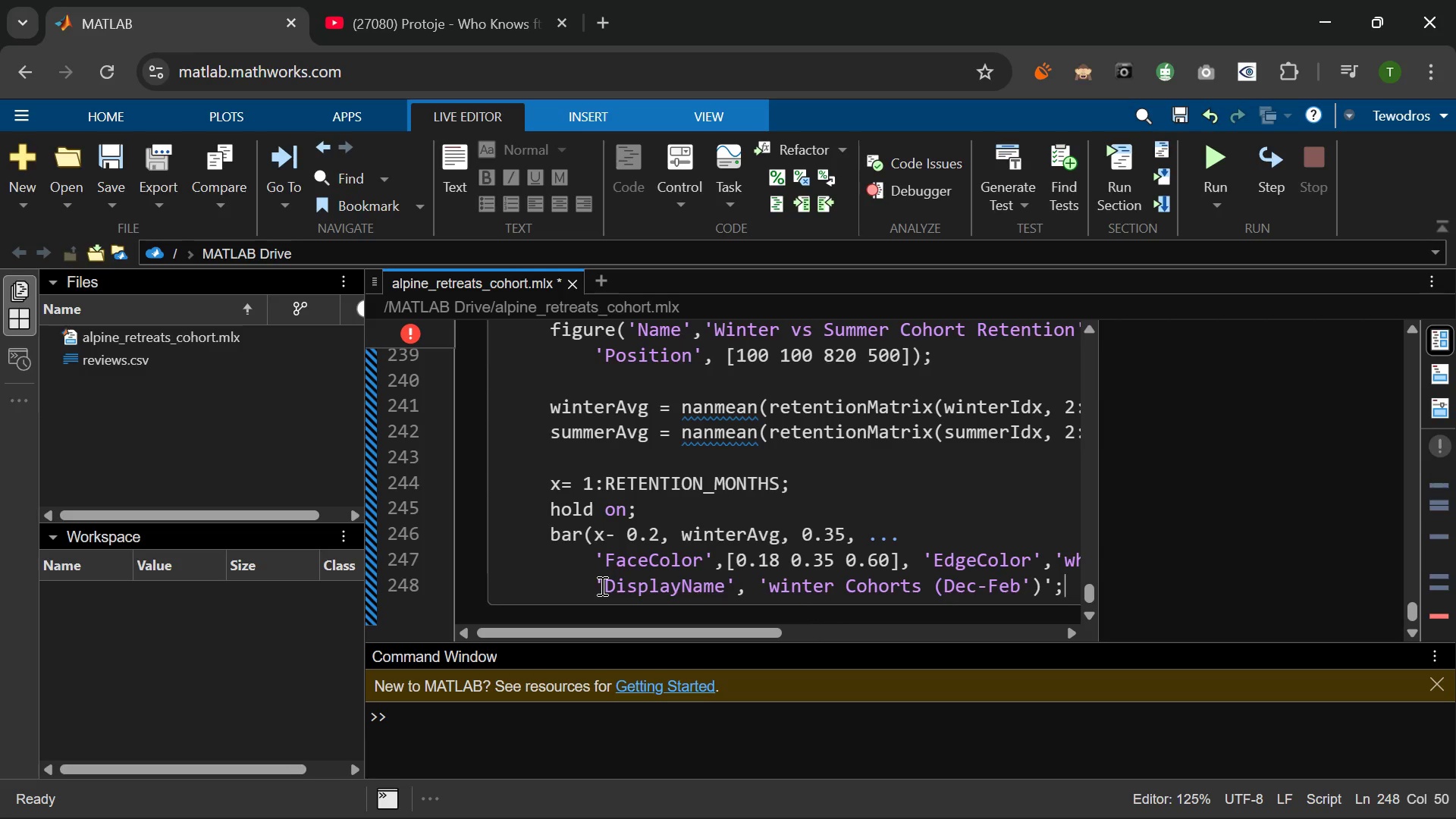 
key(Semicolon)
 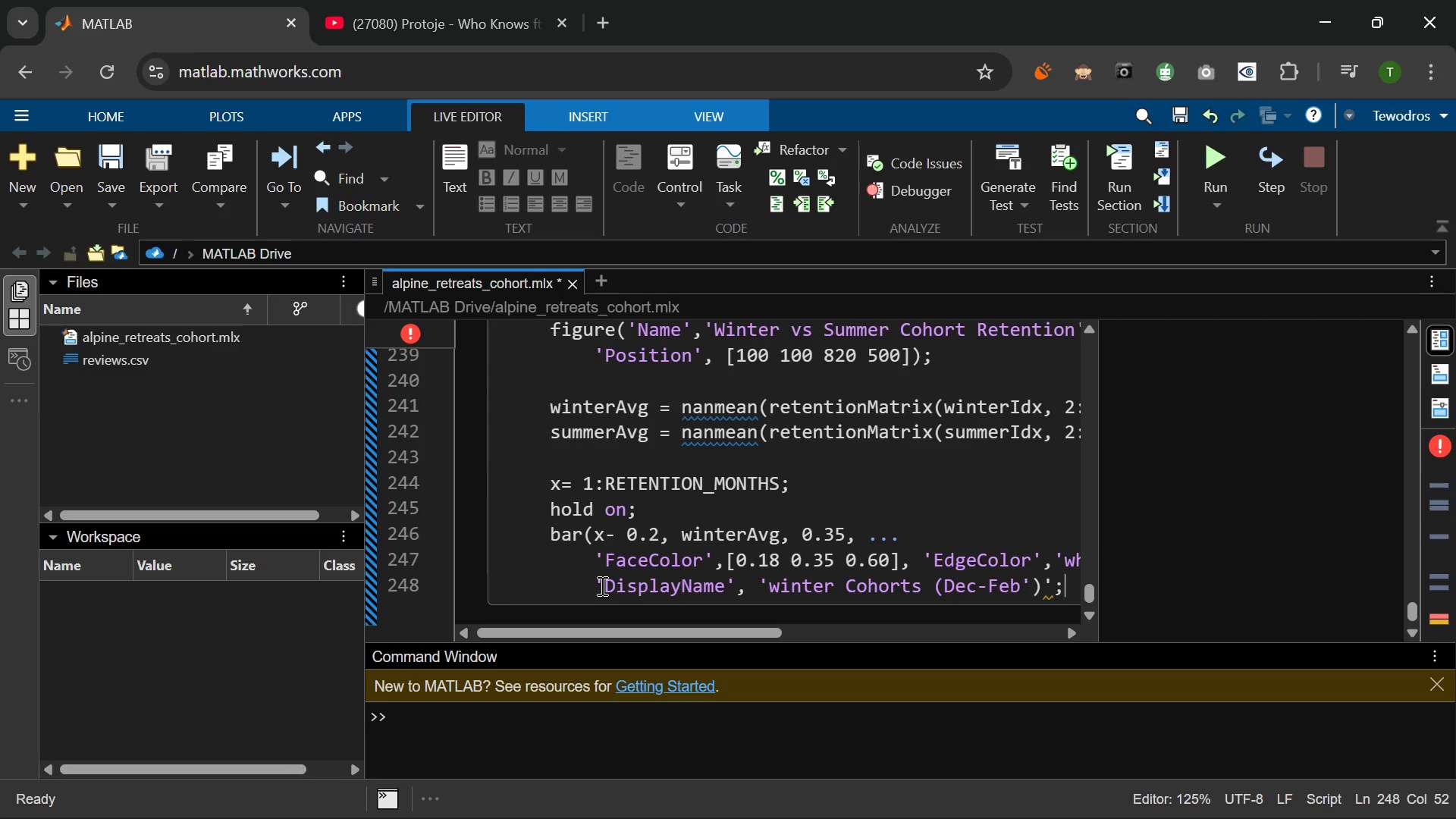 
key(Backspace)
 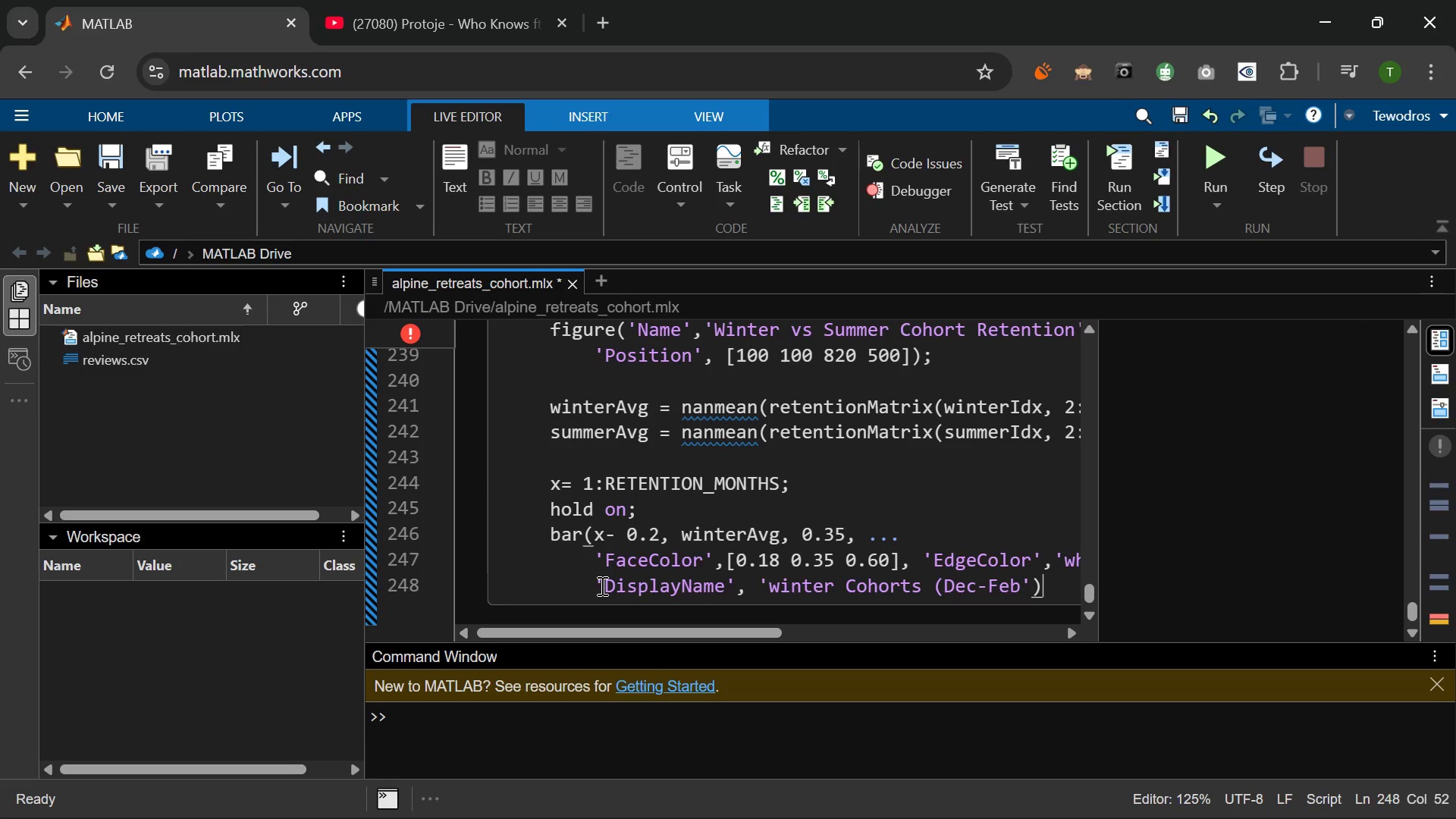 
key(Backspace)
 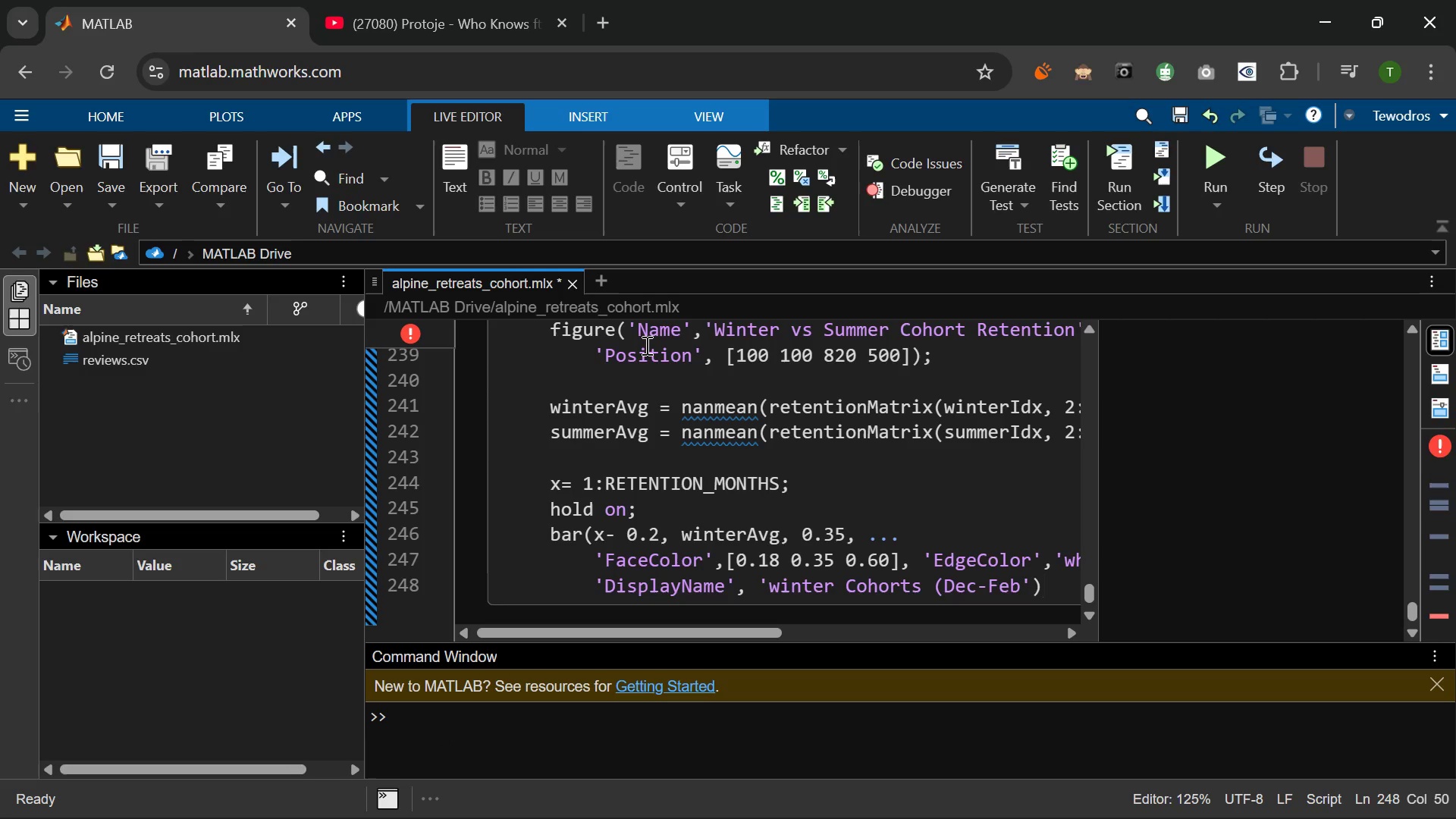 
wait(14.42)
 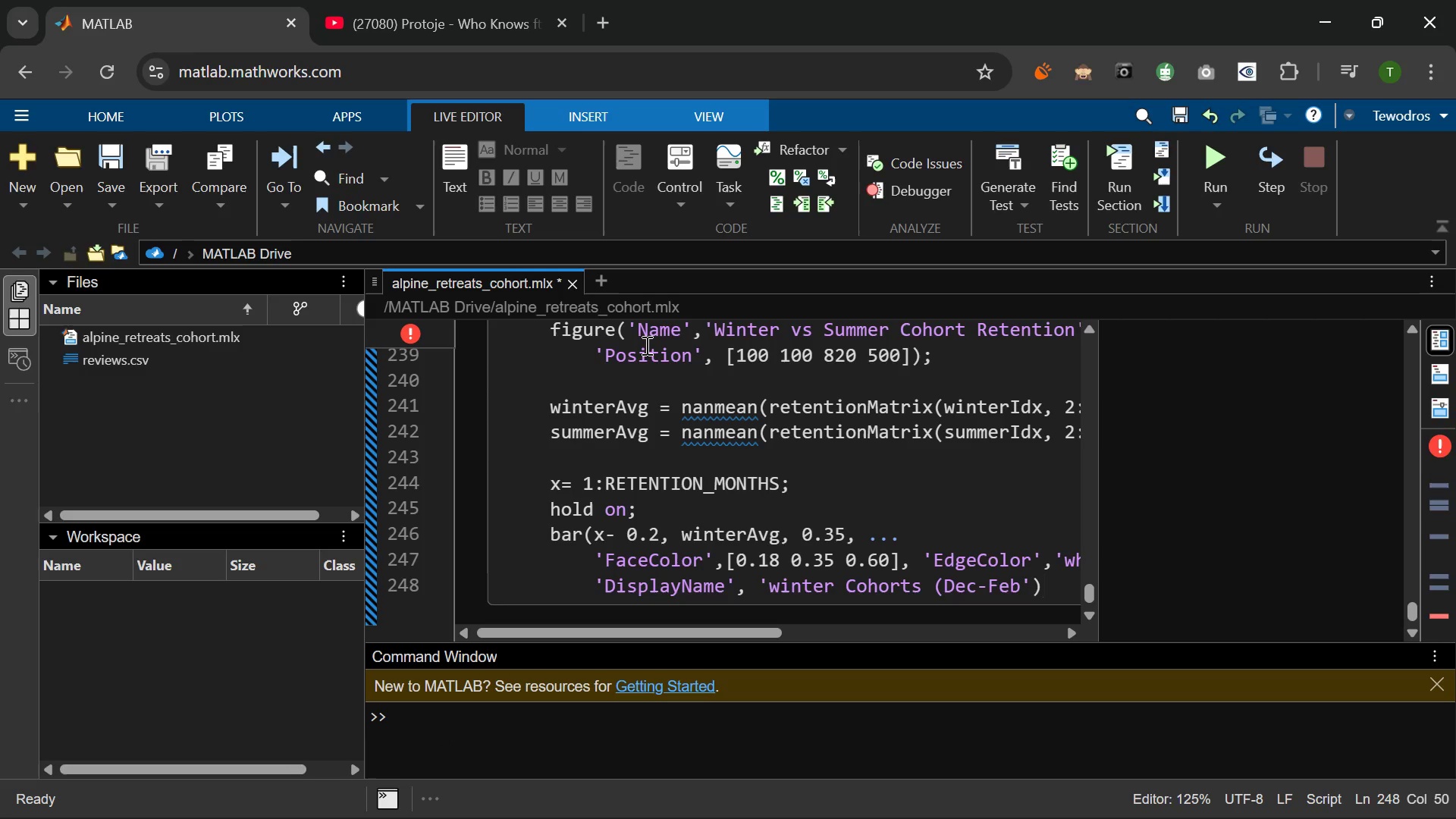 
key(Semicolon)
 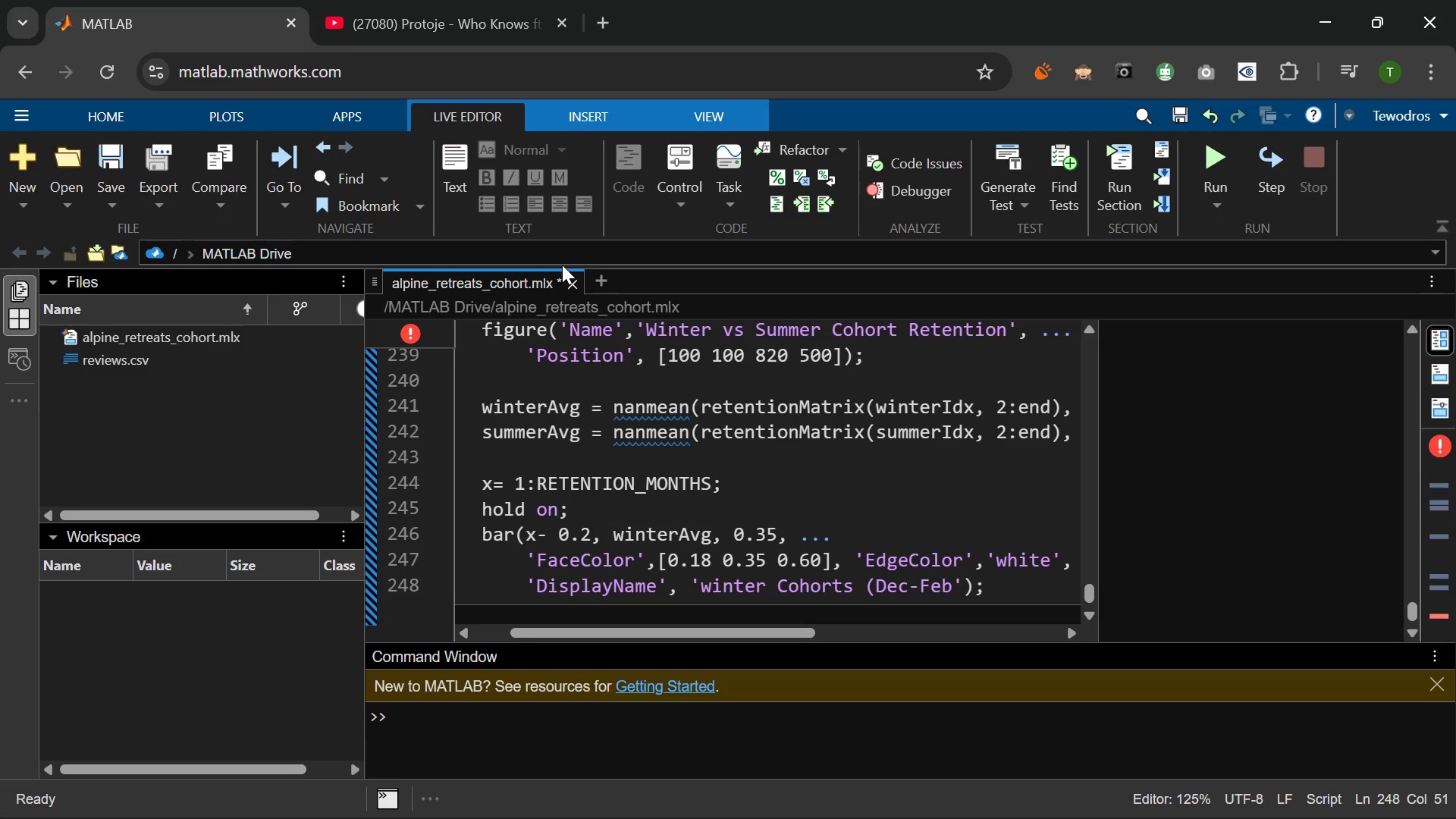 
wait(5.91)
 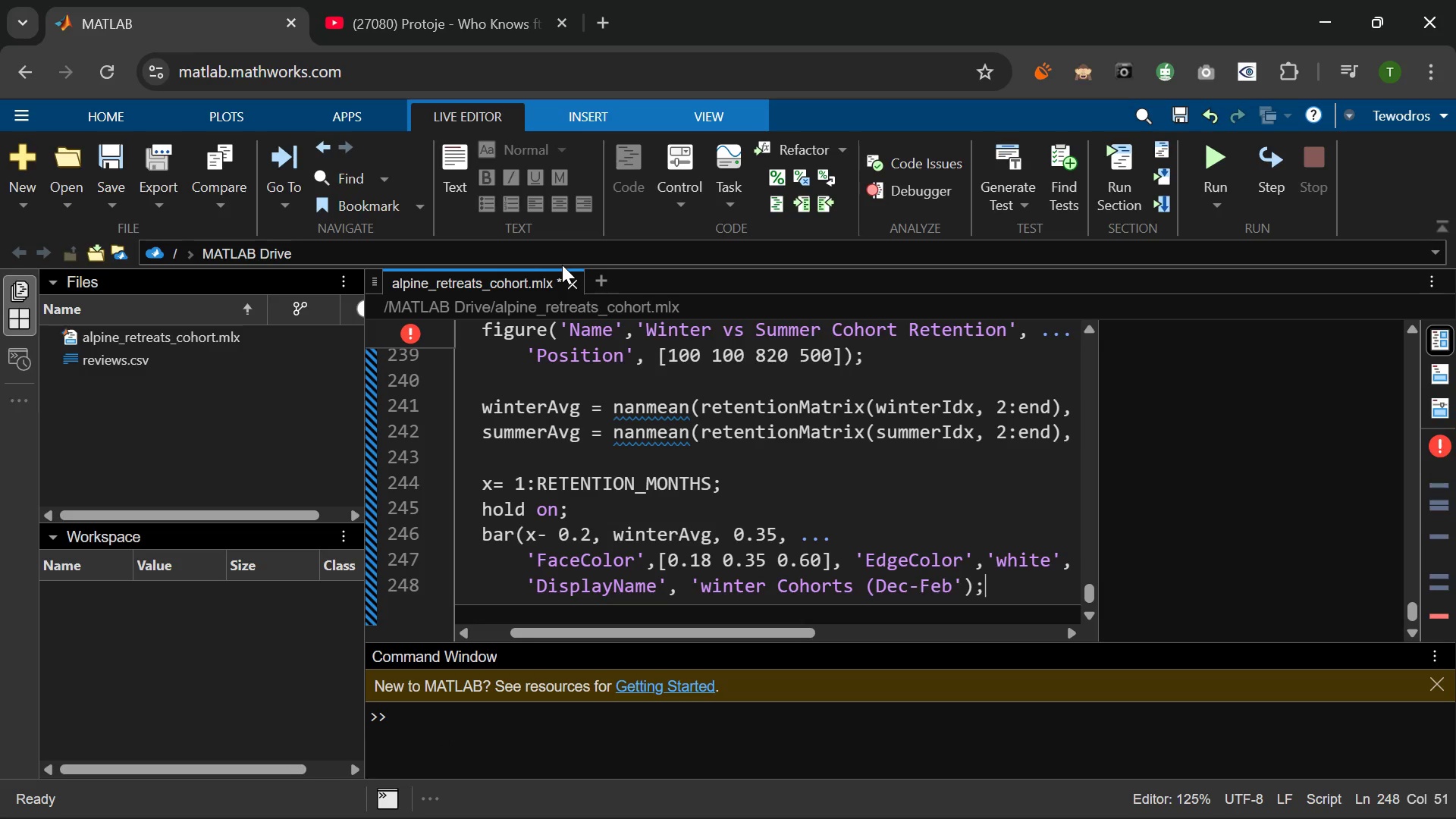 
key(Enter)
 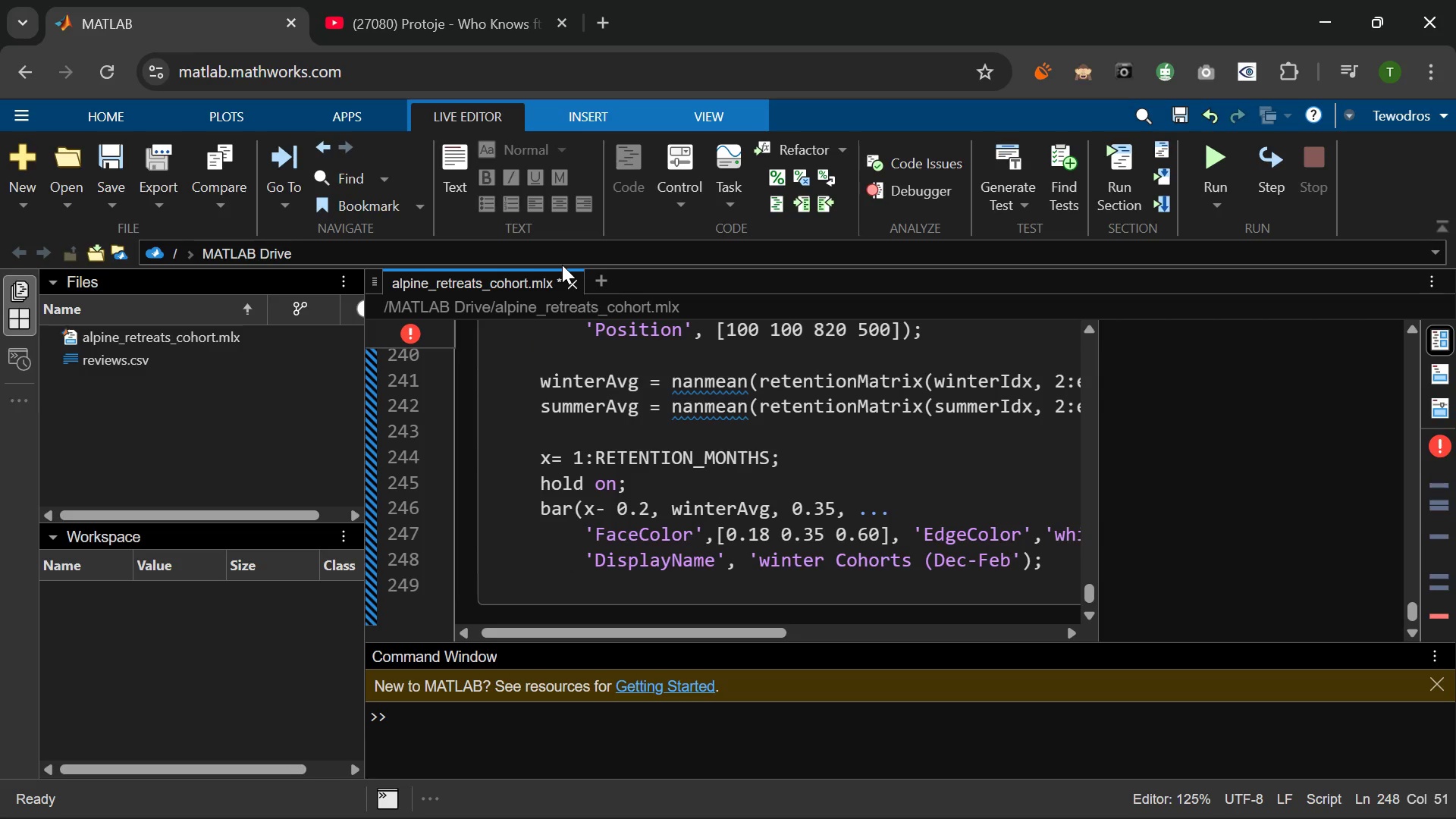 
type(barL()
key(Backspace)
key(Backspace)
type((L)
key(Backspace)
key(Backspace)
type((x + 0.2)
 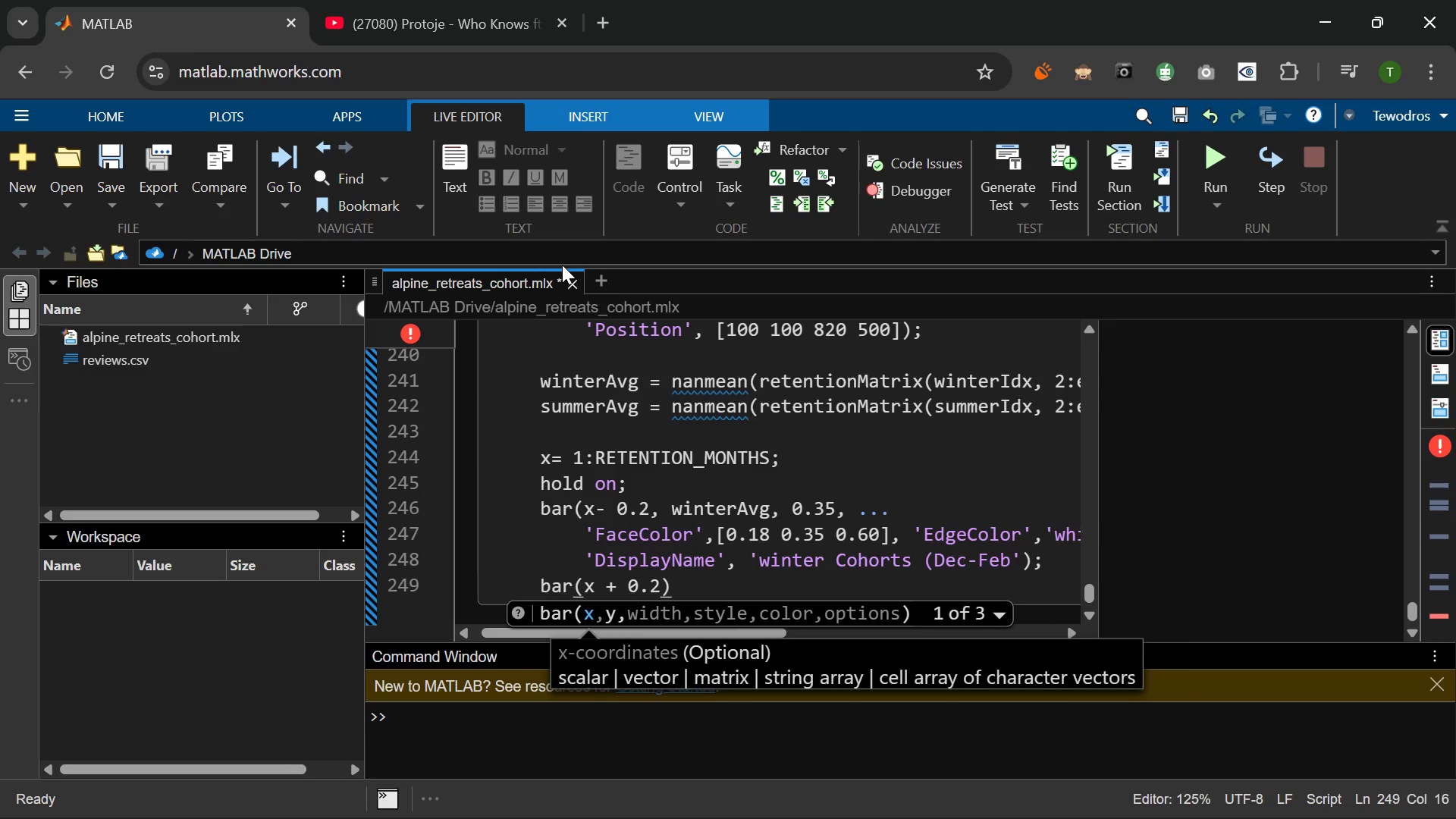 
type(, summerAvg, 0)
 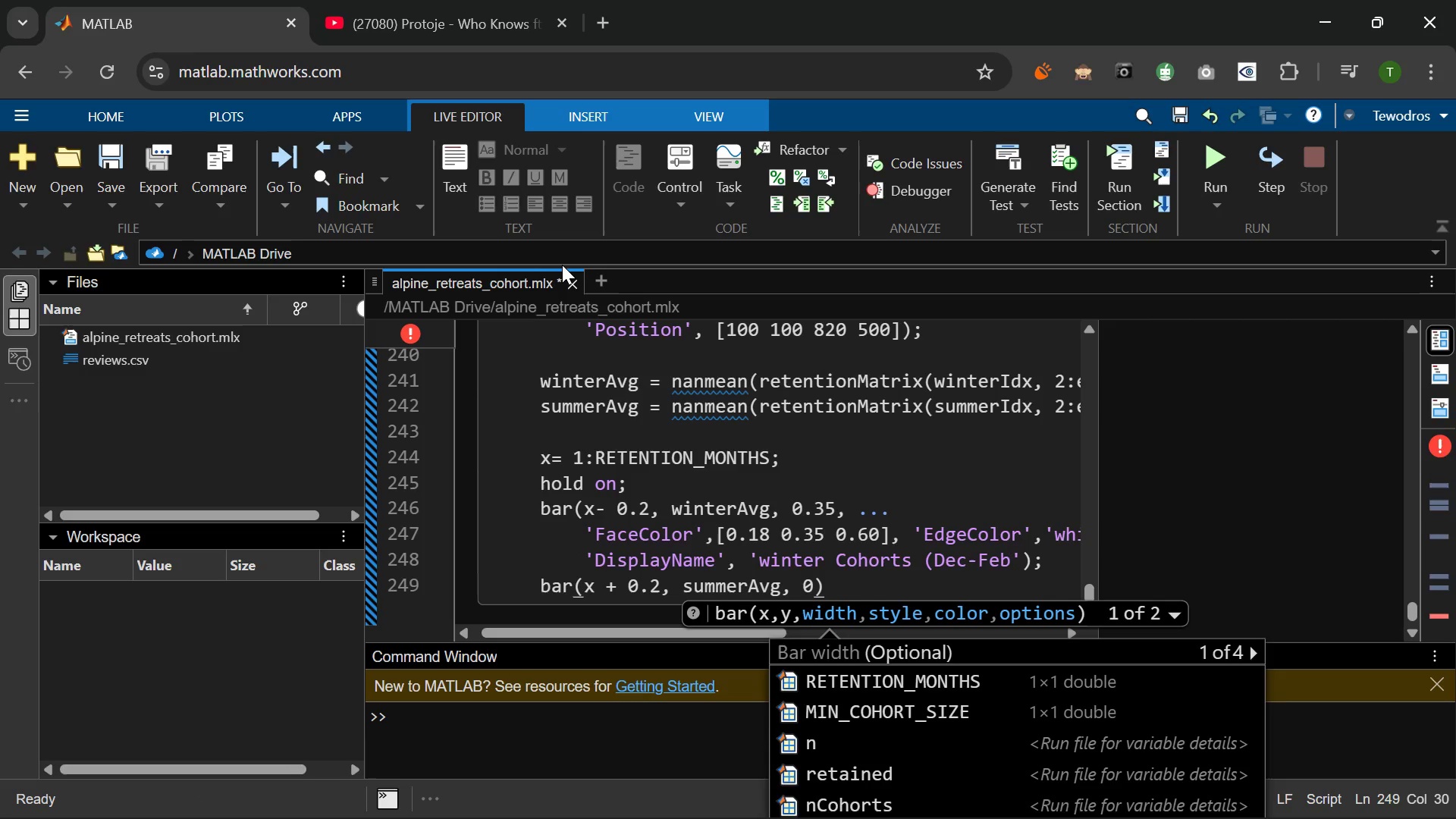 
key(Period)
 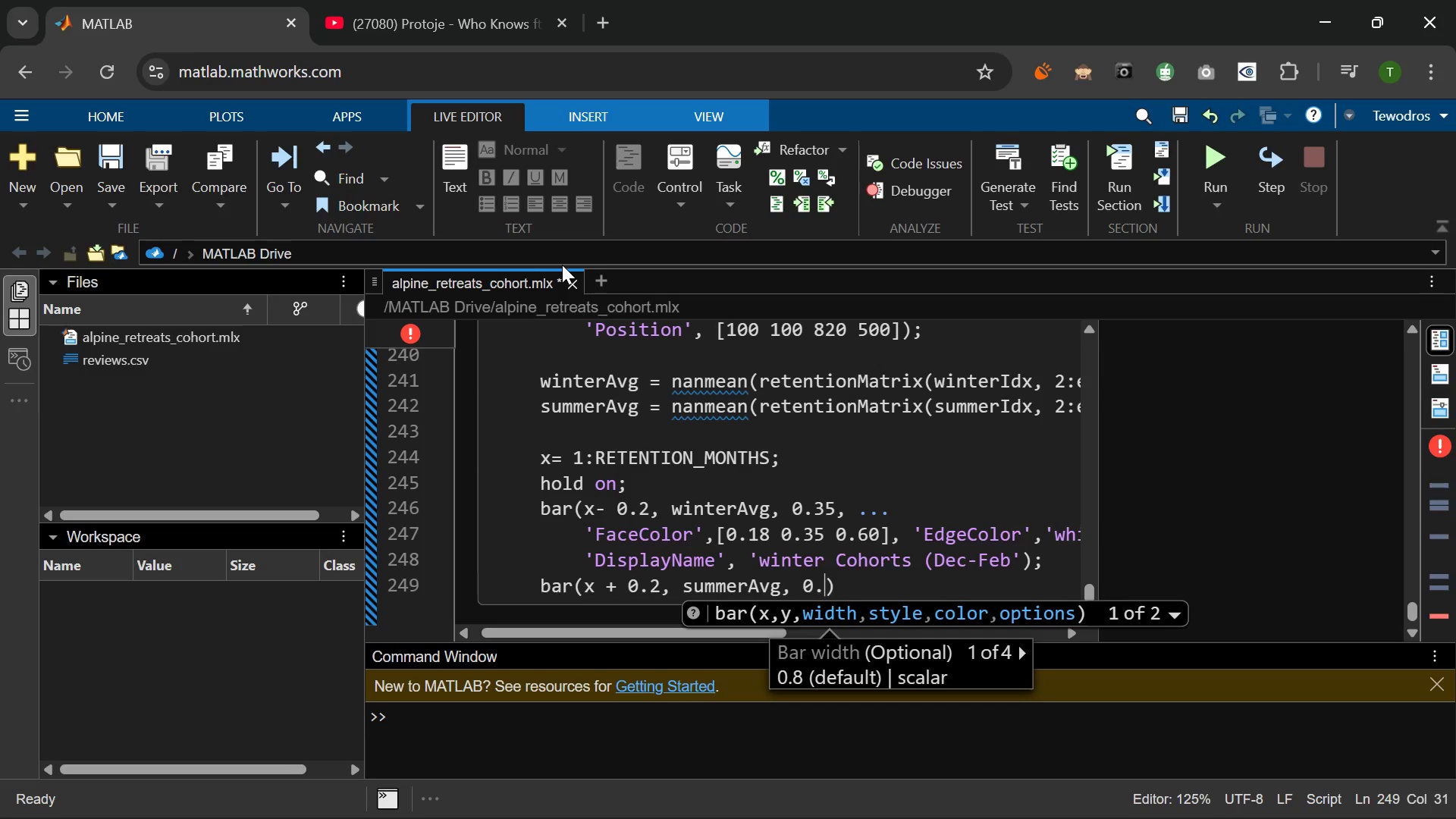 
type(35, ...)
 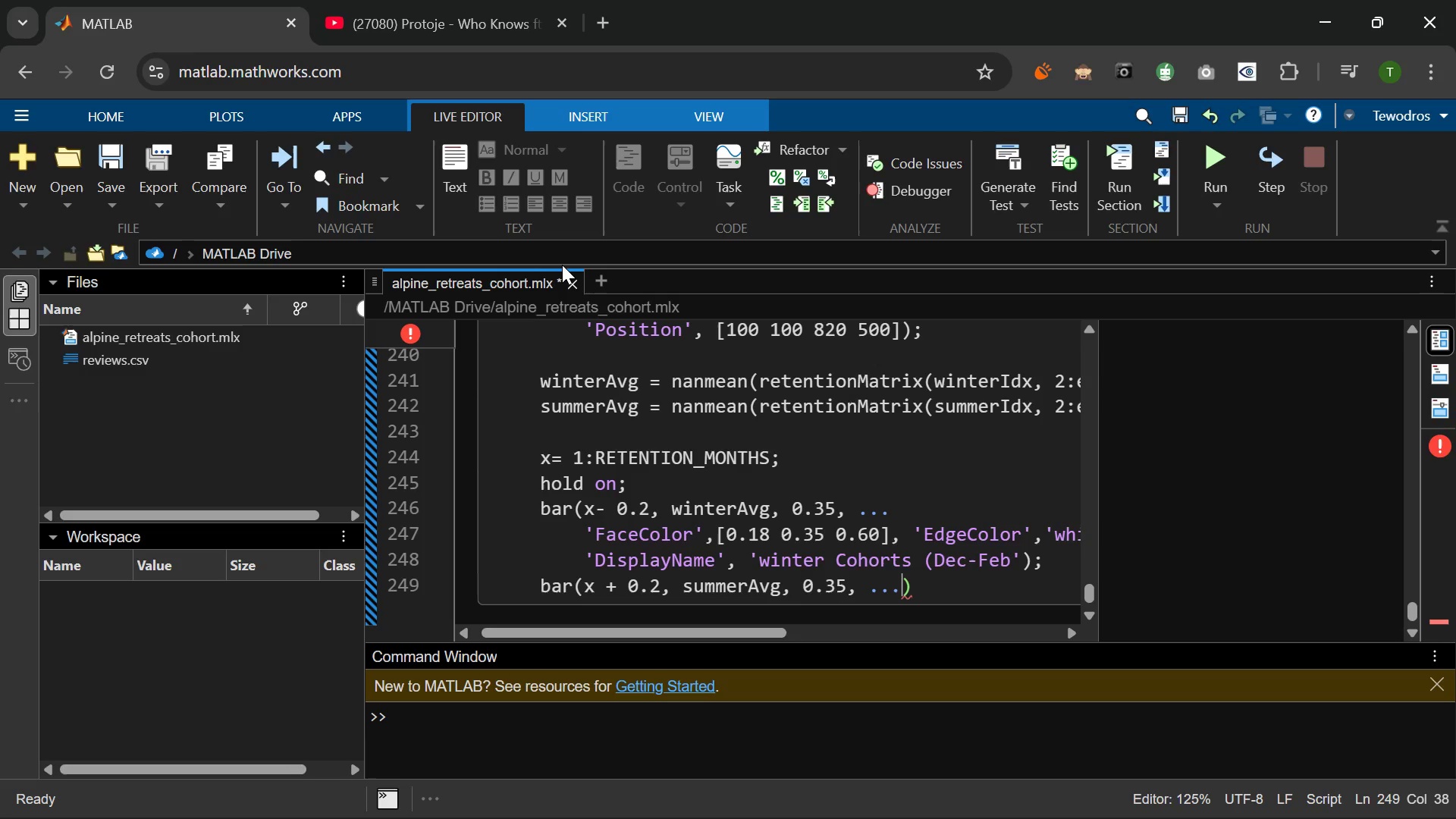 
wait(19.8)
 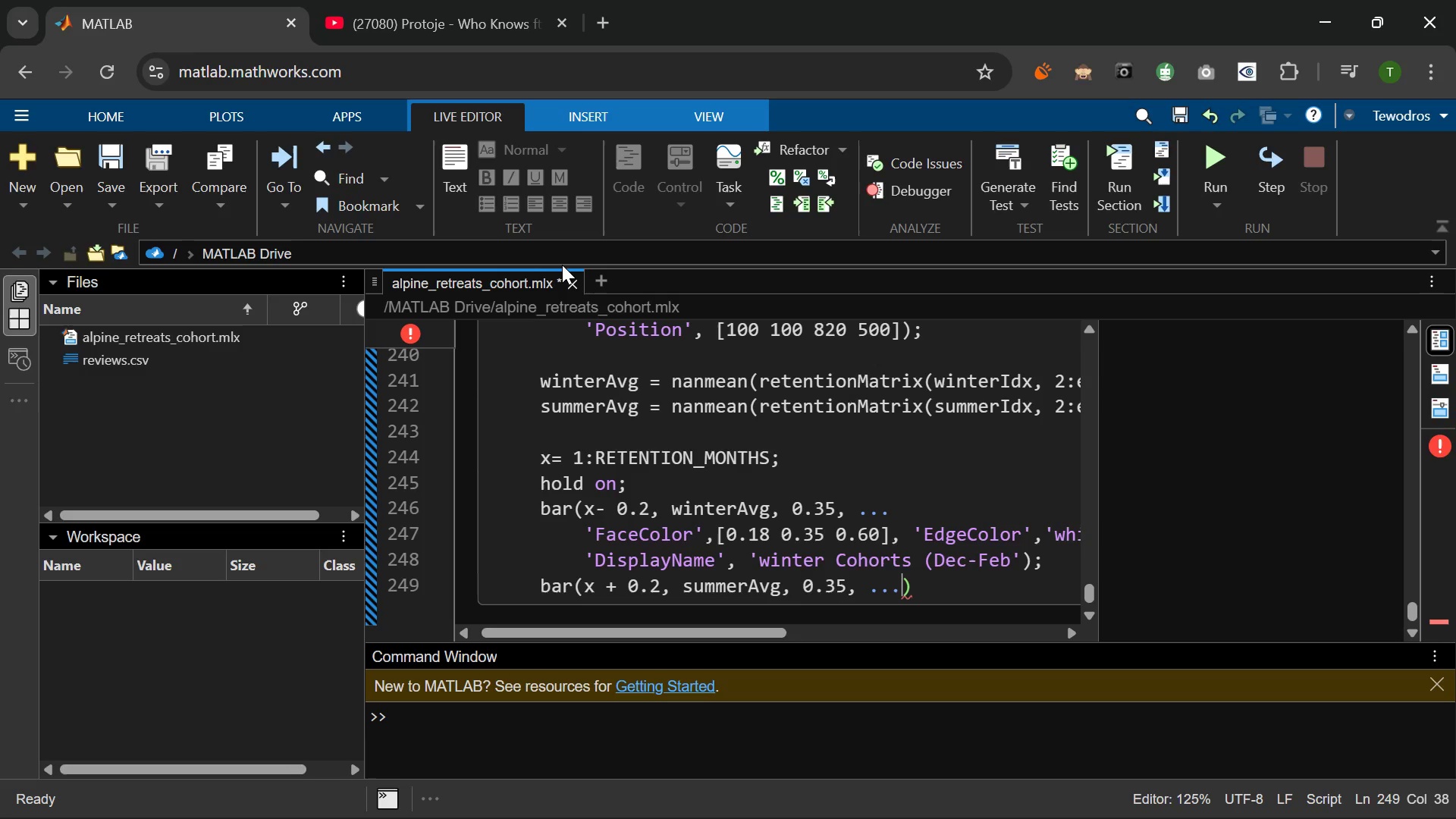 
key(Enter)
 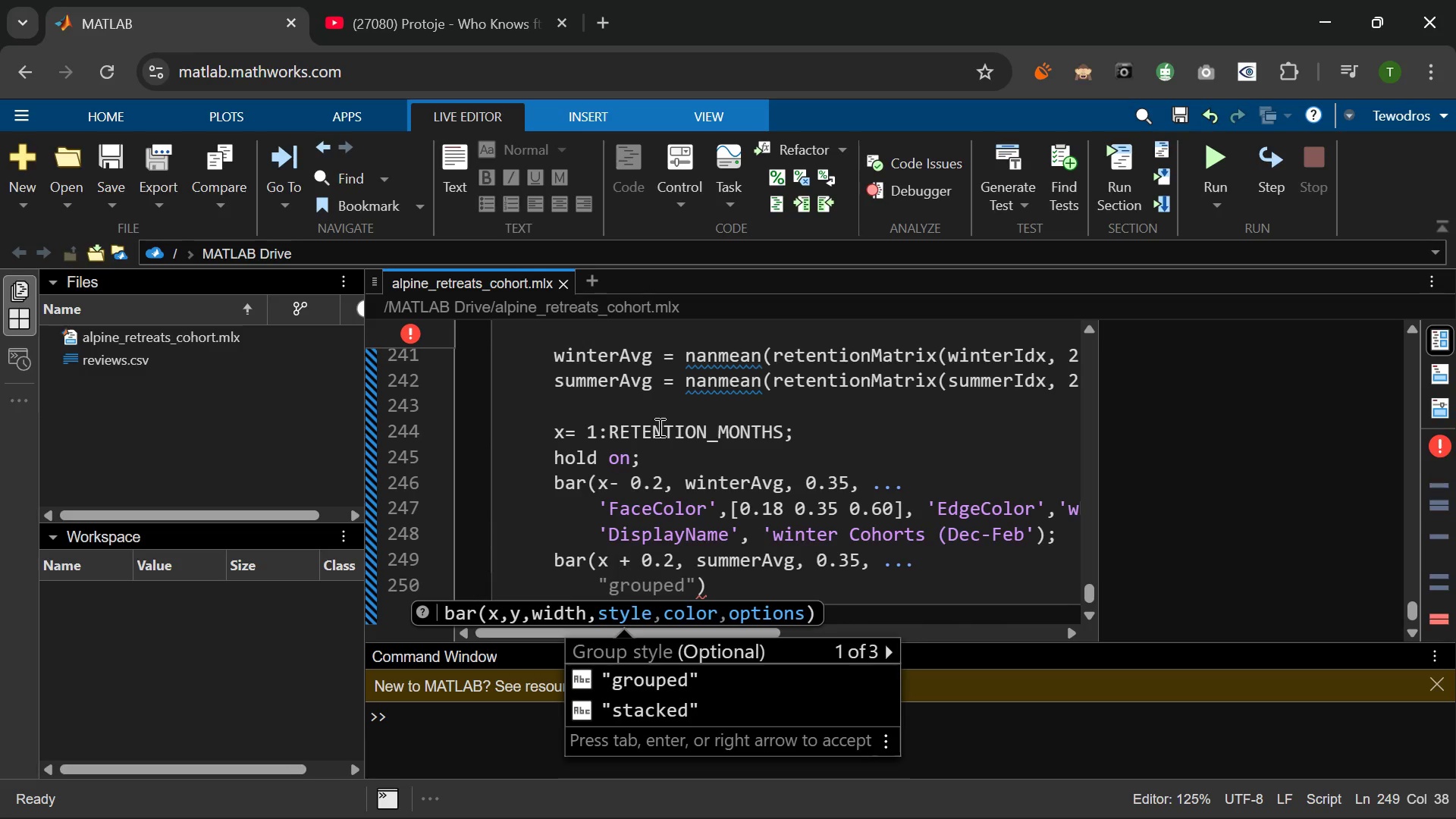 
wait(15.84)
 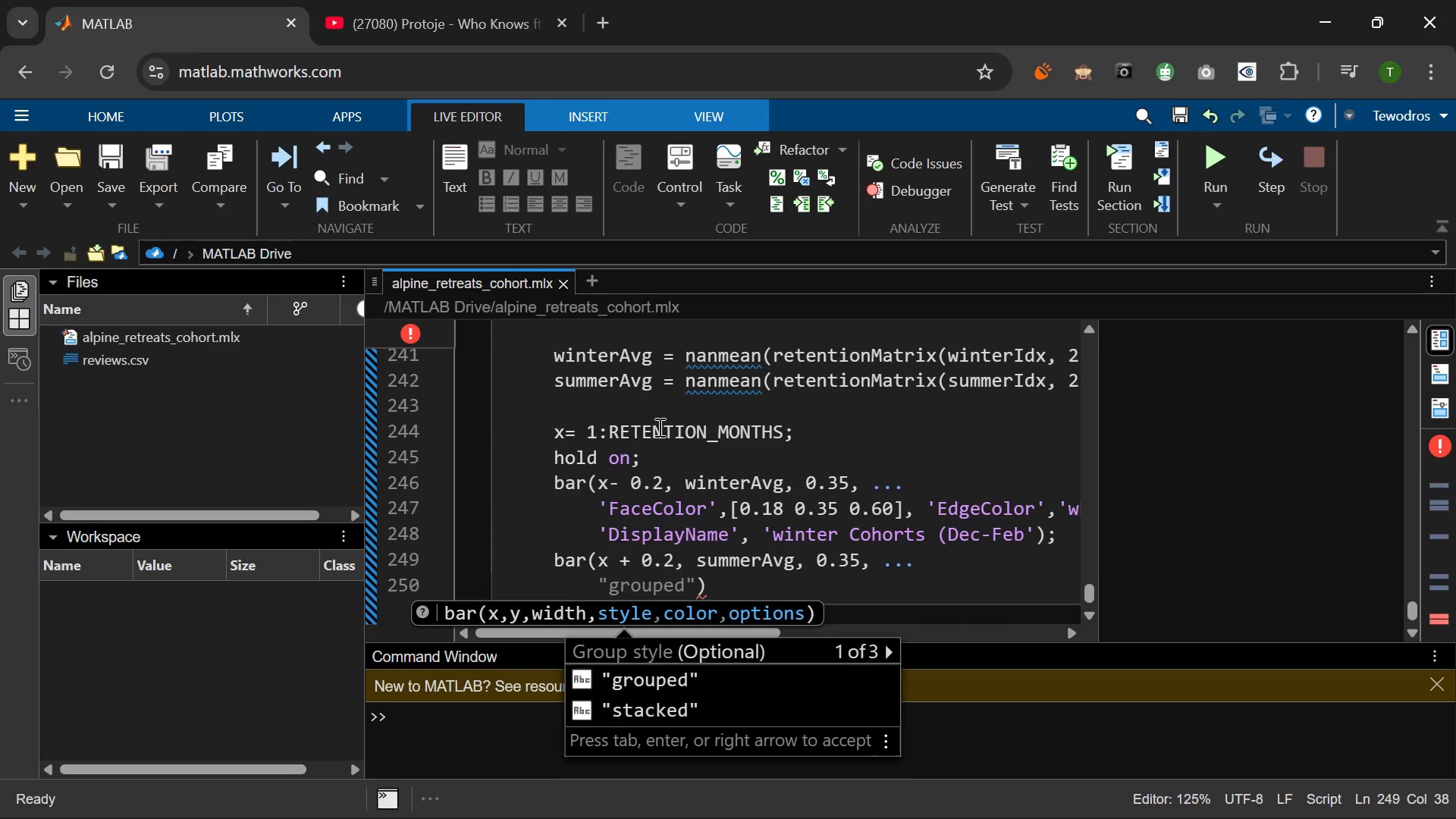 
type('Face)
 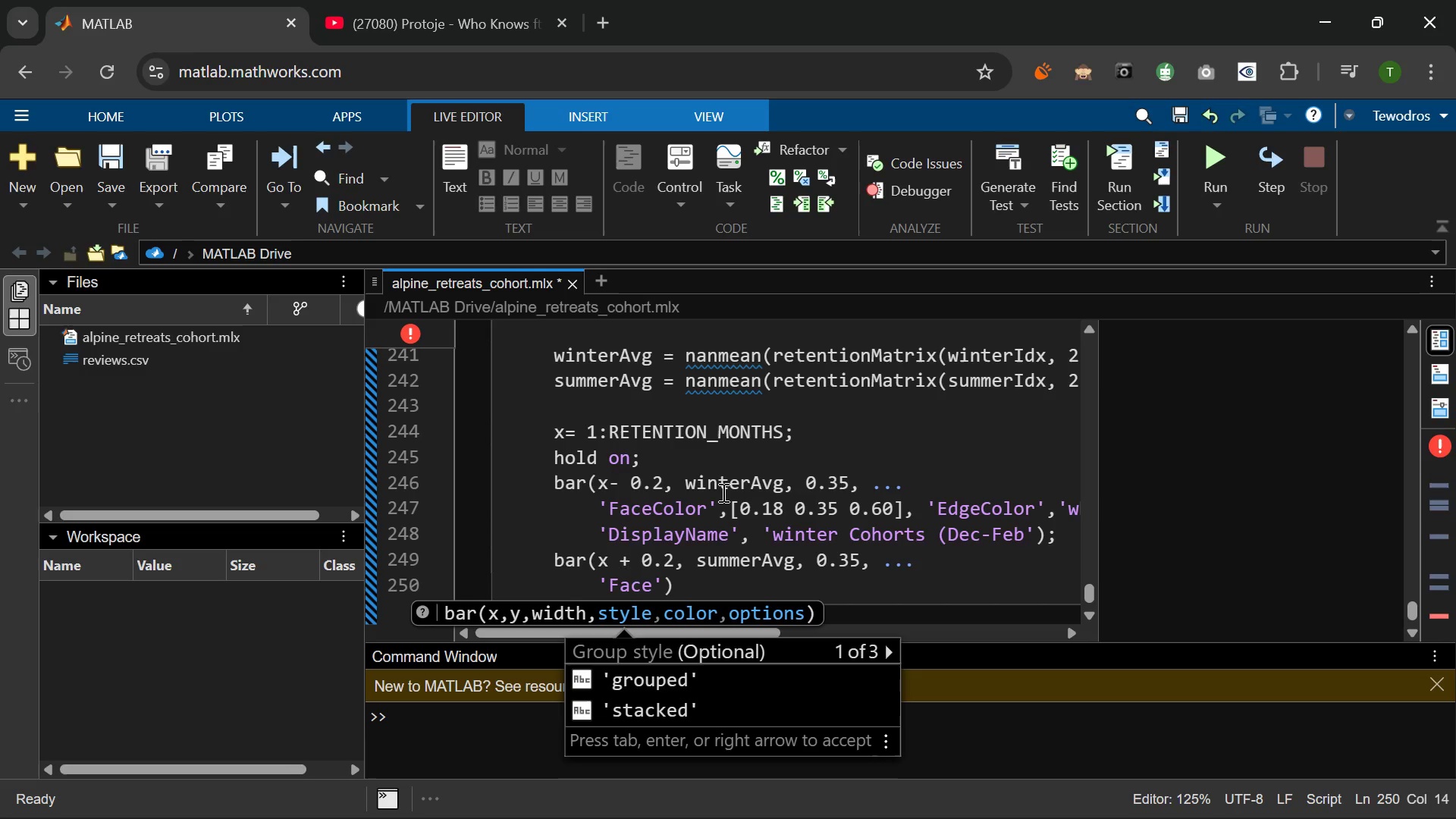 
wait(16.83)
 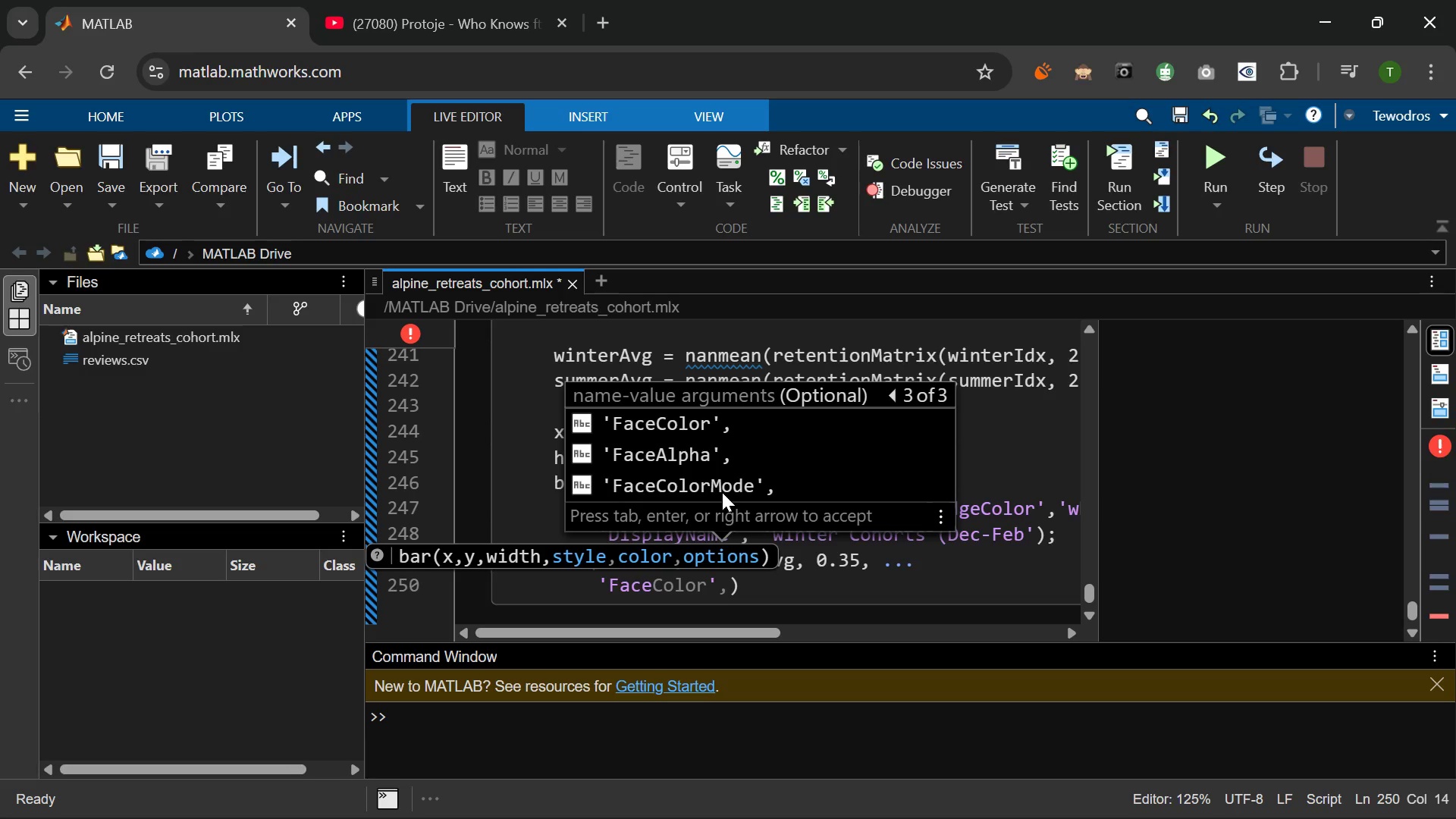 
key(Tab)
 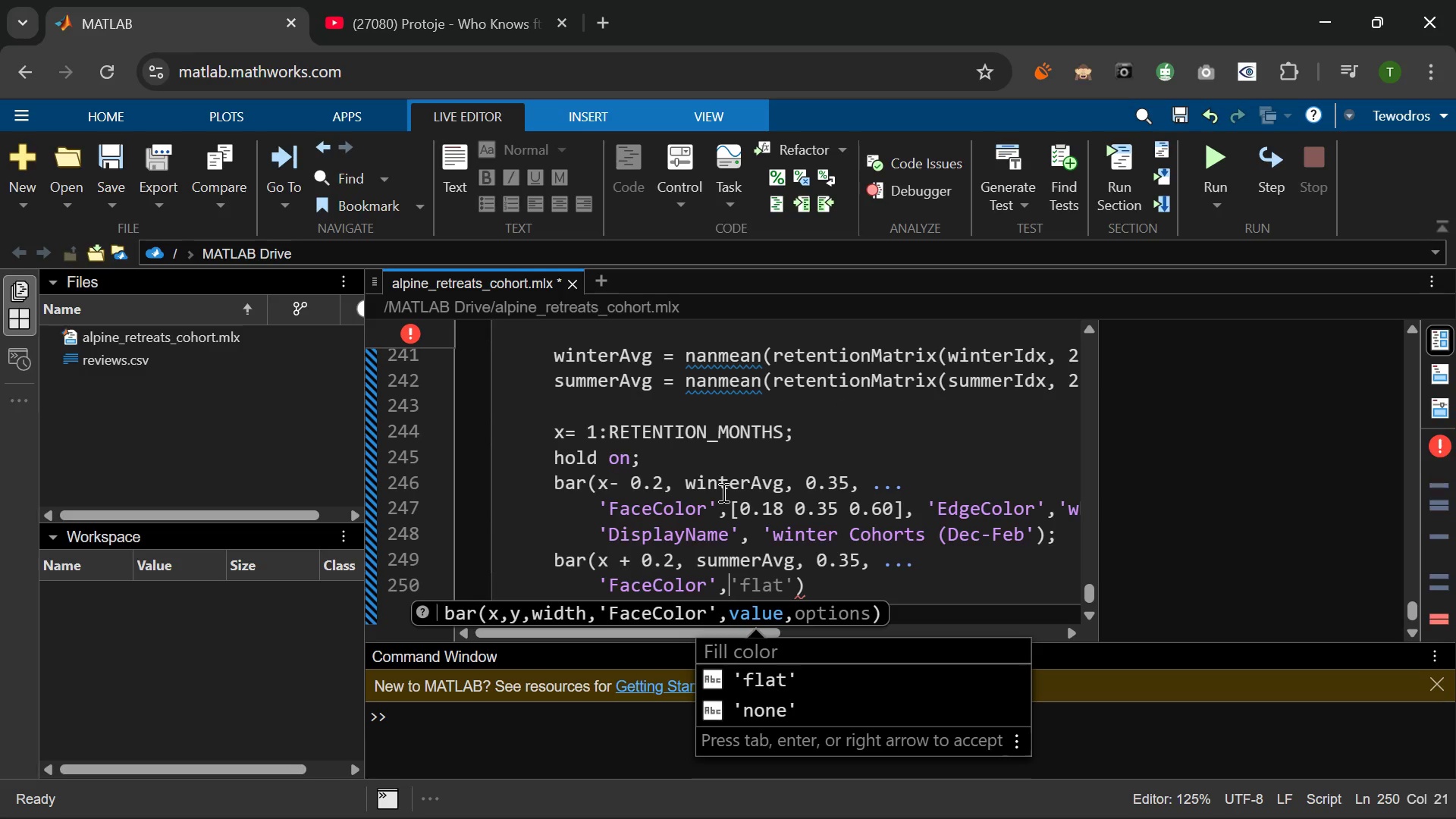 
type(,)
key(Backspace)
type( [0.42 0.68 0.44)
 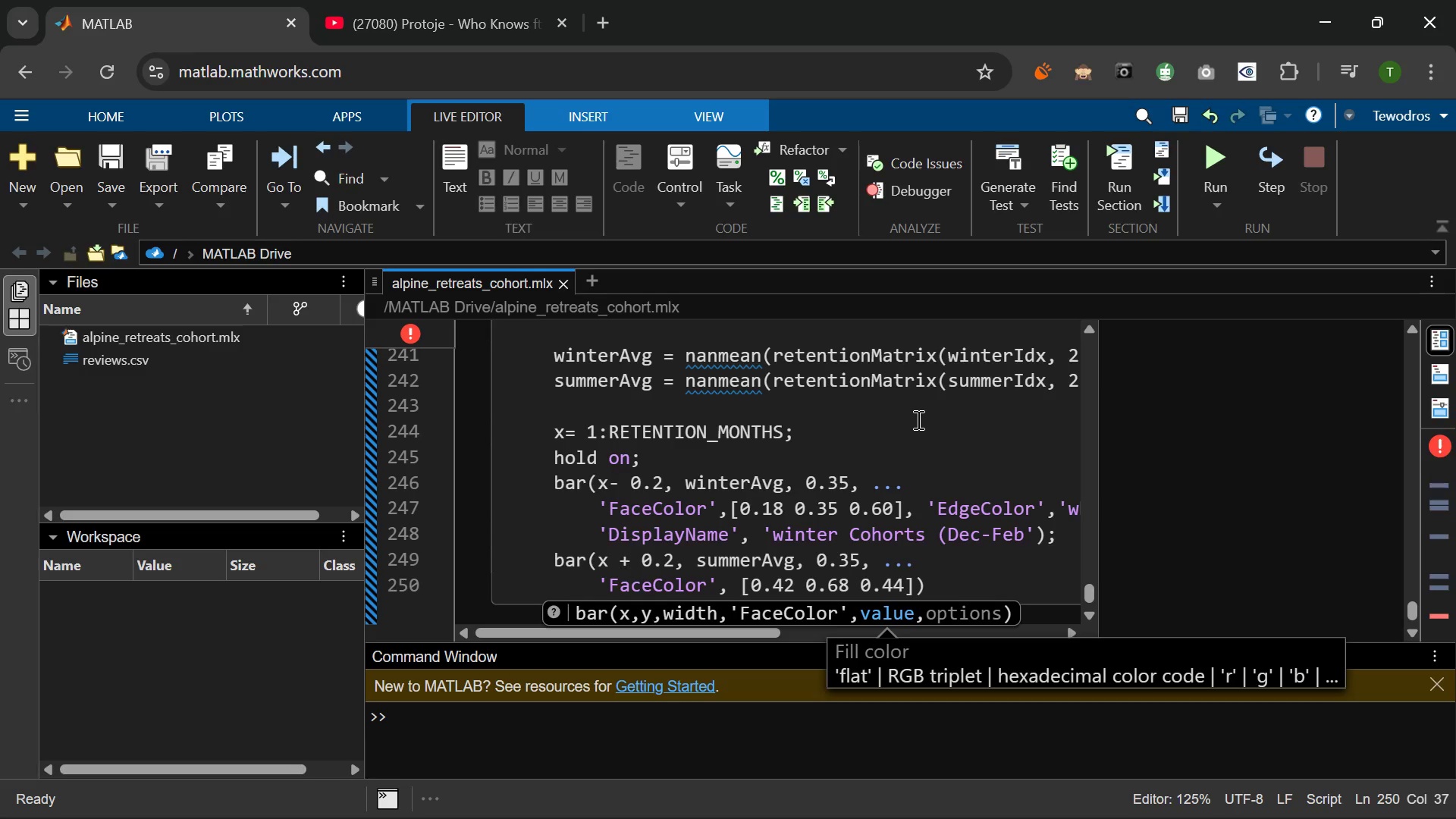 
key(ArrowRight)
 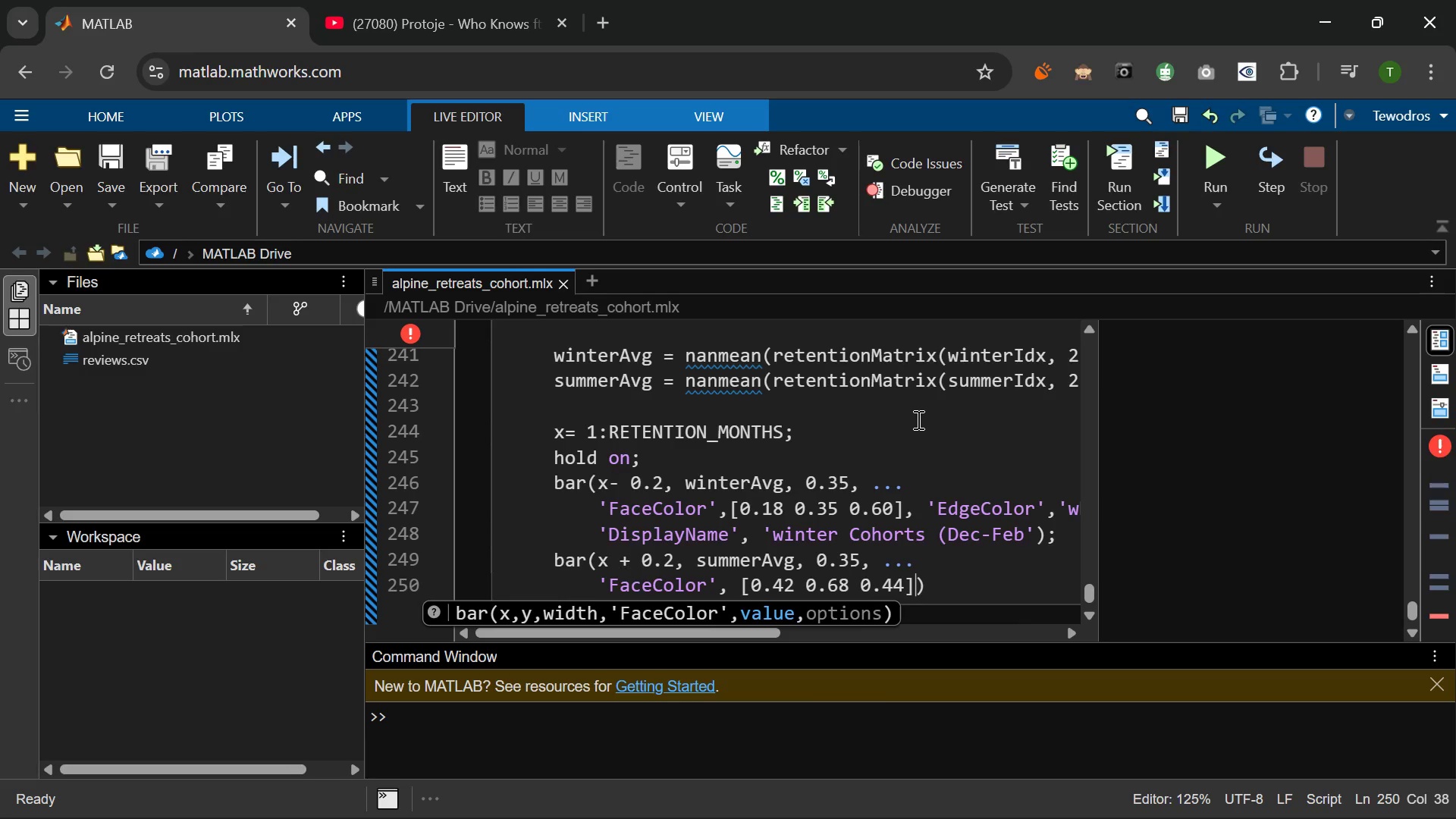 
key(ArrowRight)
 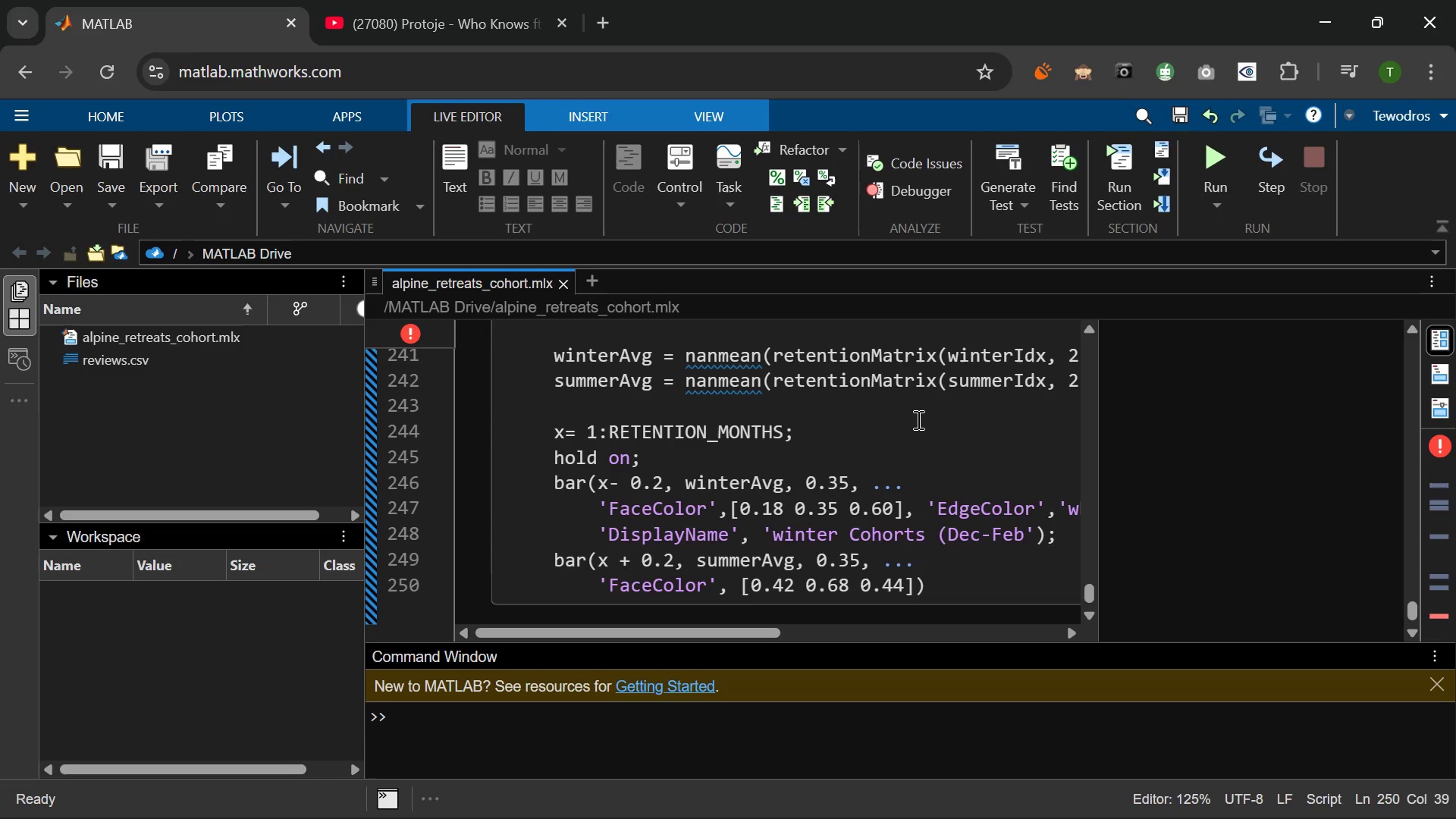 
wait(9.23)
 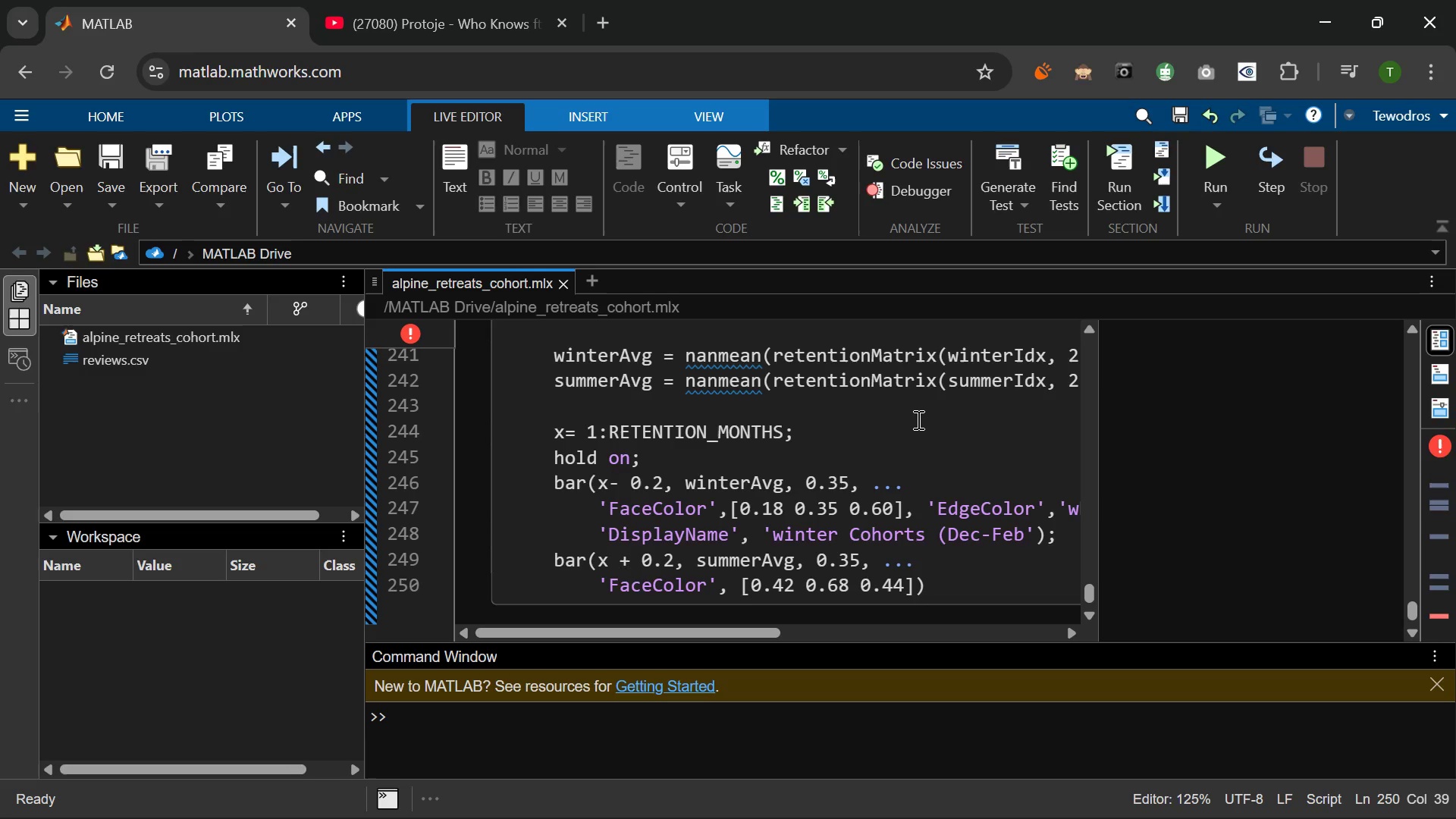 
left_click([919, 592])
 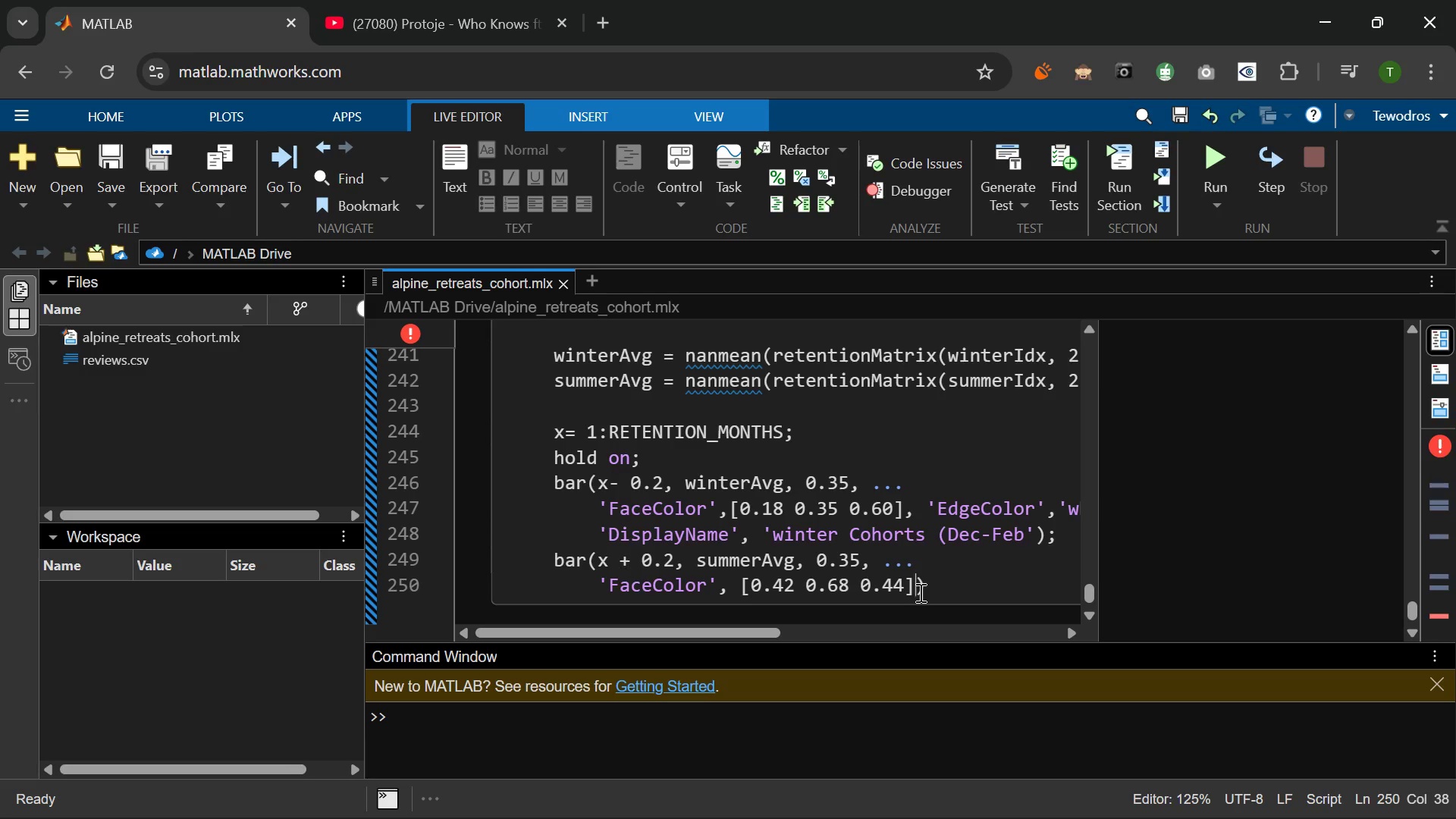 
type(, ")
key(Backspace)
type('ed)
key(Backspace)
key(Backspace)
type(Edge)
key(Tab)
 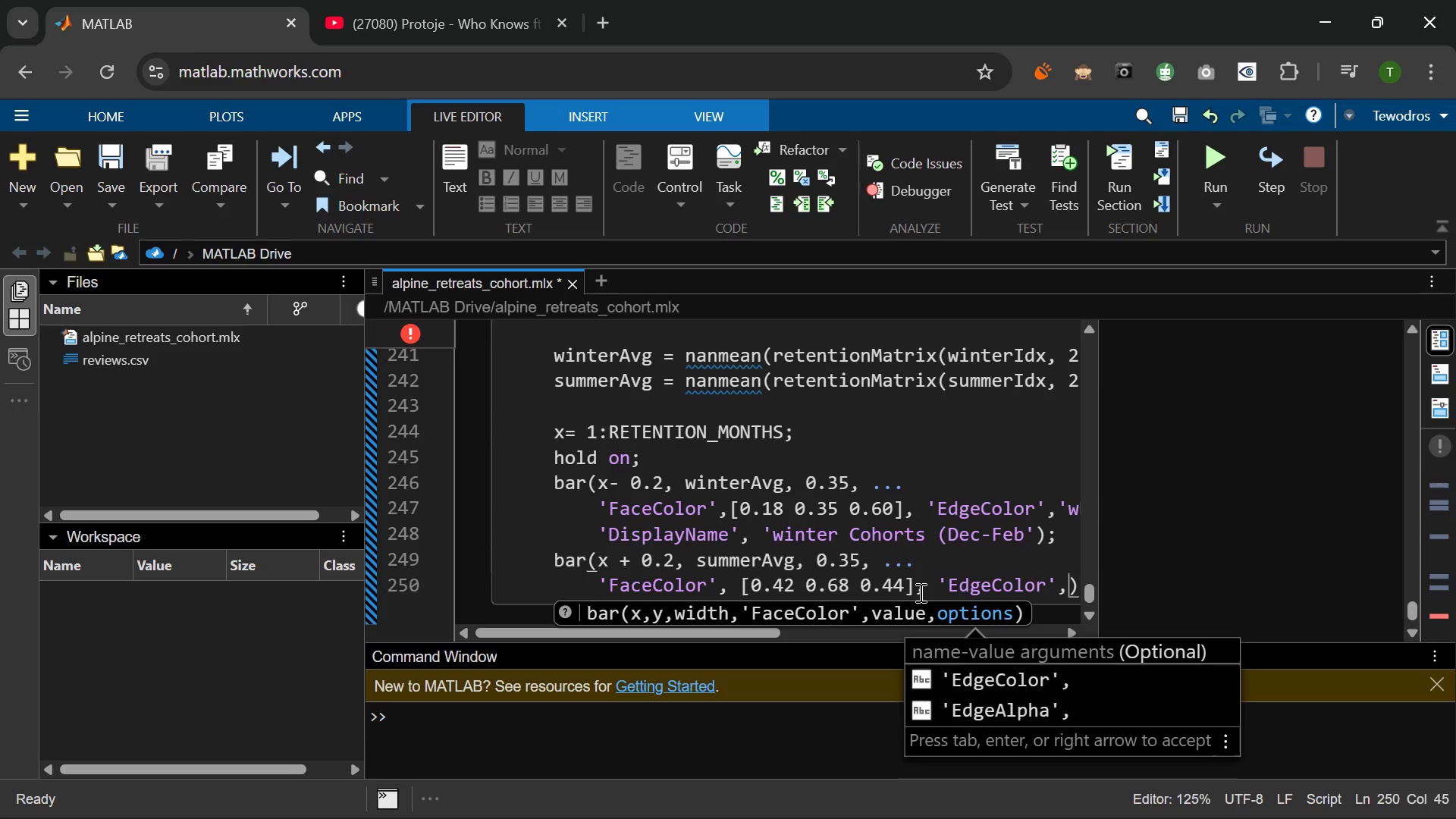 
type( white)
 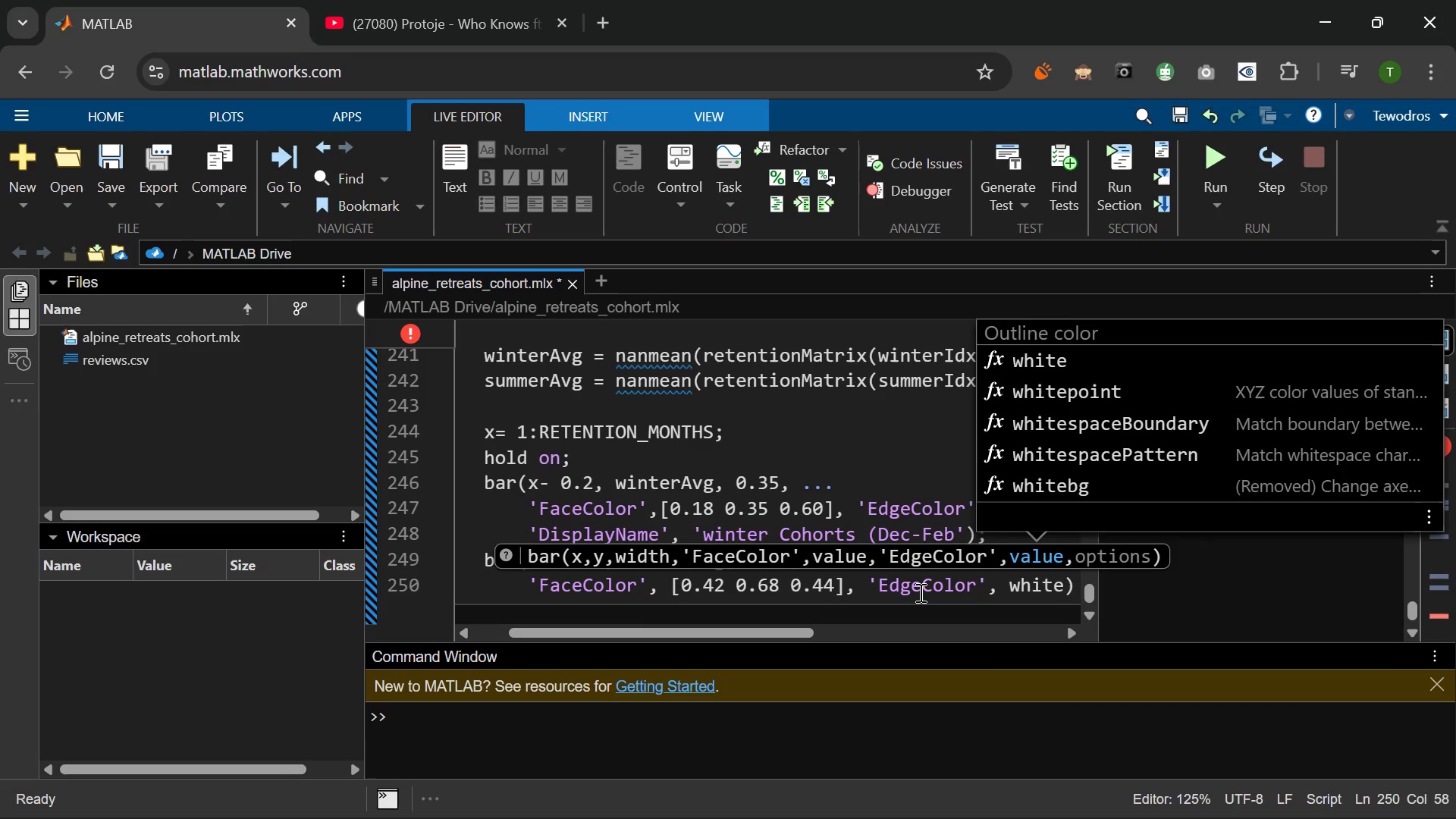 
key(ArrowLeft)
 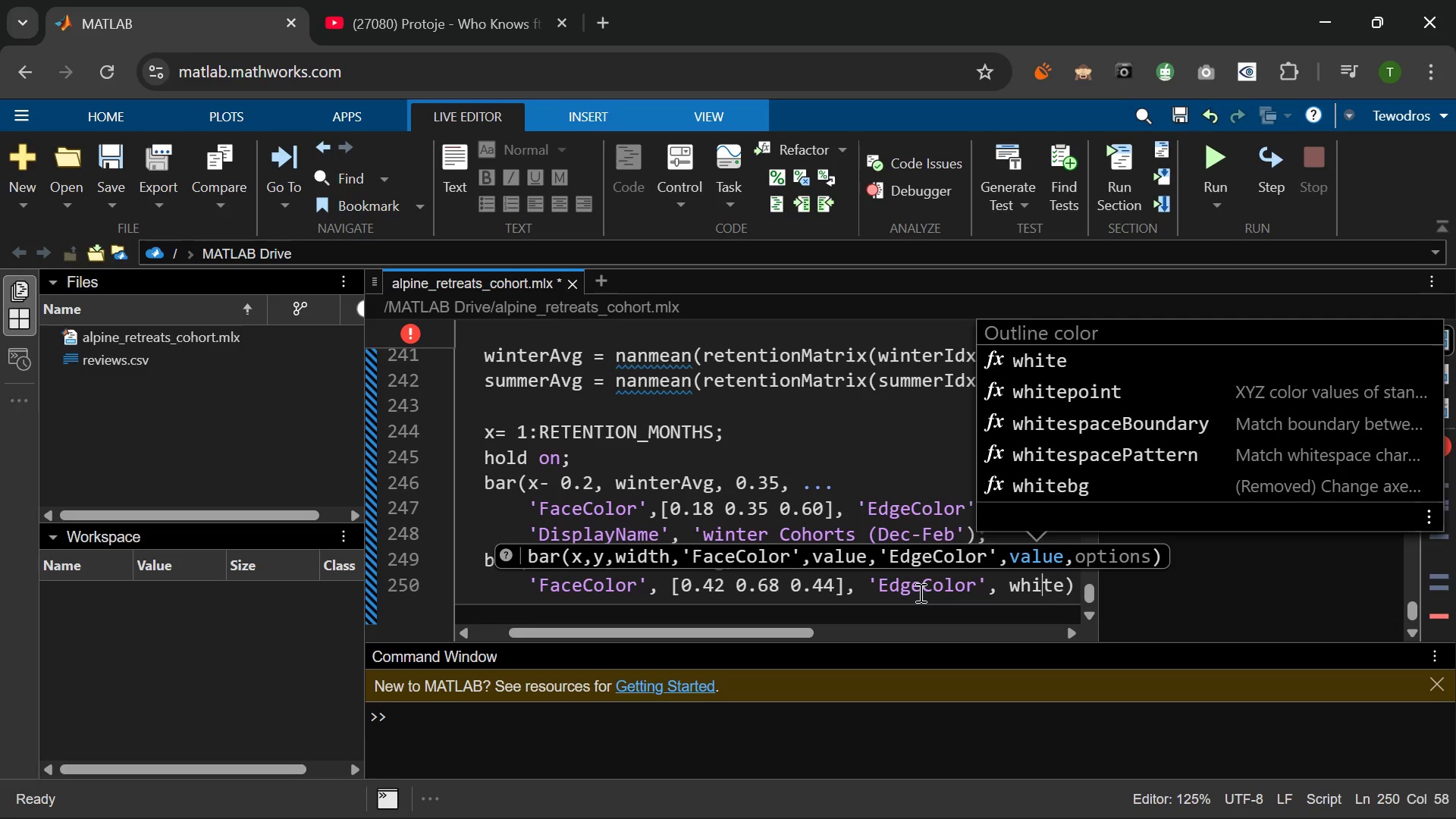 
key(ArrowLeft)
 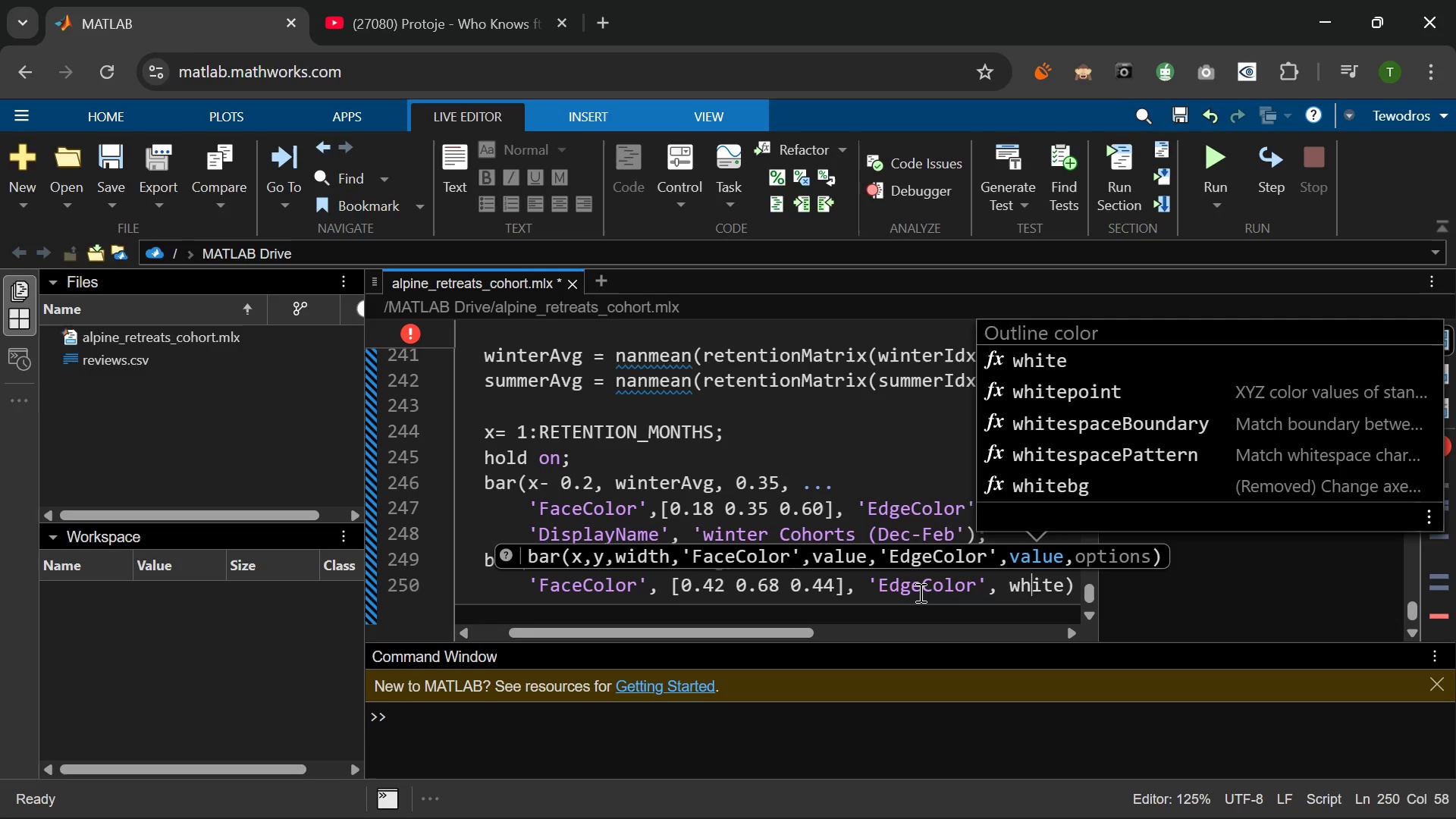 
key(ArrowLeft)
 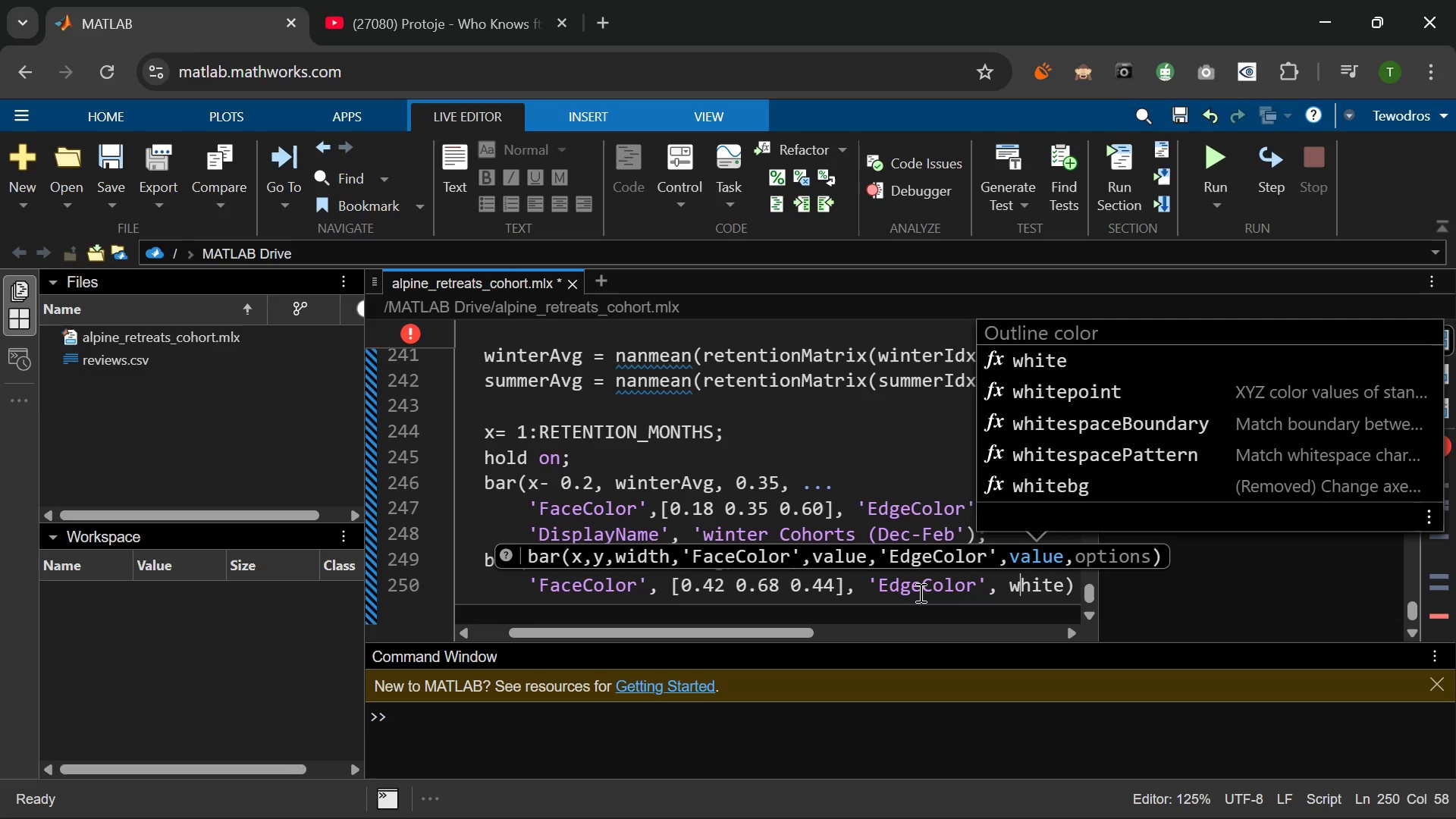 
key(ArrowLeft)
 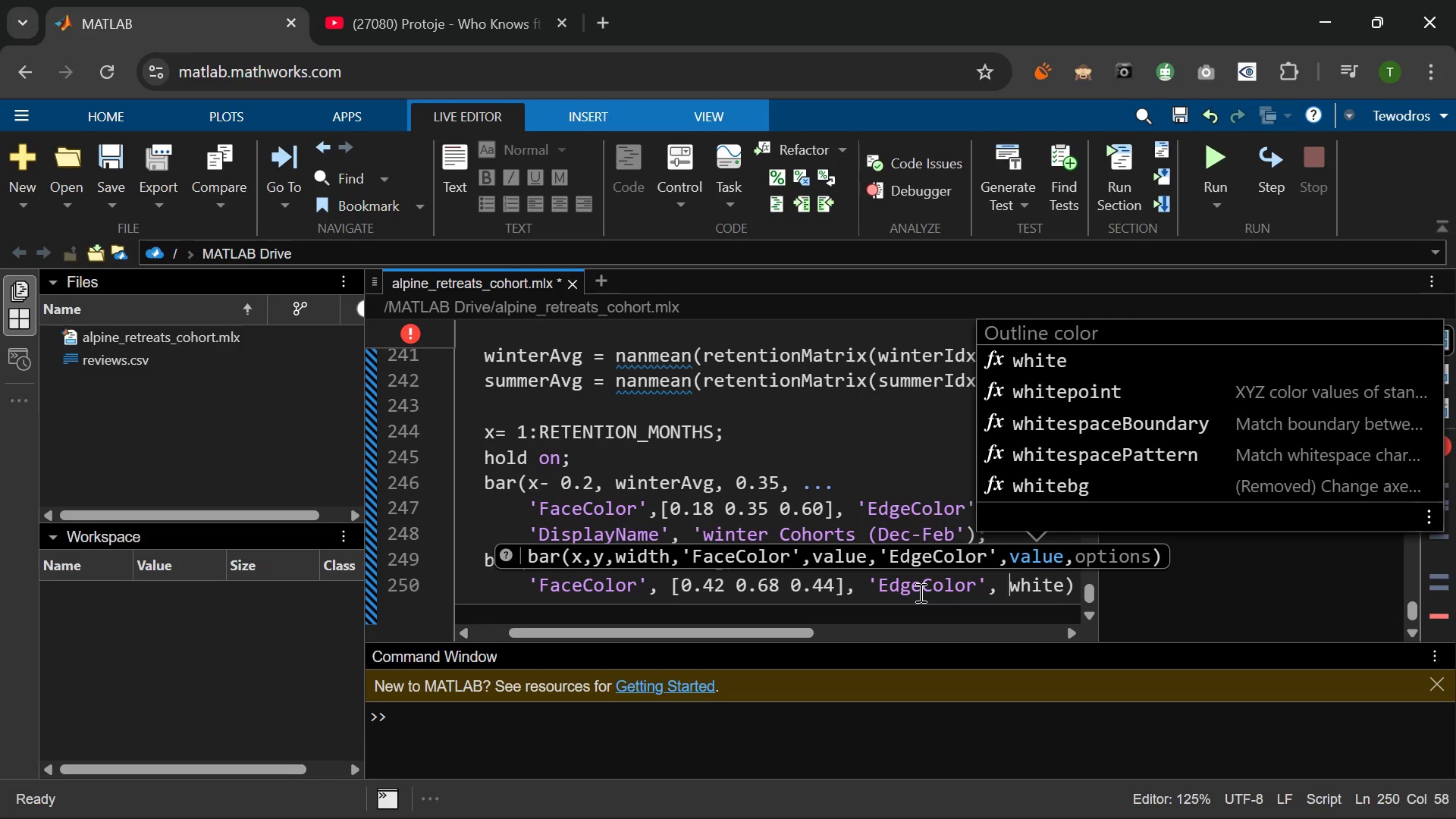 
key(ArrowLeft)
 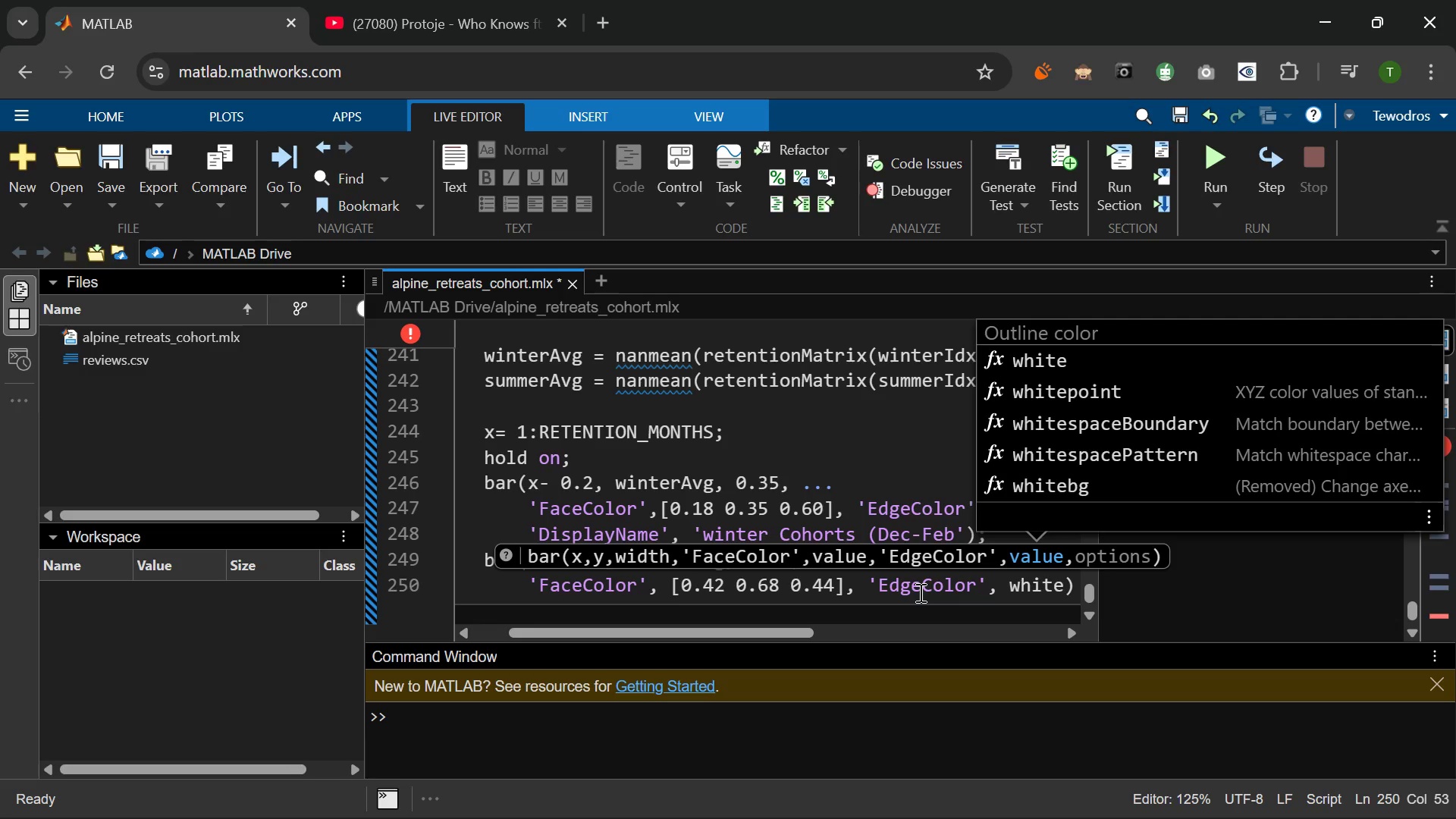 
key(Quote)
 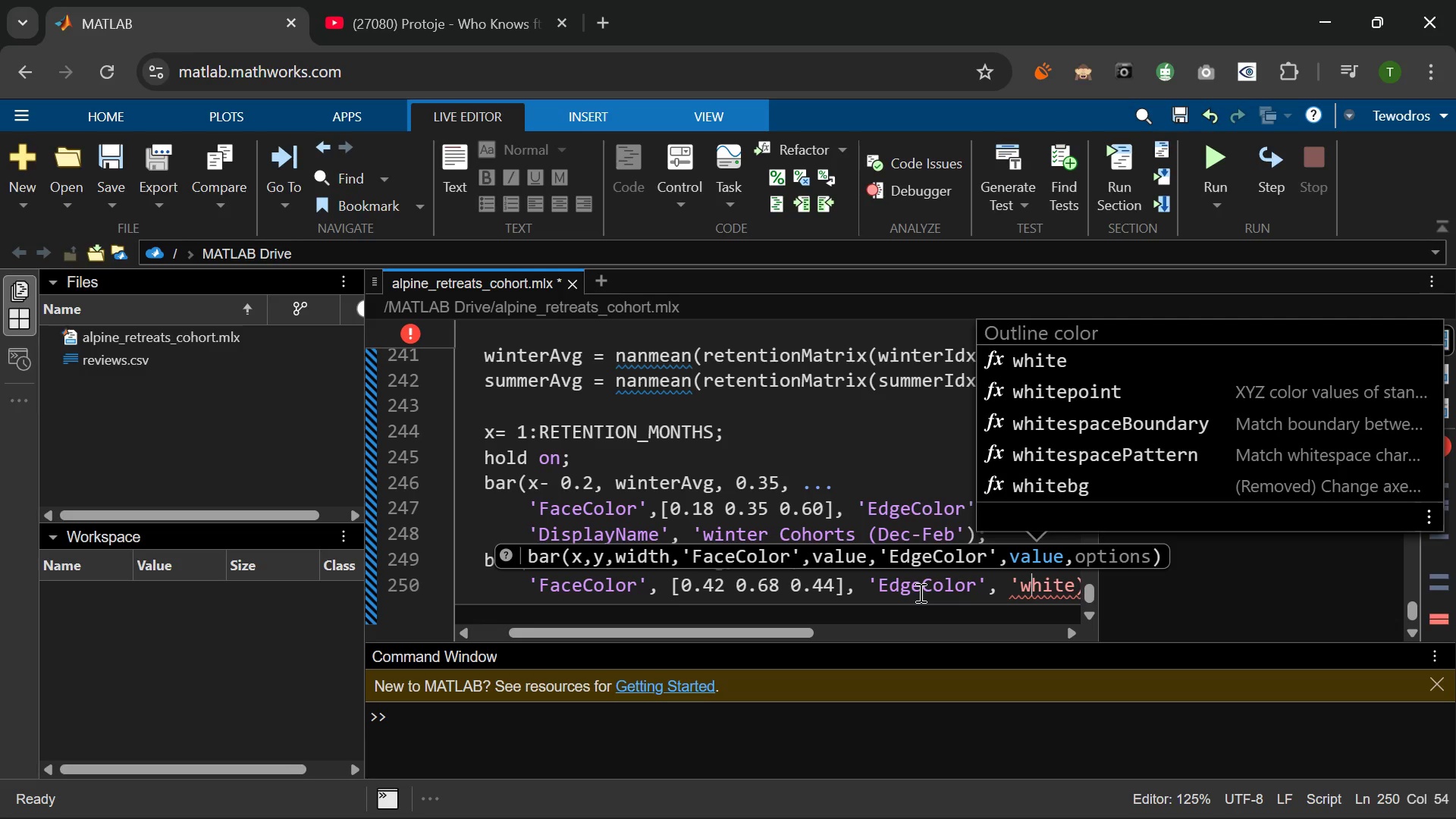 
key(ArrowRight)
 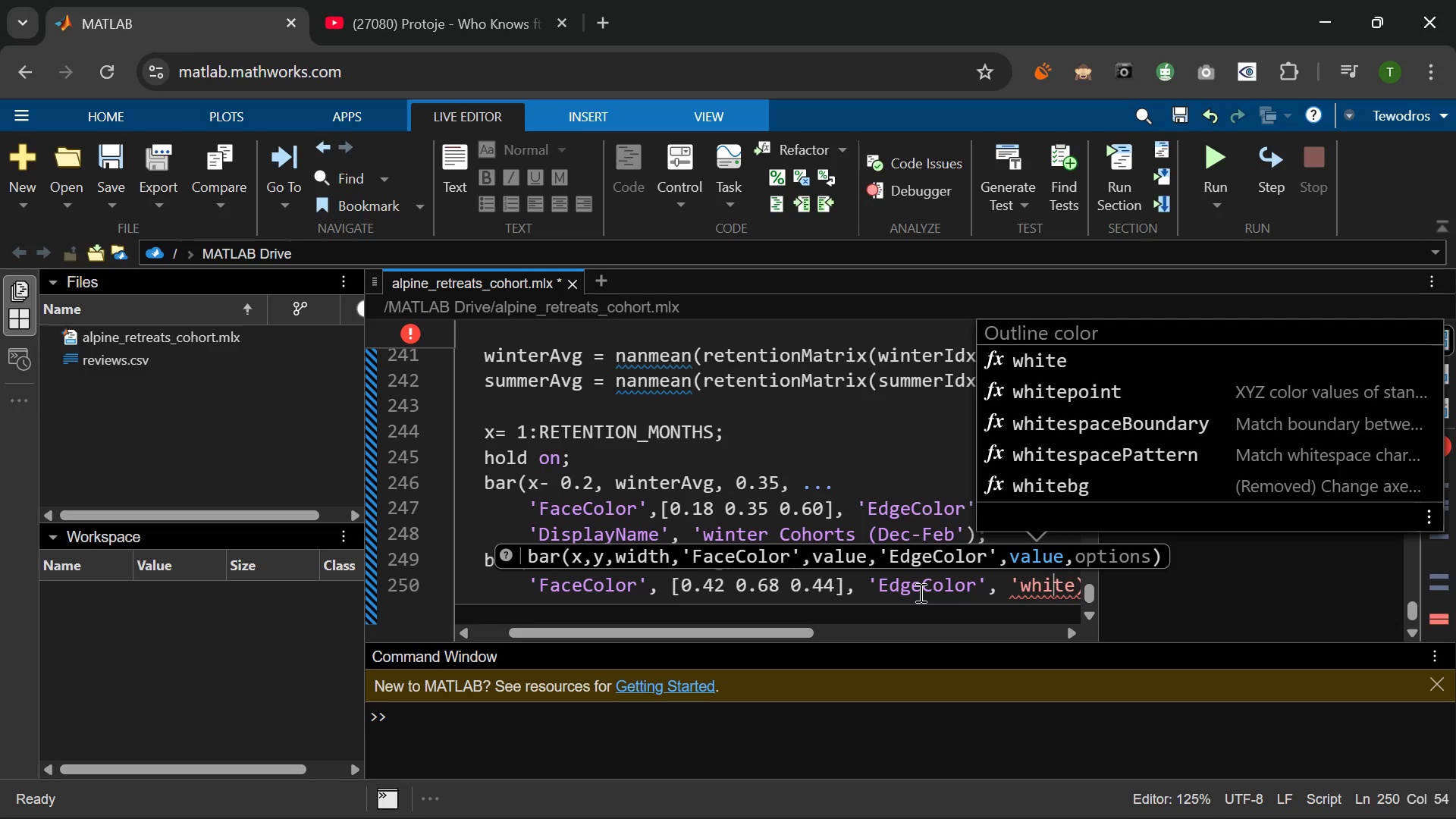 
key(ArrowRight)
 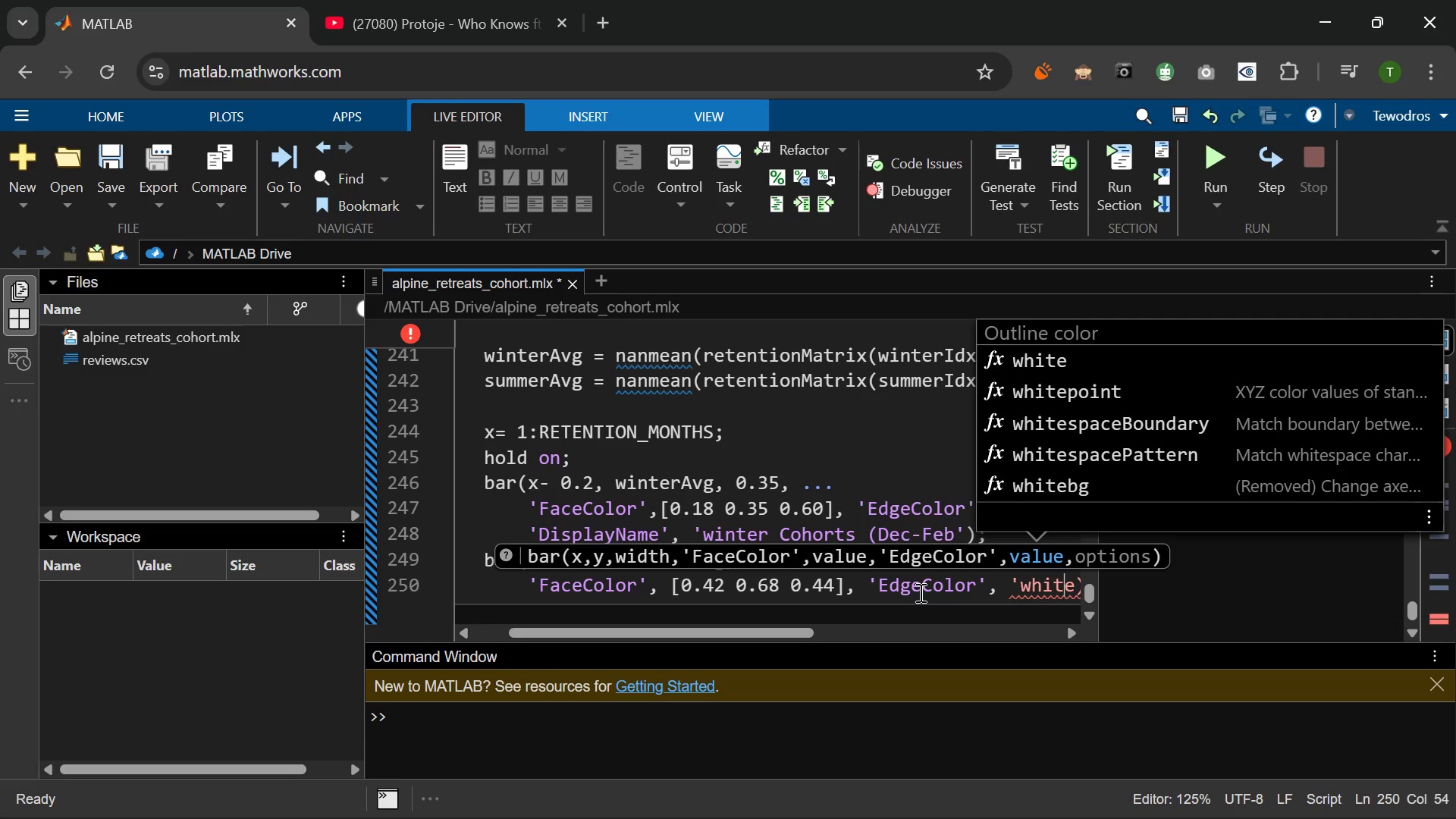 
key(ArrowRight)
 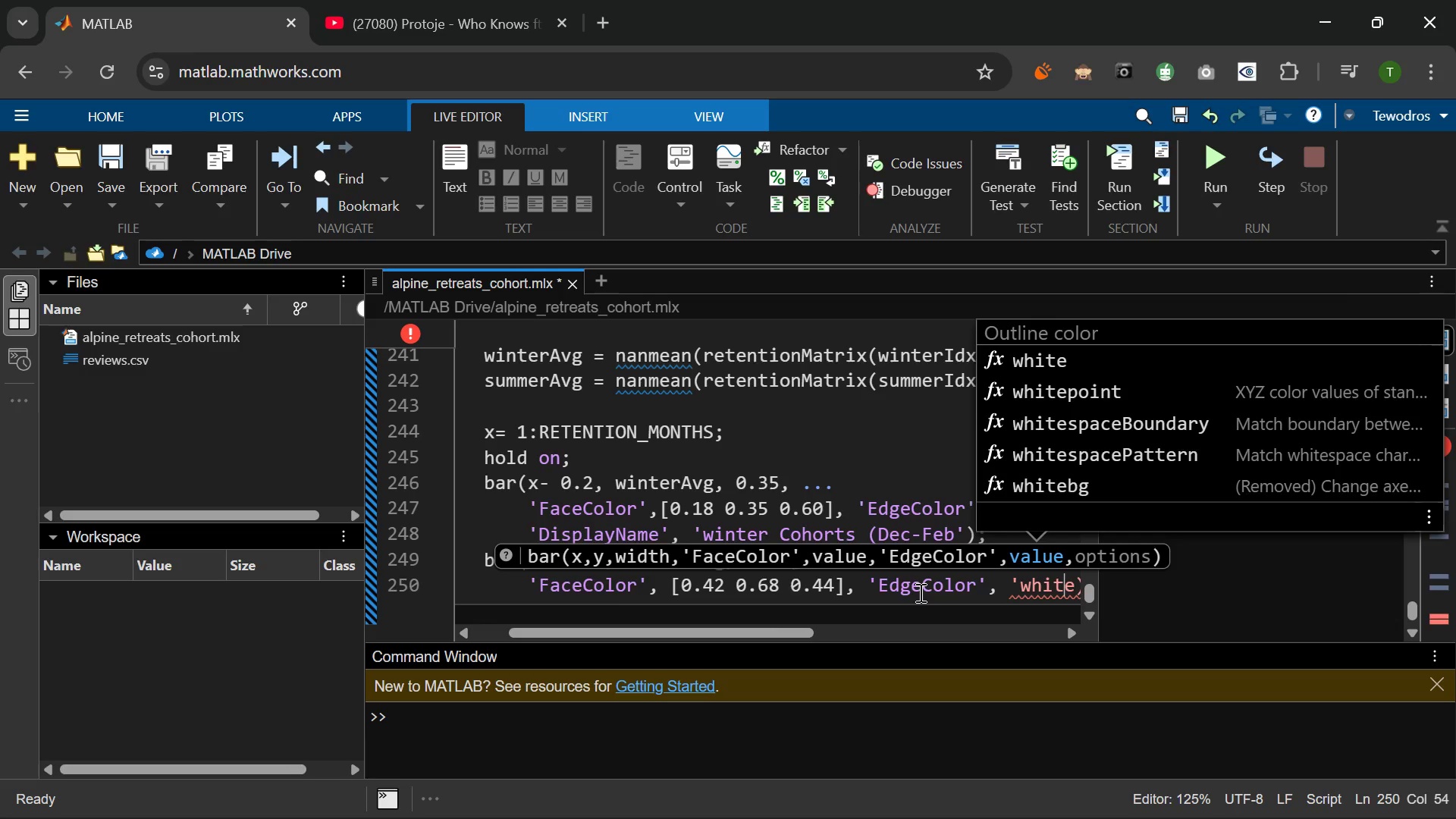 
key(ArrowRight)
 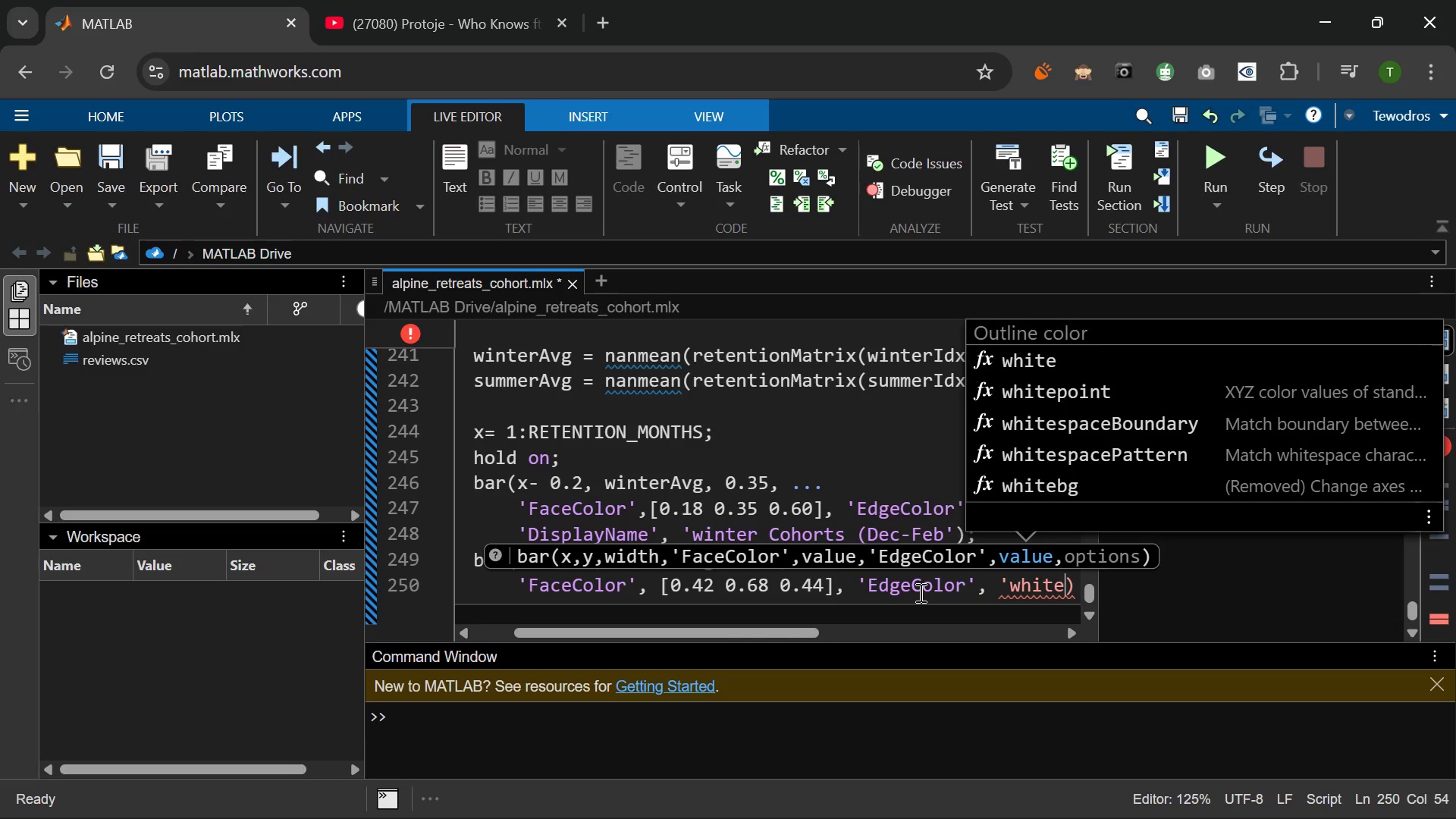 
key(ArrowRight)
 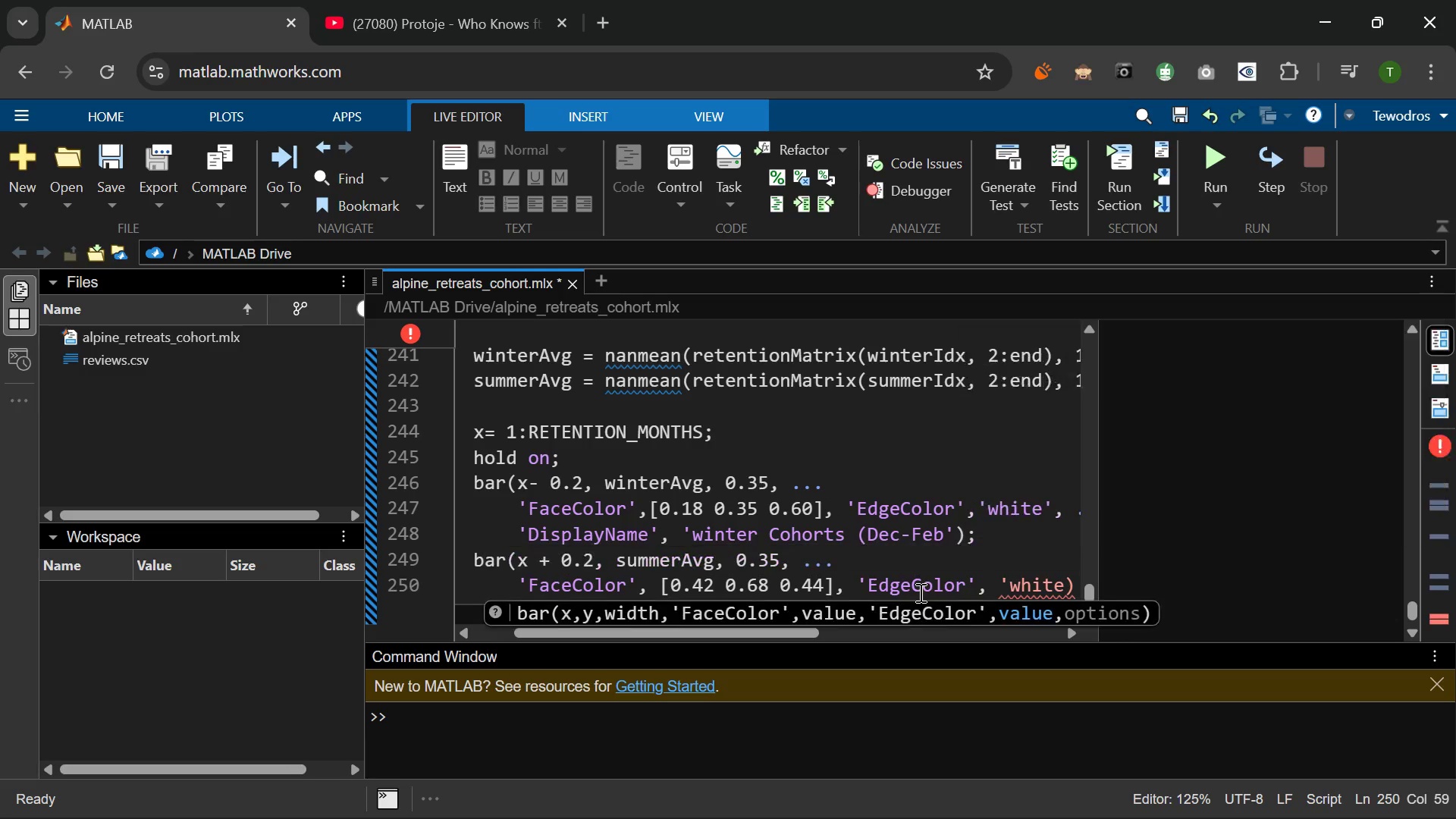 
key(Quote)
 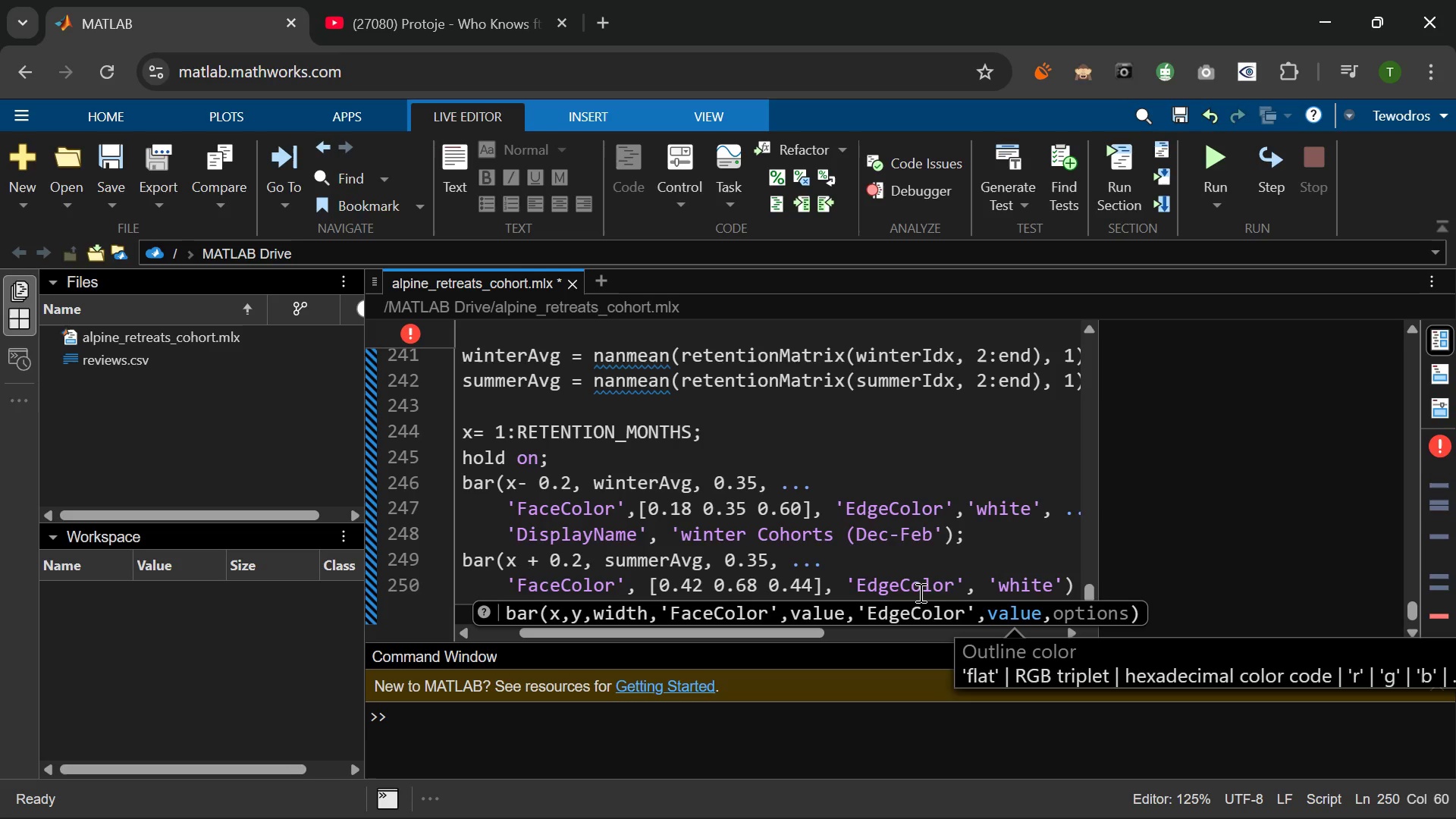 
wait(7.48)
 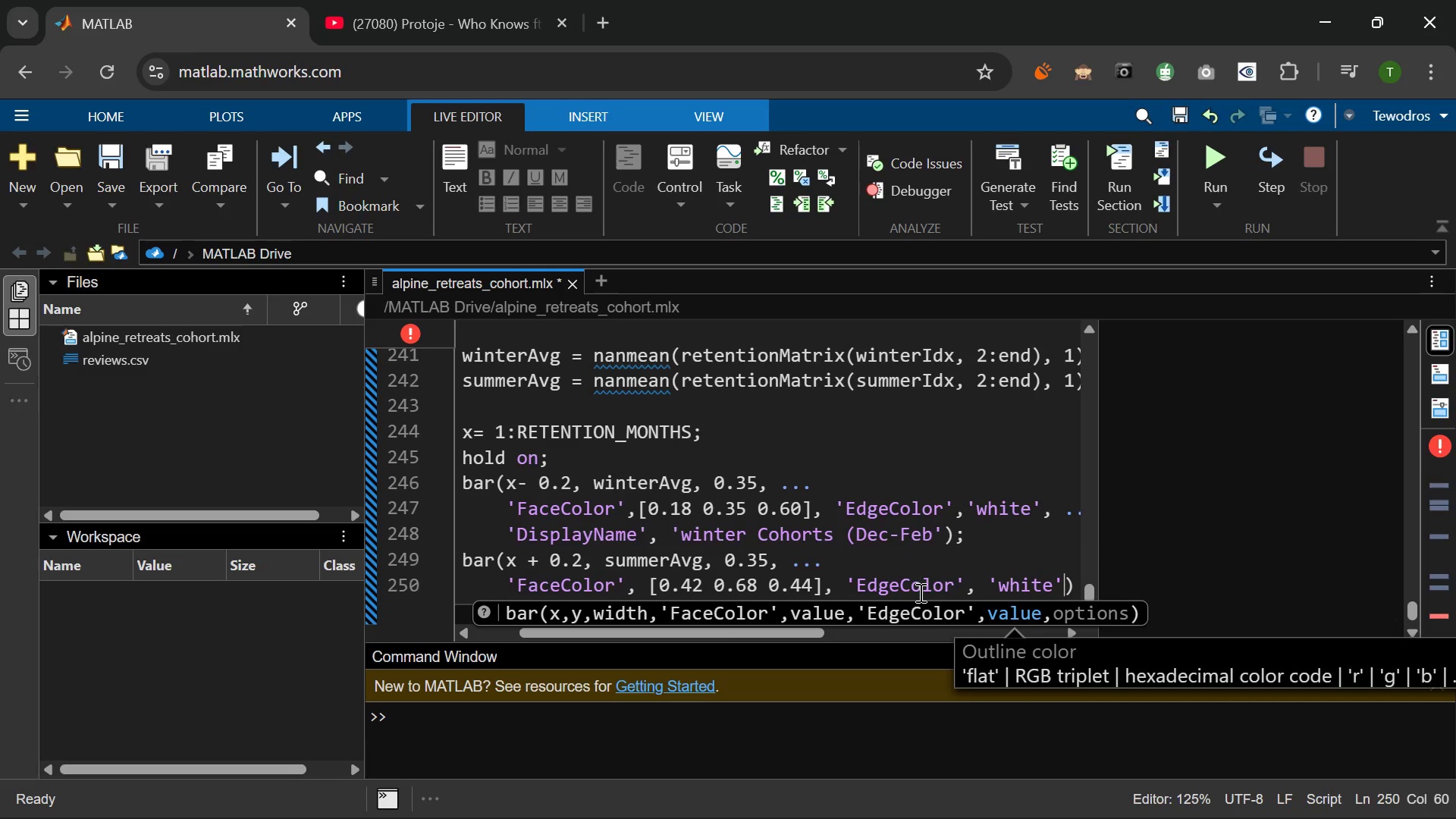 
key(Space)
 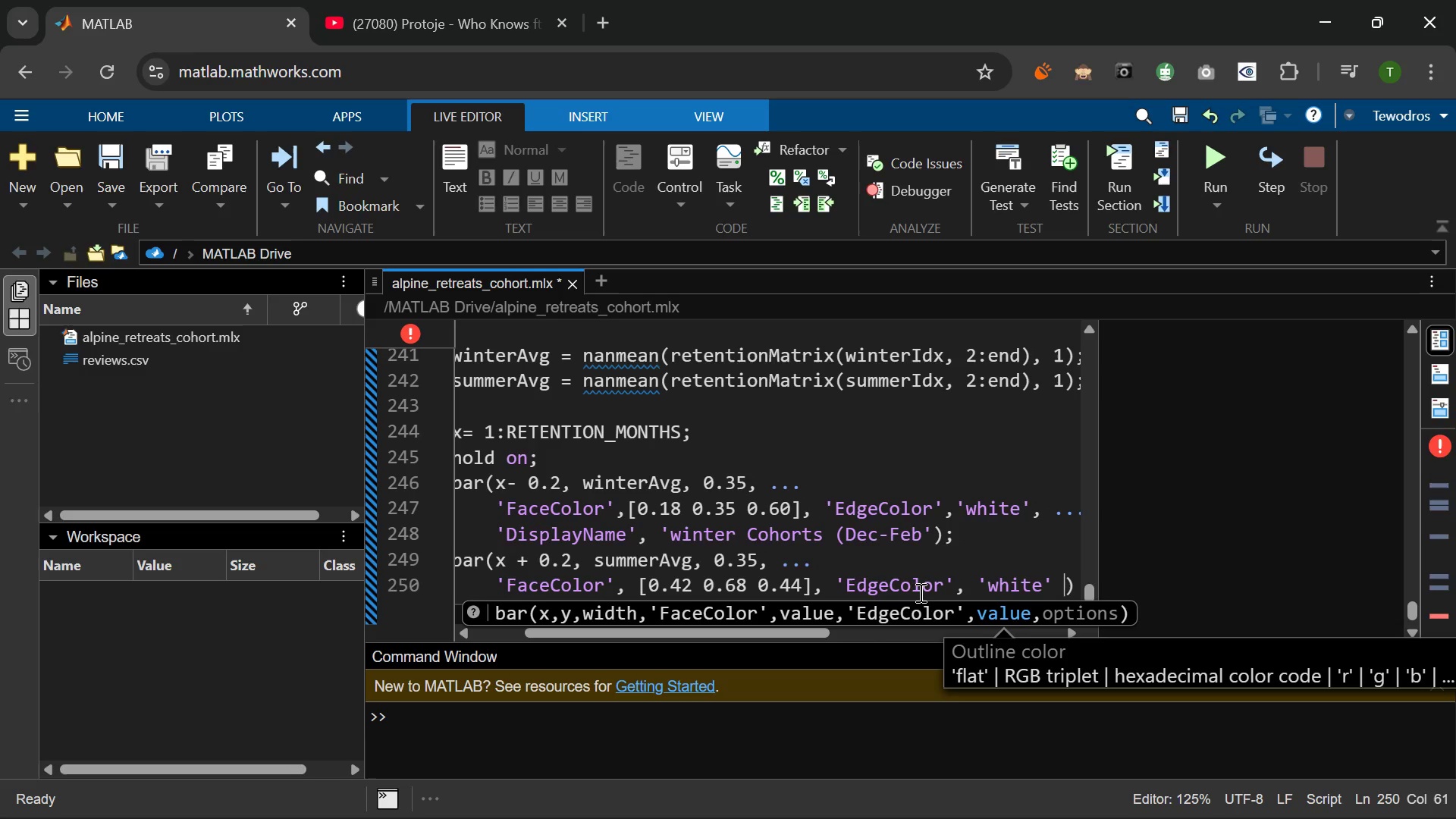 
key(Backspace)
 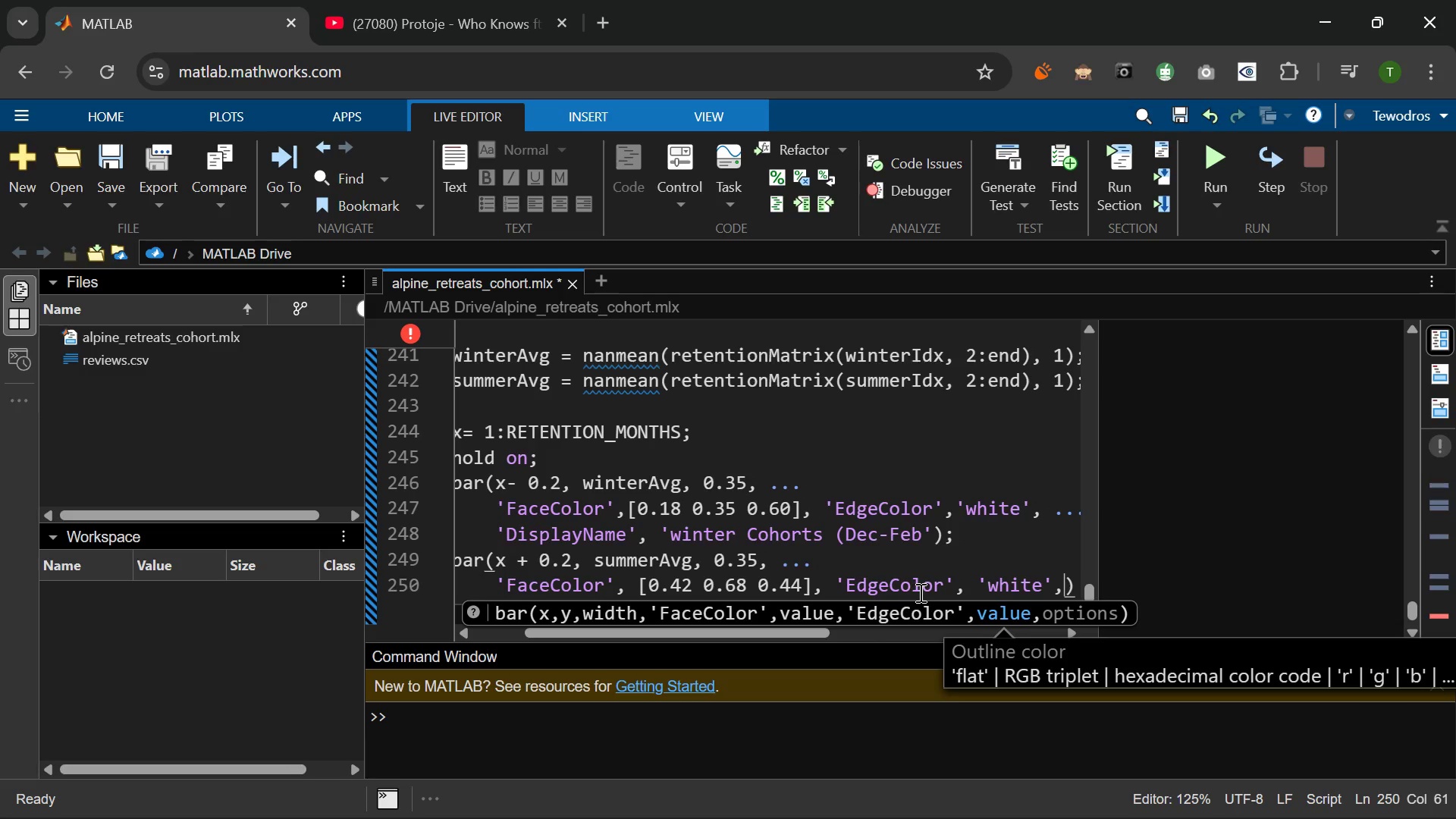 
key(Comma)
 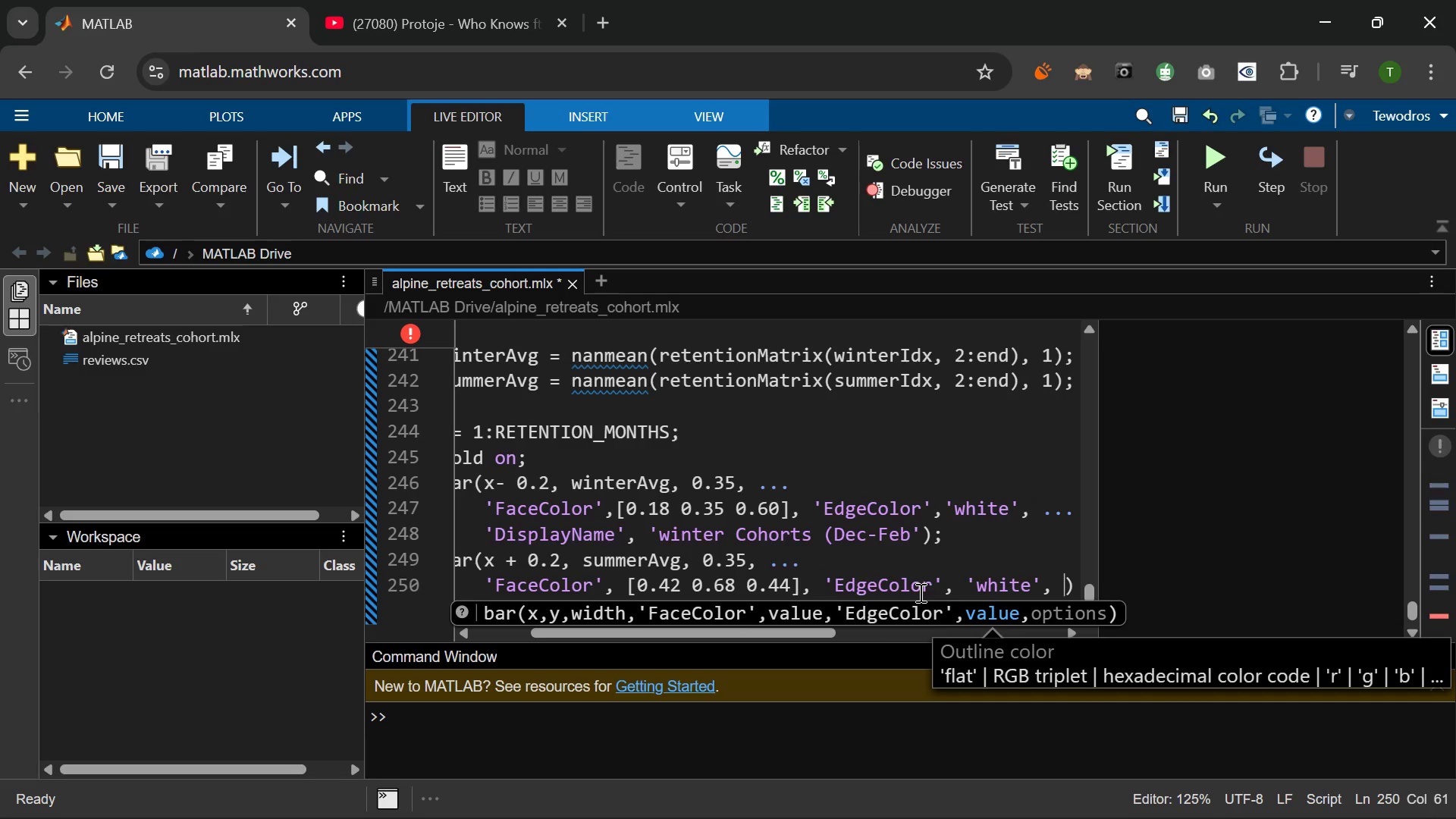 
key(Space)
 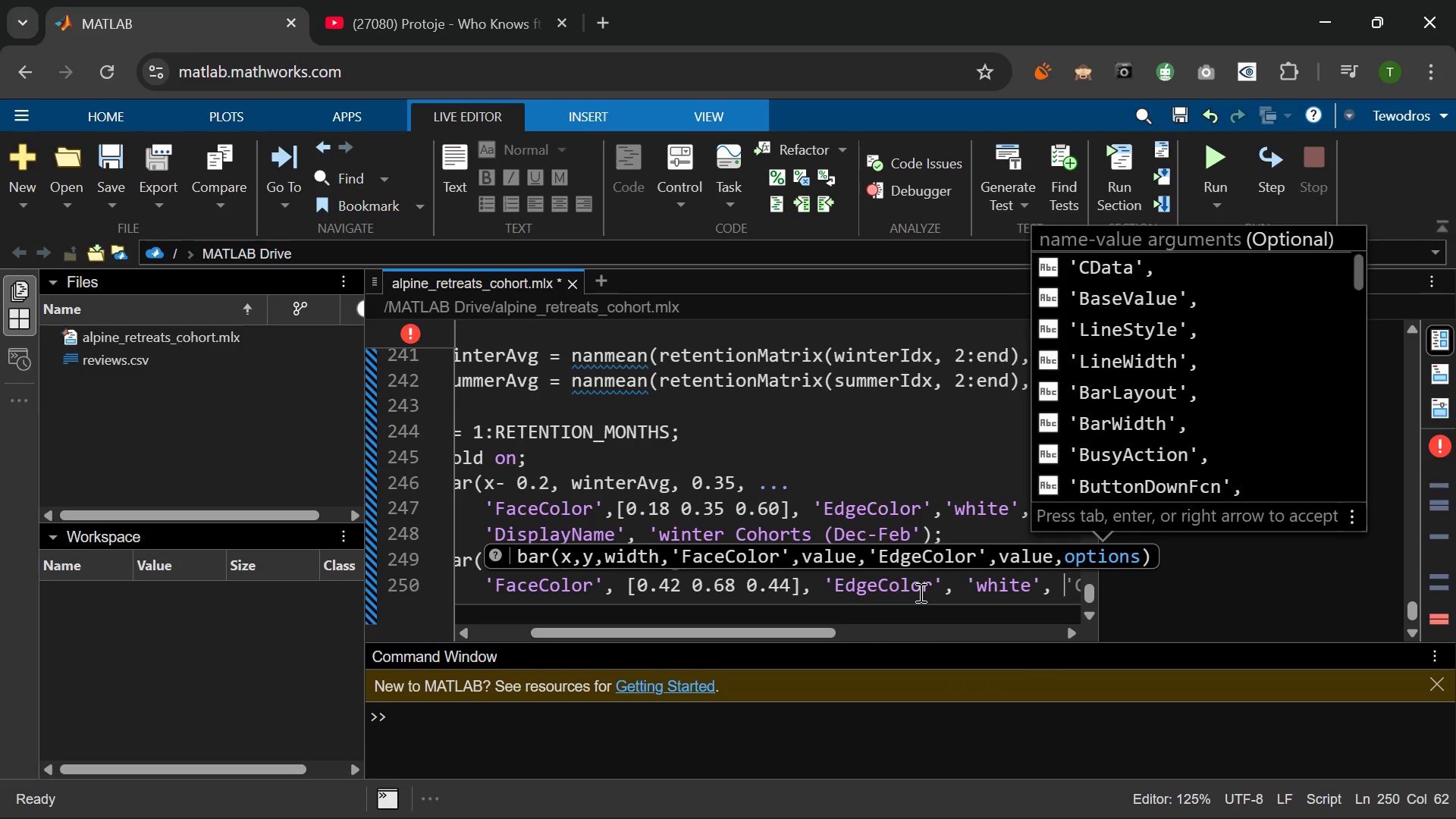 
key(Period)
 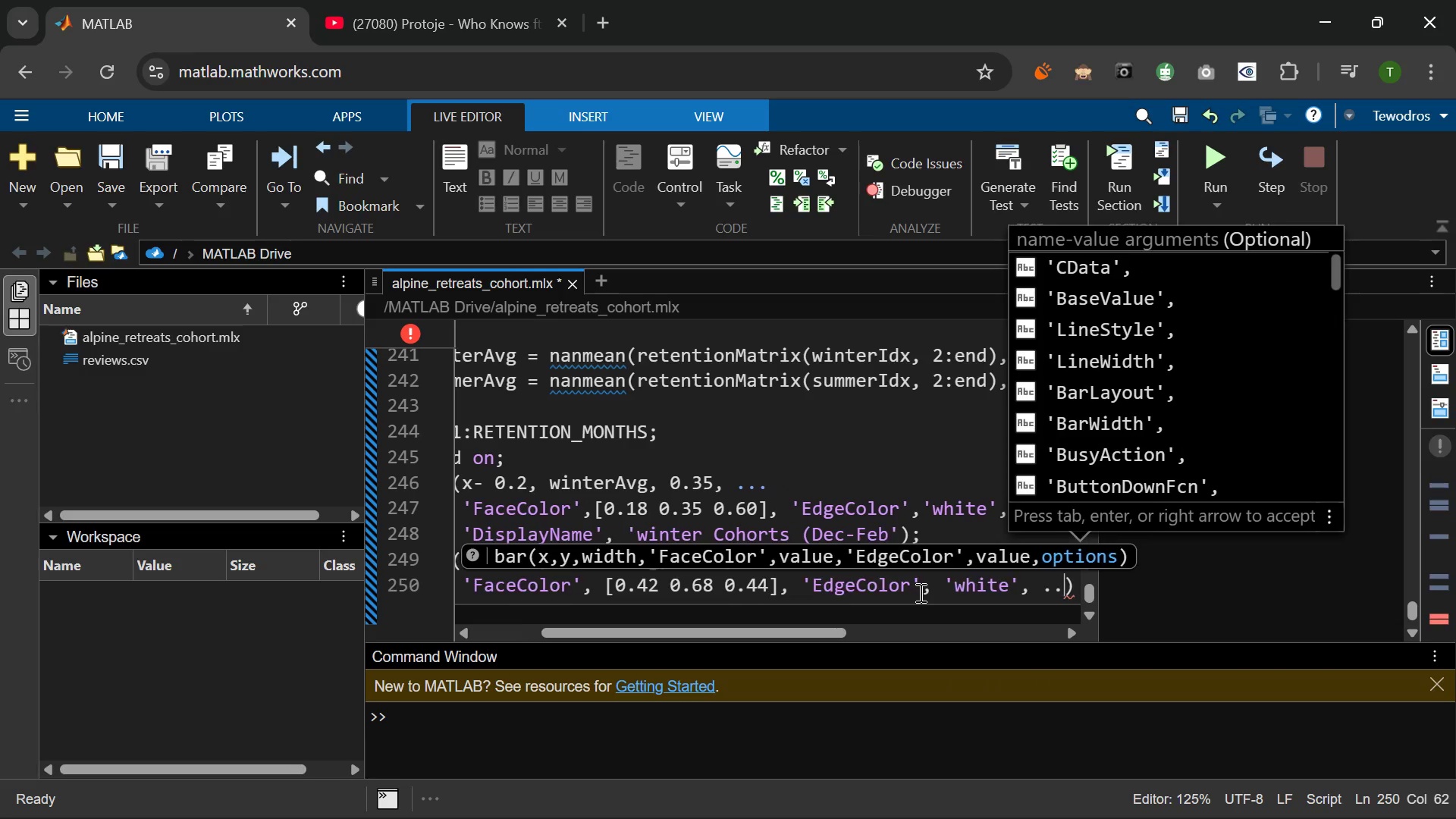 
key(Period)
 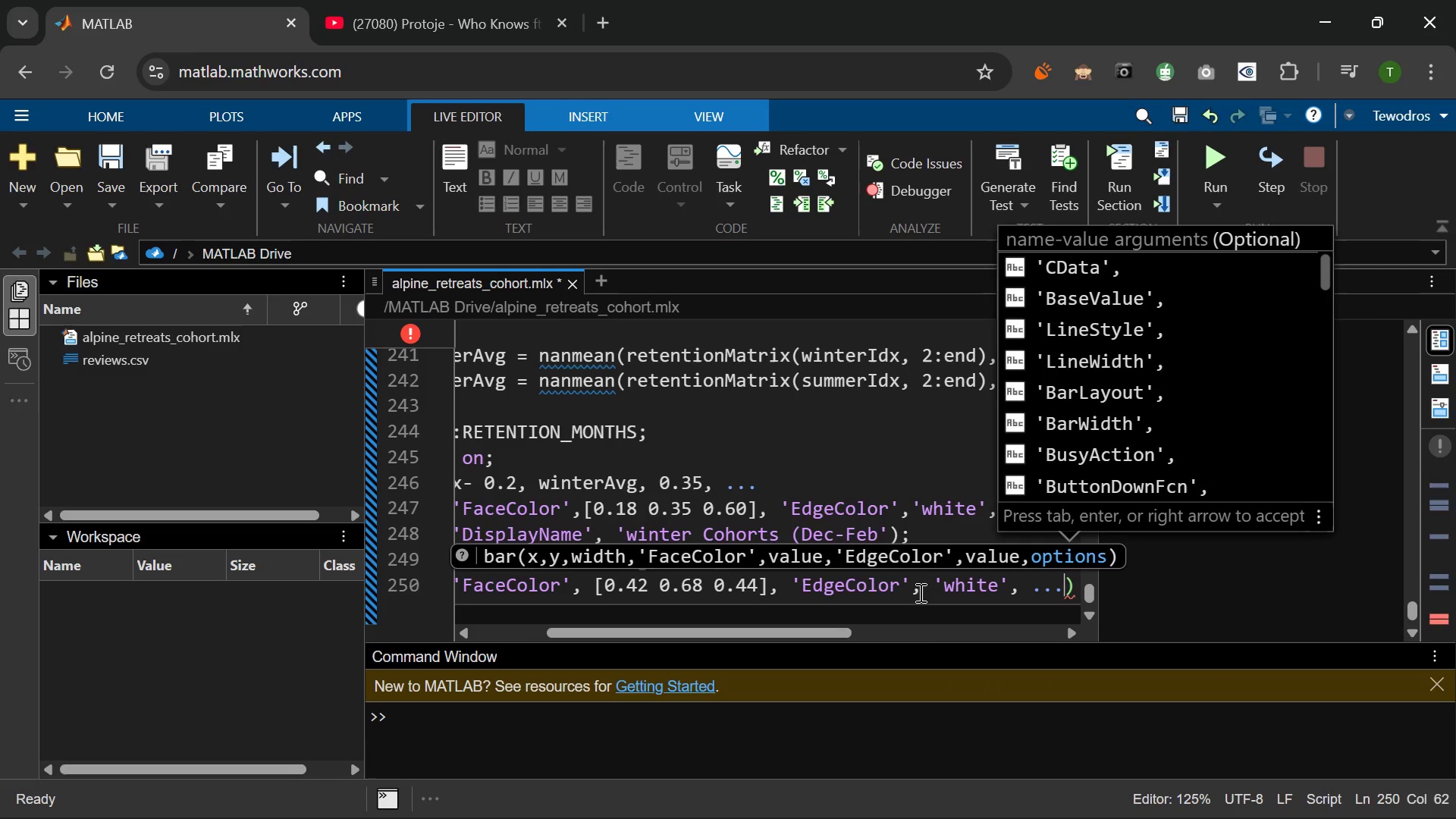 
key(Period)
 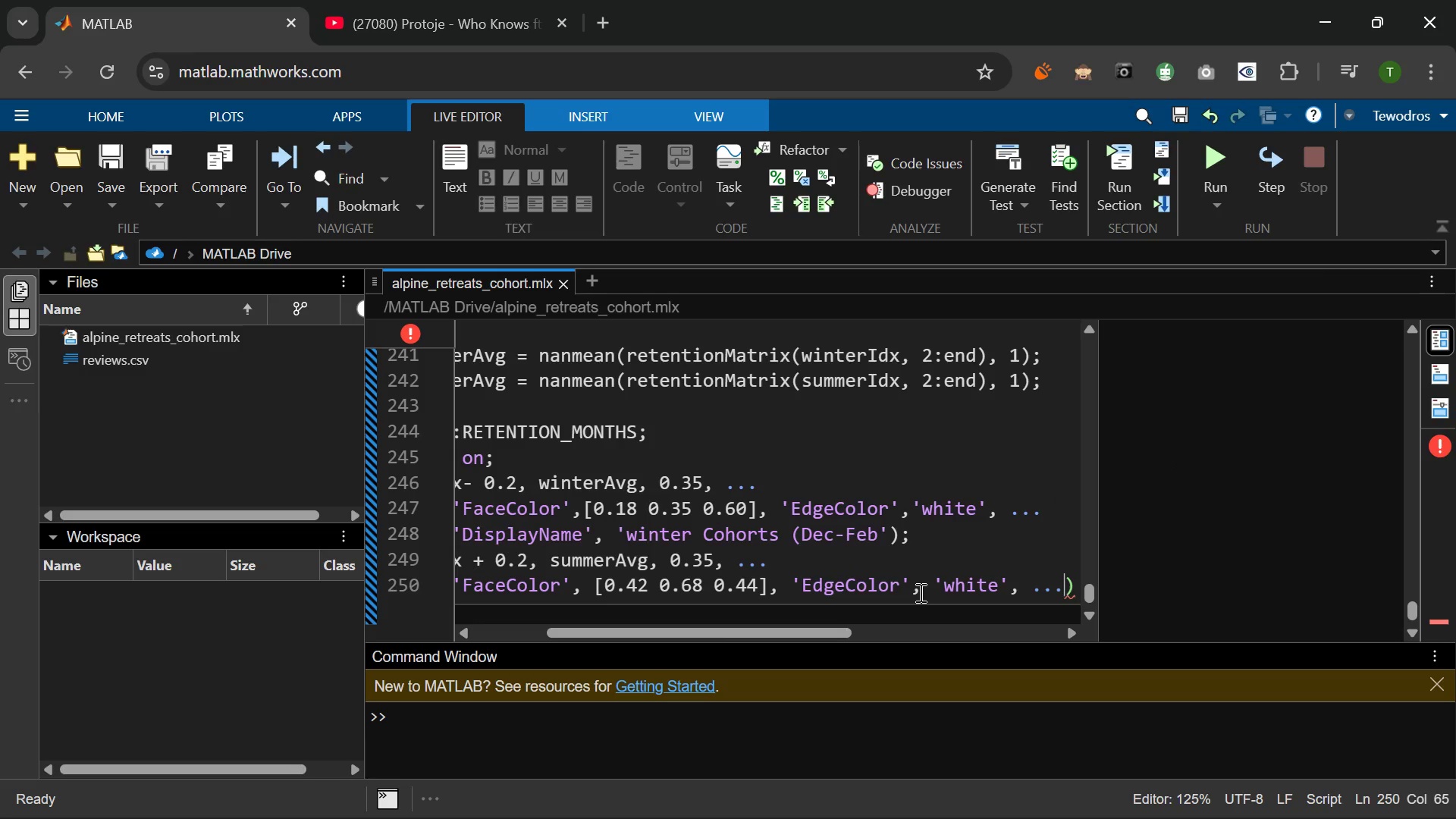 
wait(9.69)
 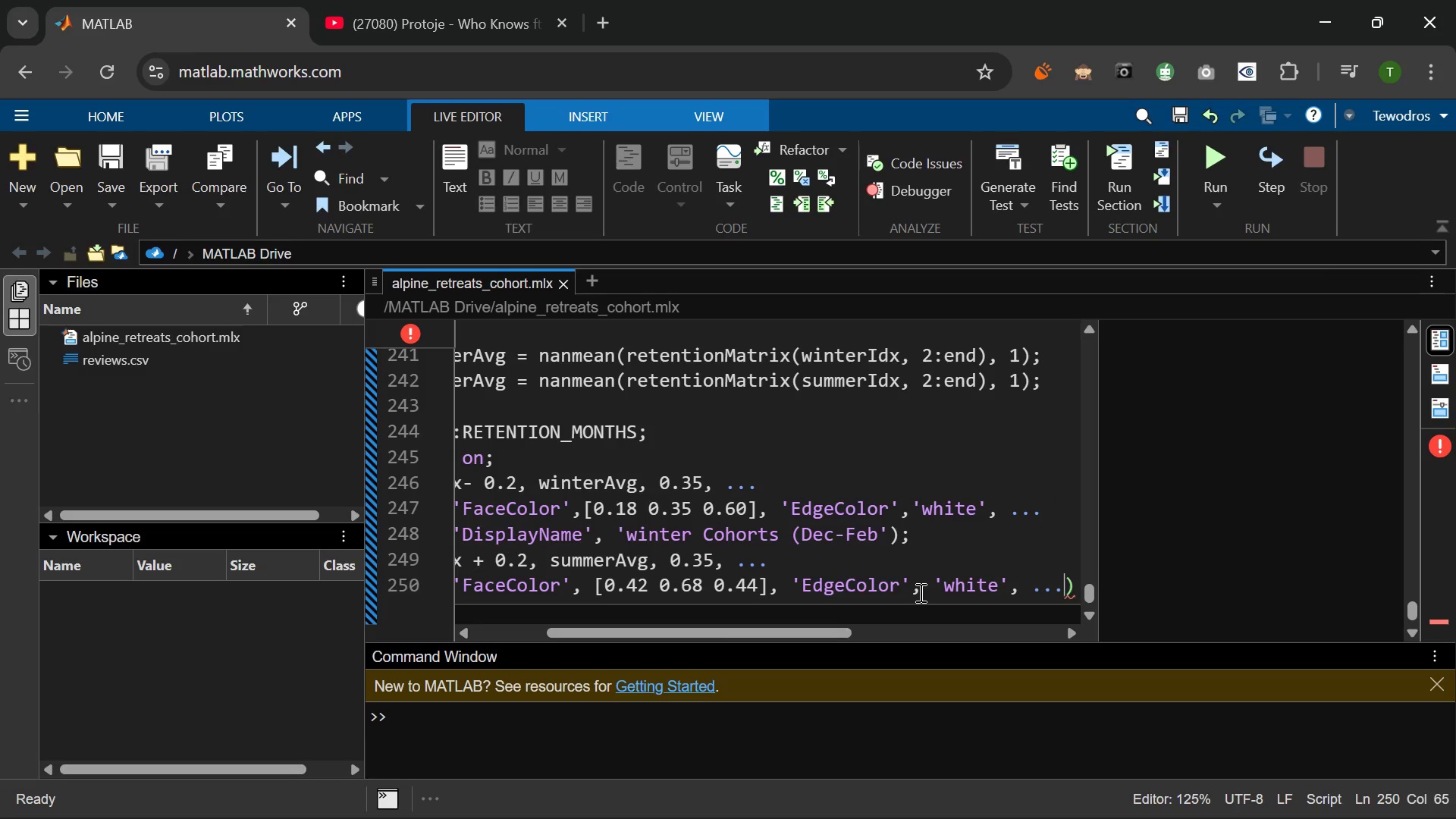 
key(Enter)
 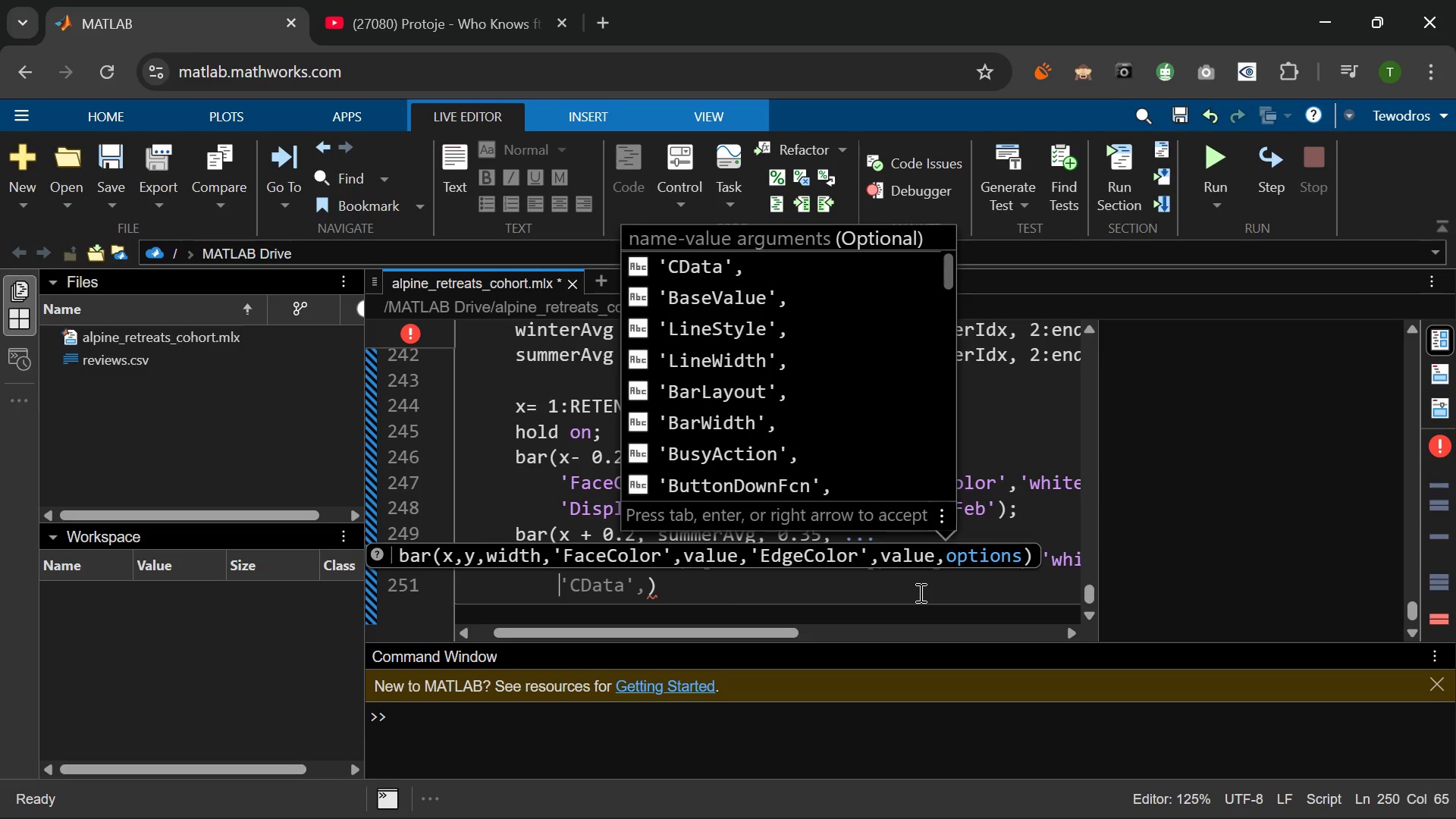 
wait(6.91)
 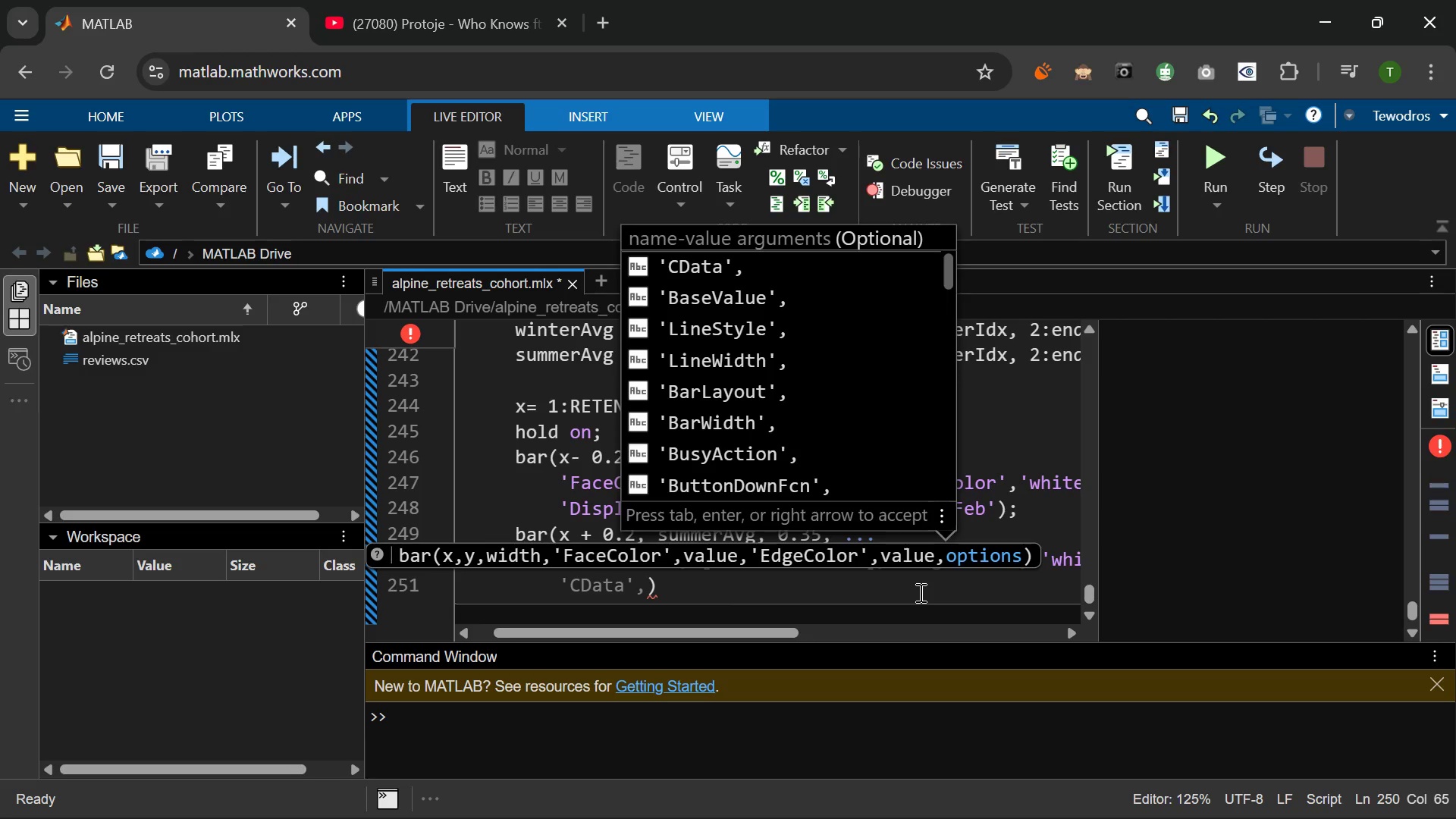 
type('DisplayNmae)
 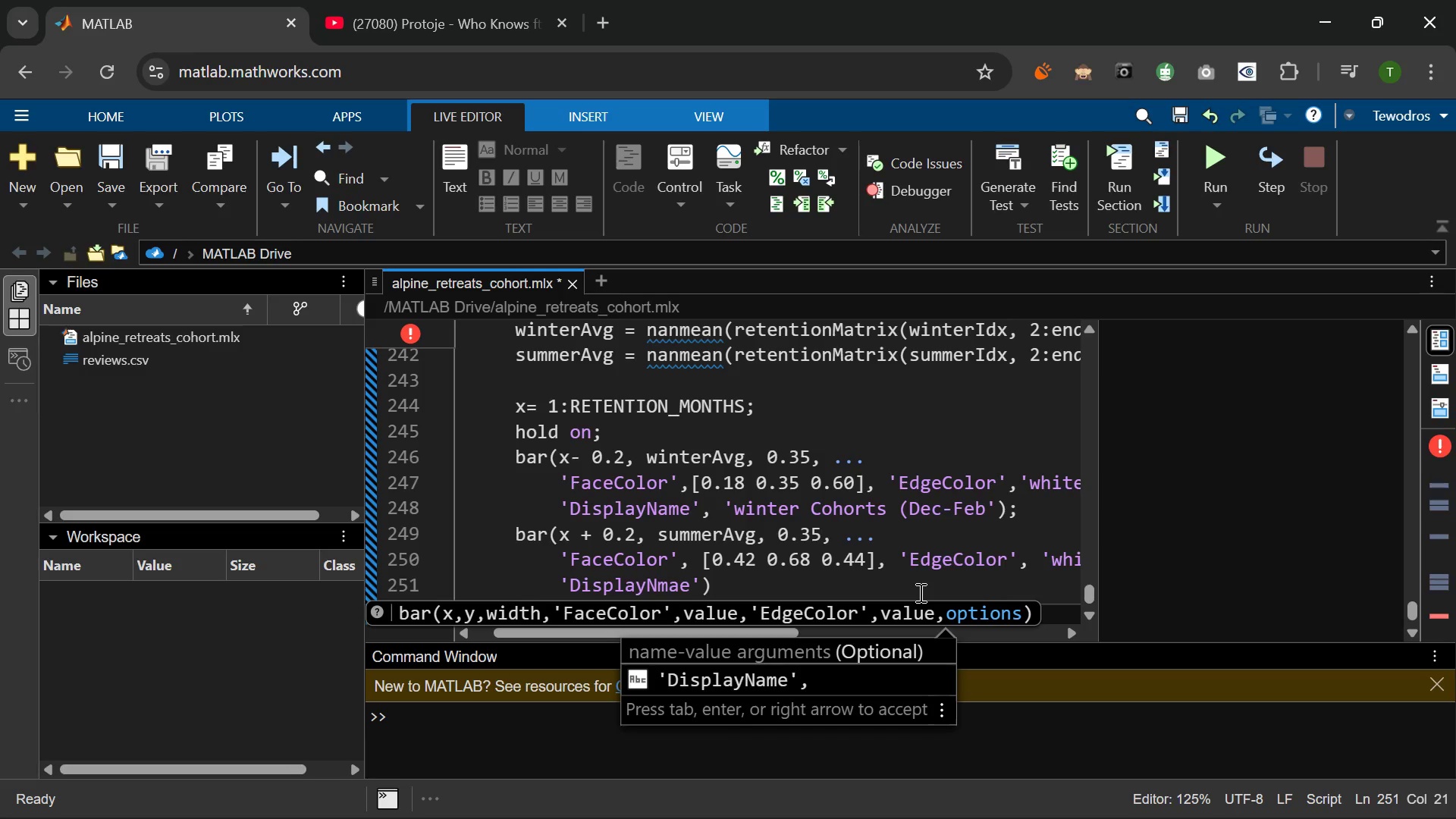 
key(ArrowRight)
 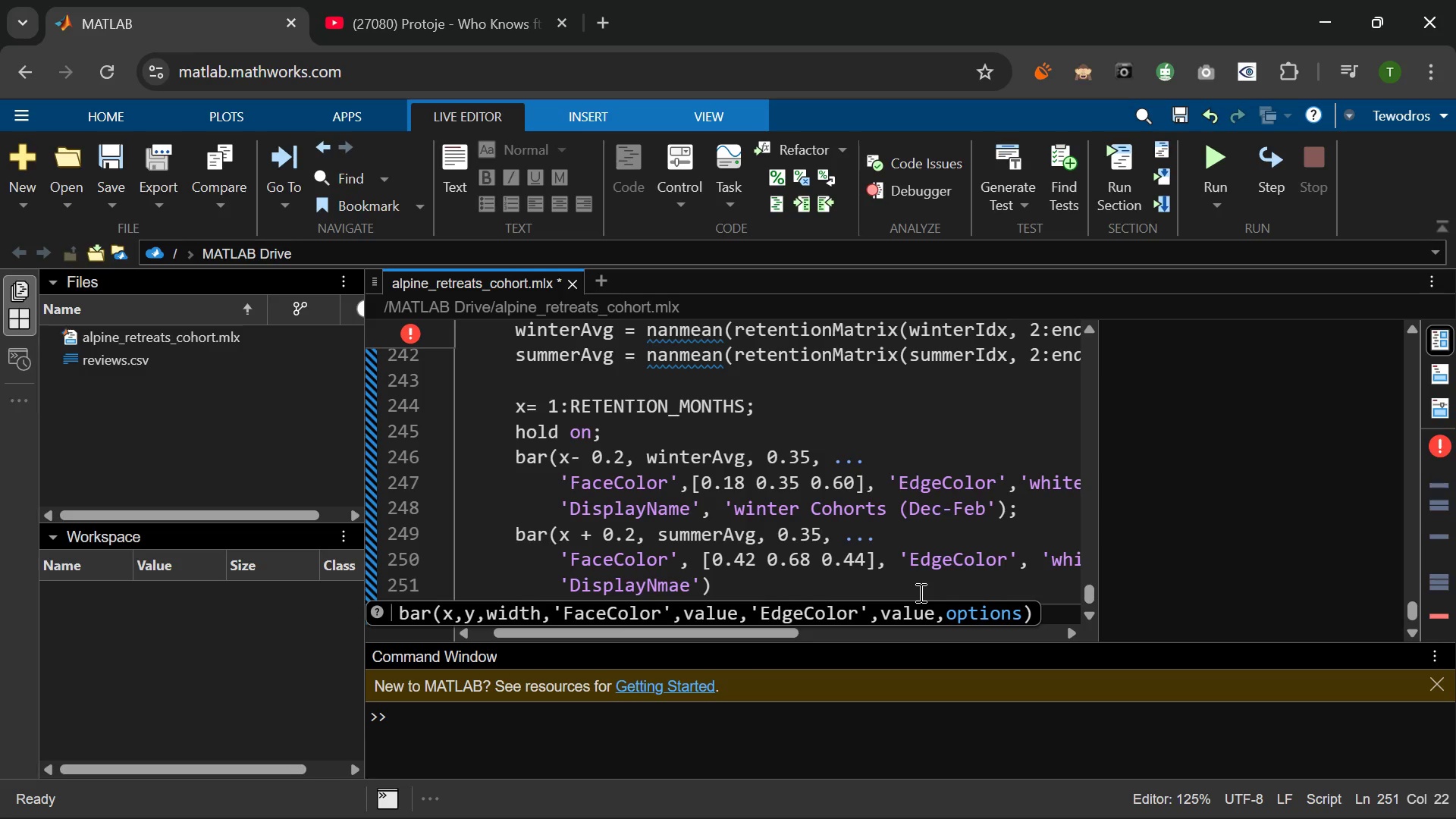 
type(, Summer ohorts )
 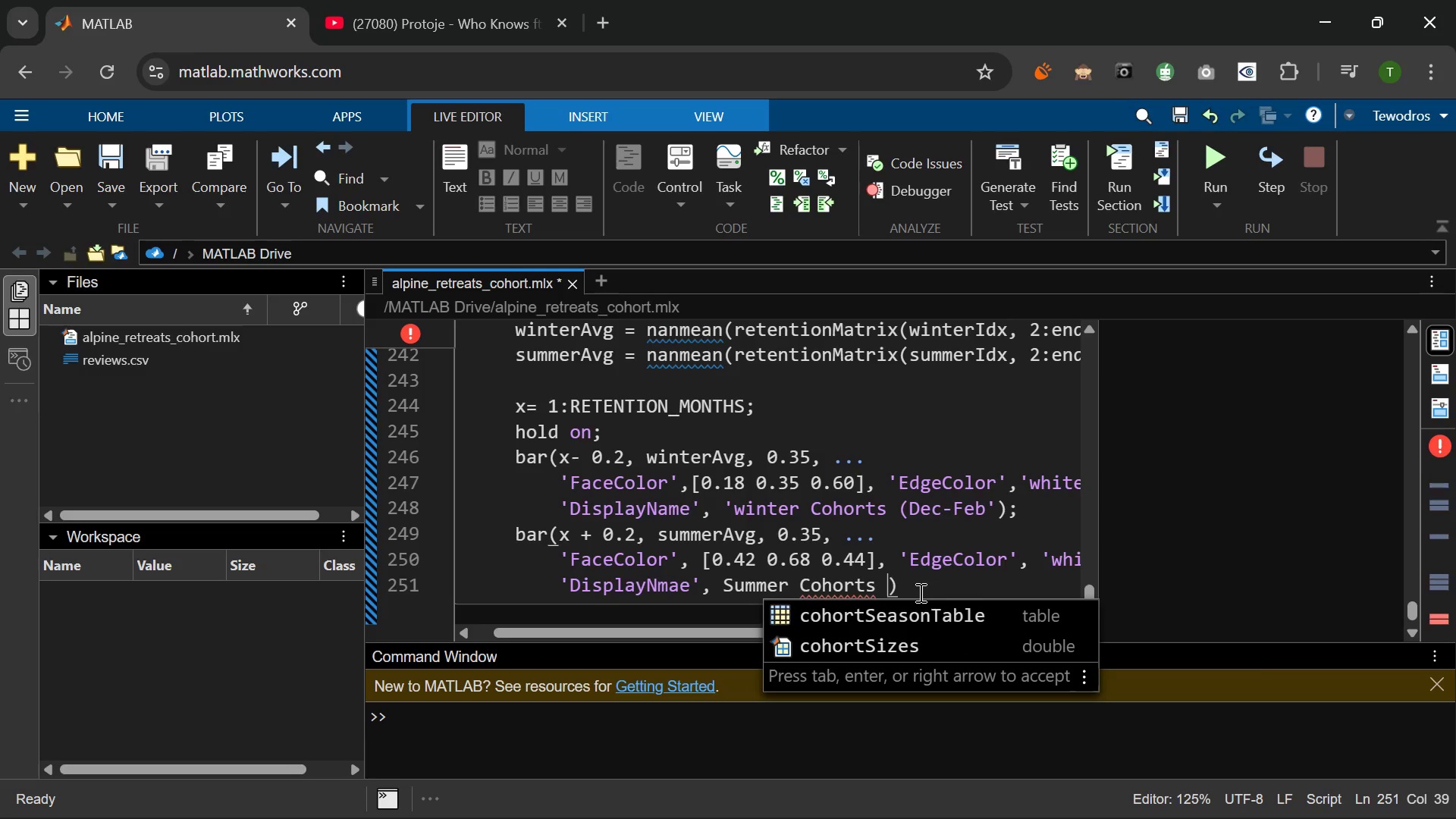 
 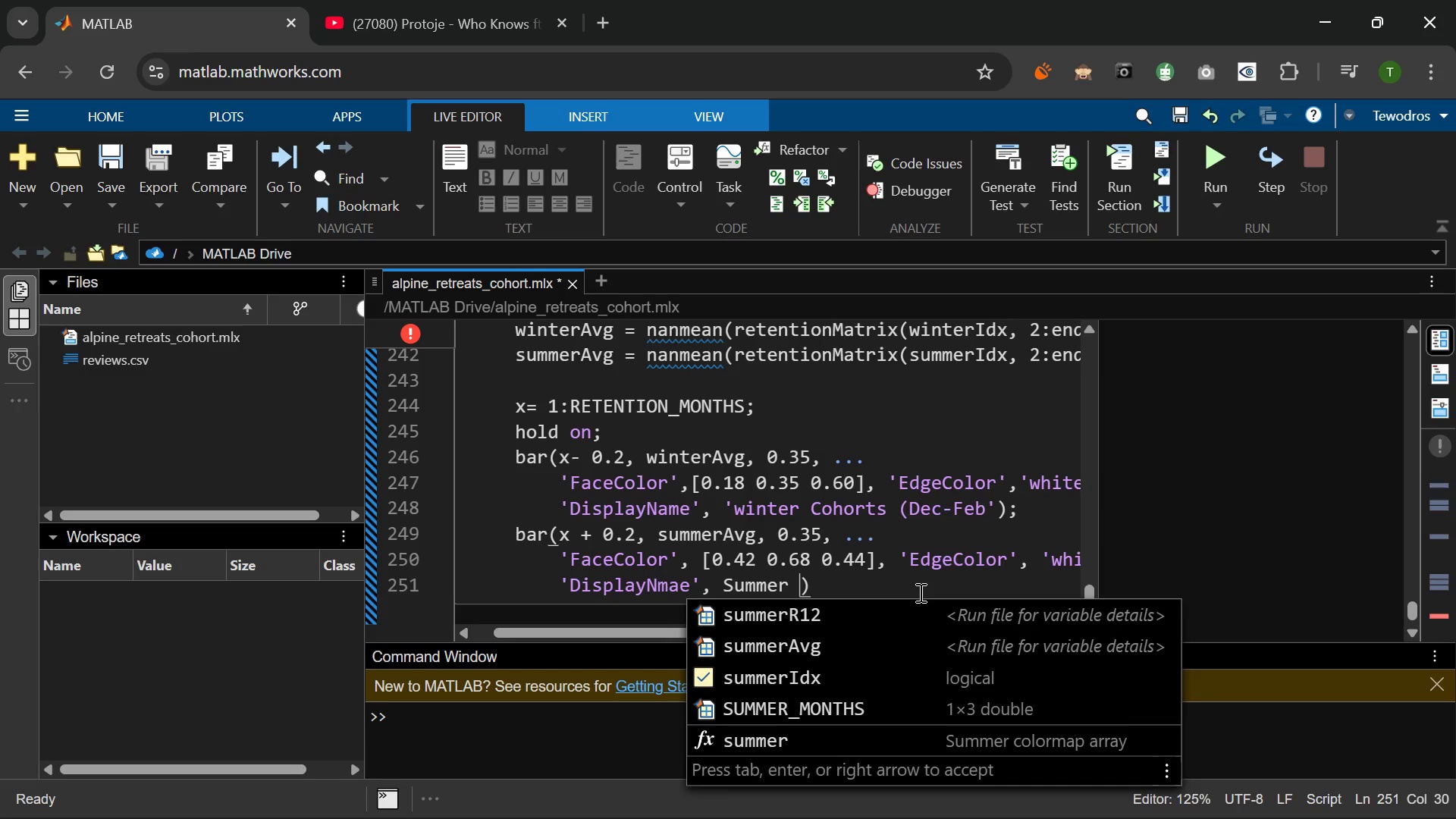 
hold_key(key=C, duration=0.31)
 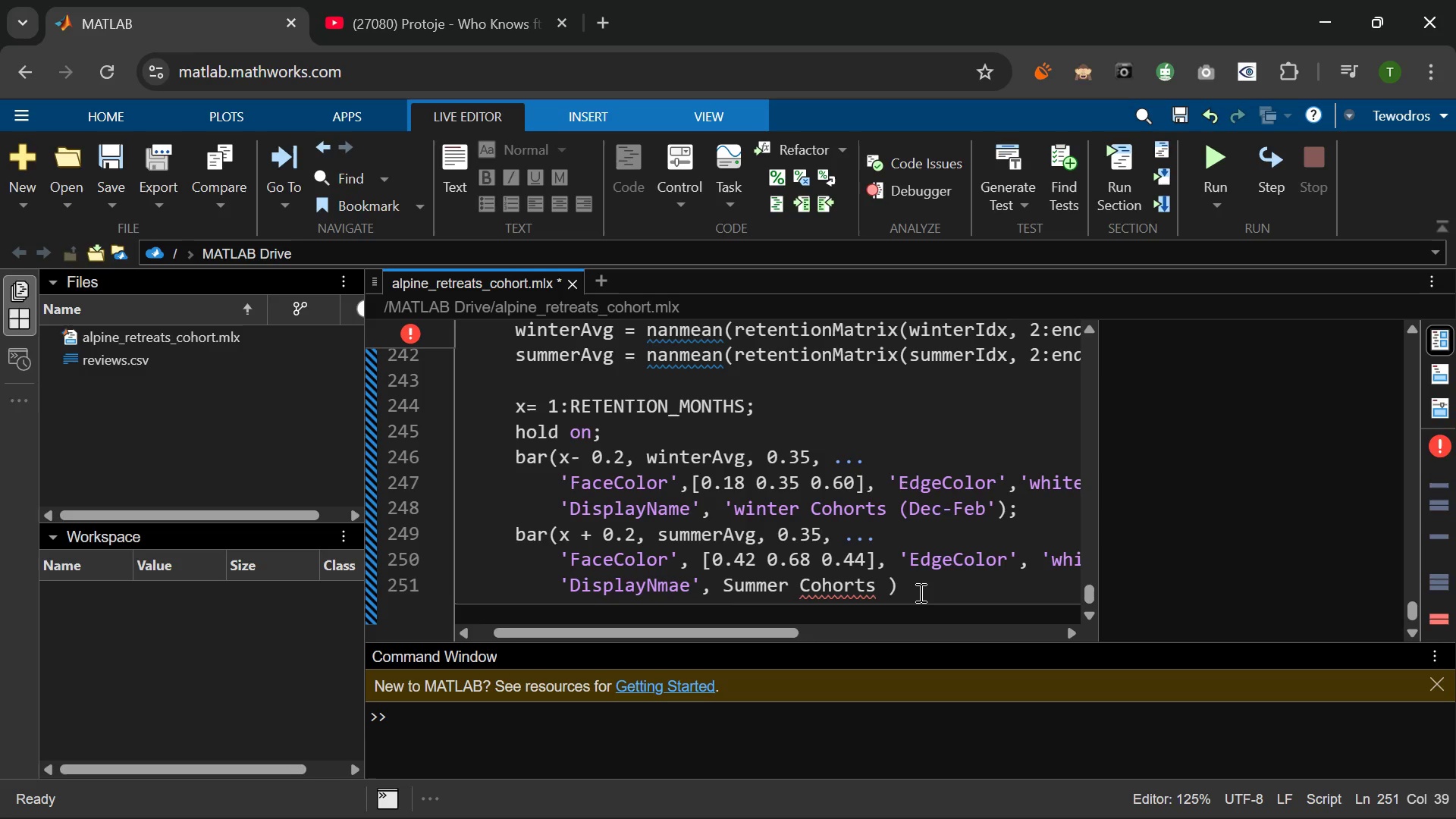 
wait(9.88)
 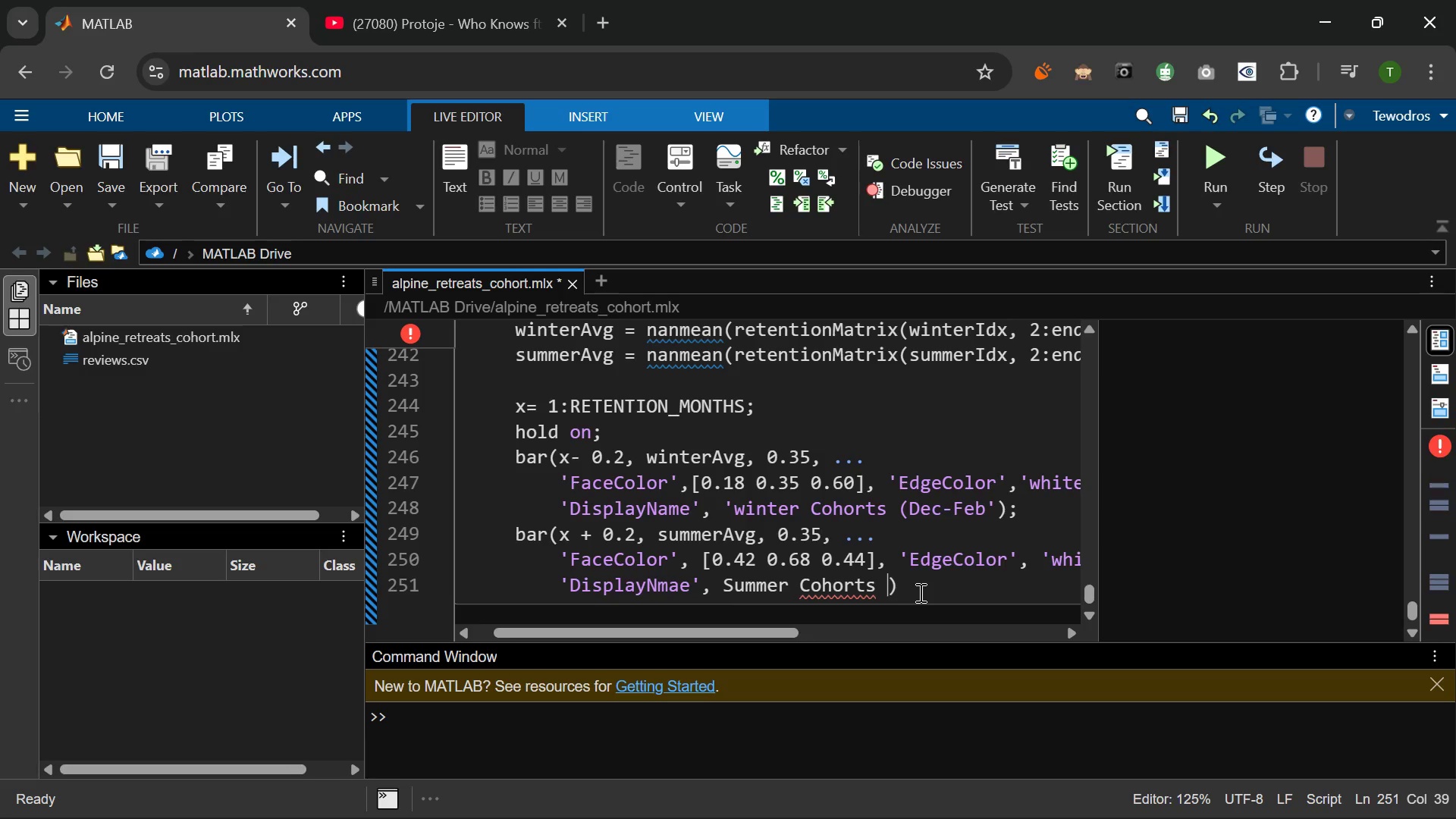 
type((Jun-Aug)
 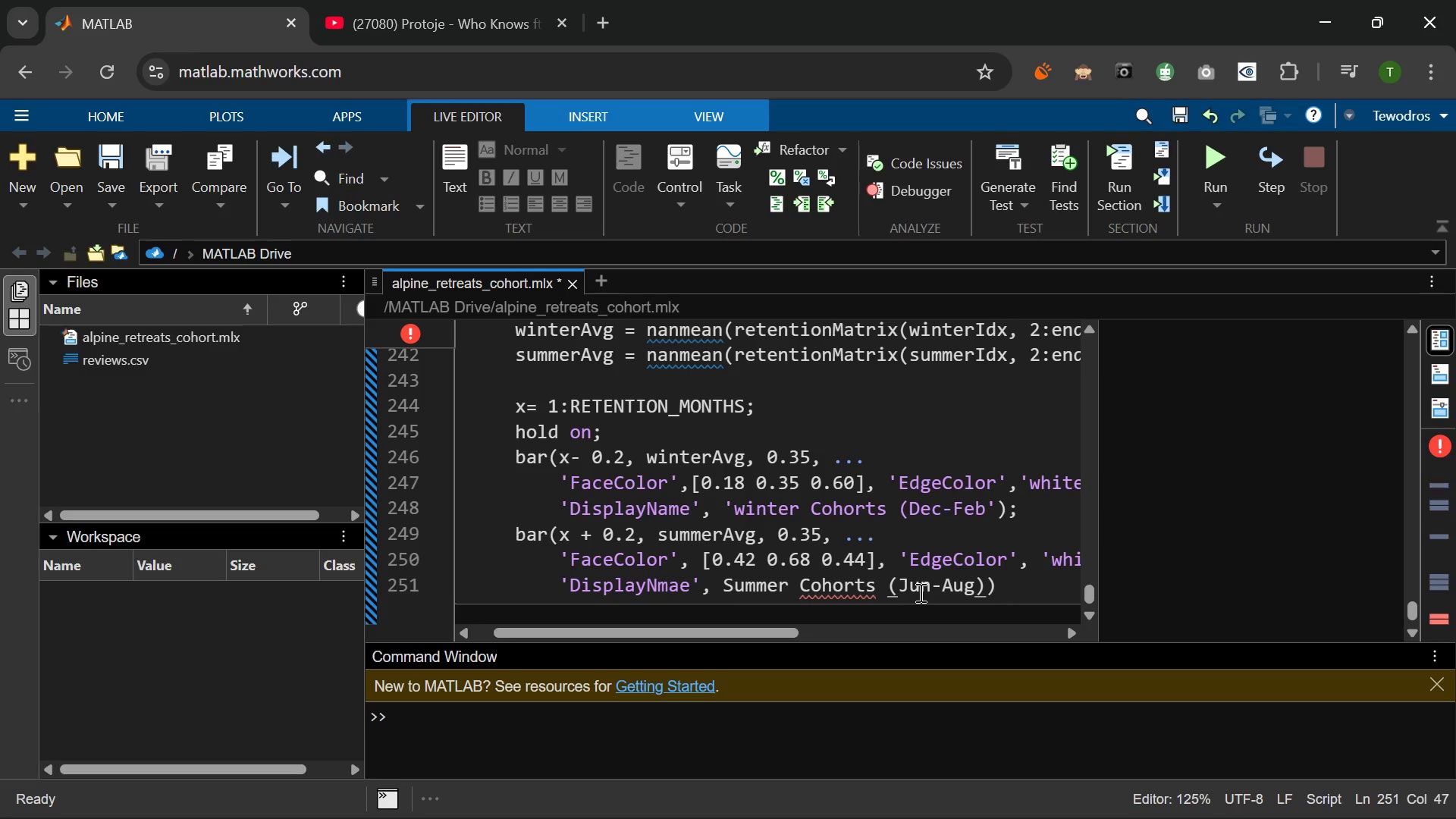 
wait(6.05)
 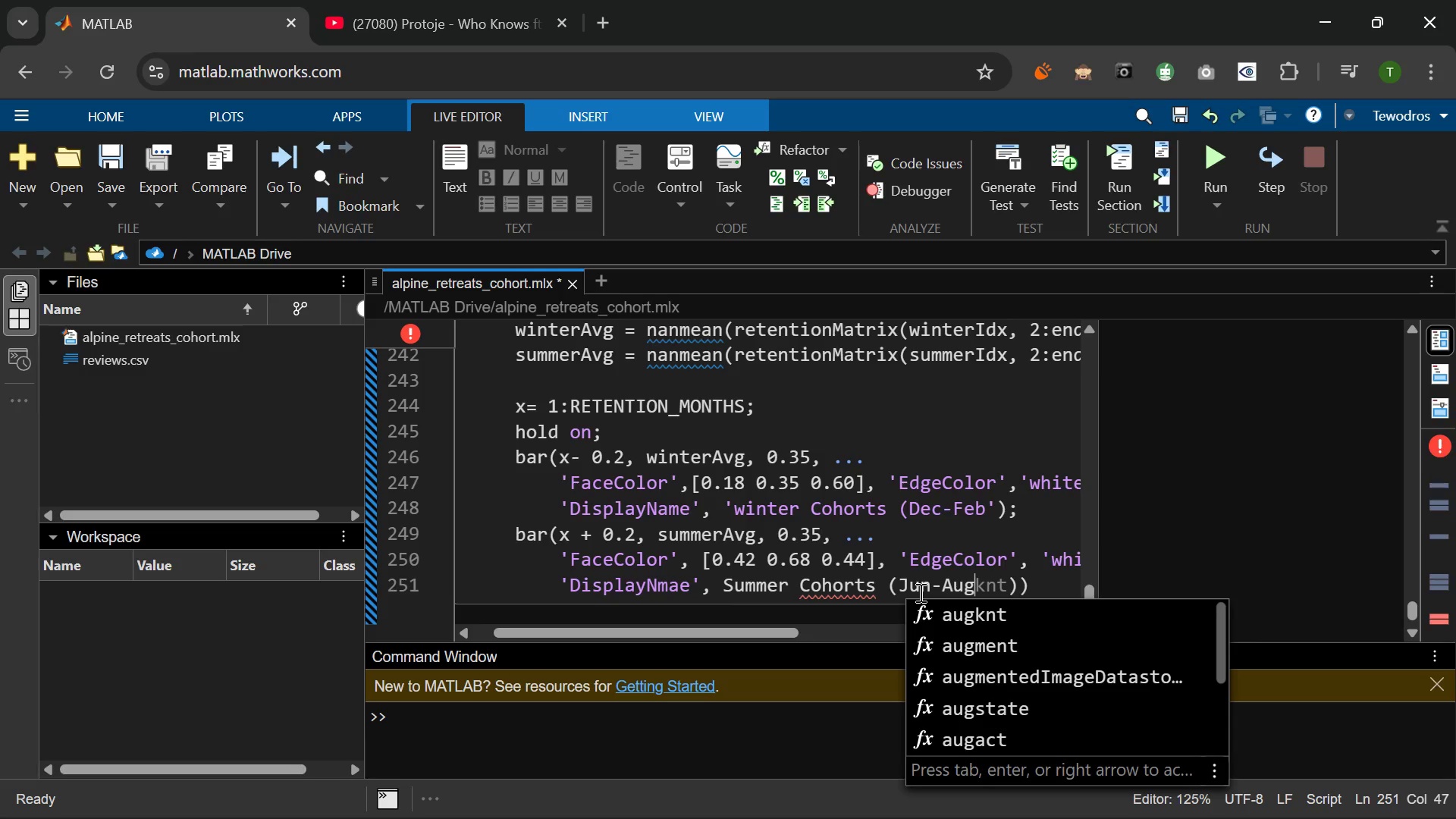 
left_click([846, 552])
 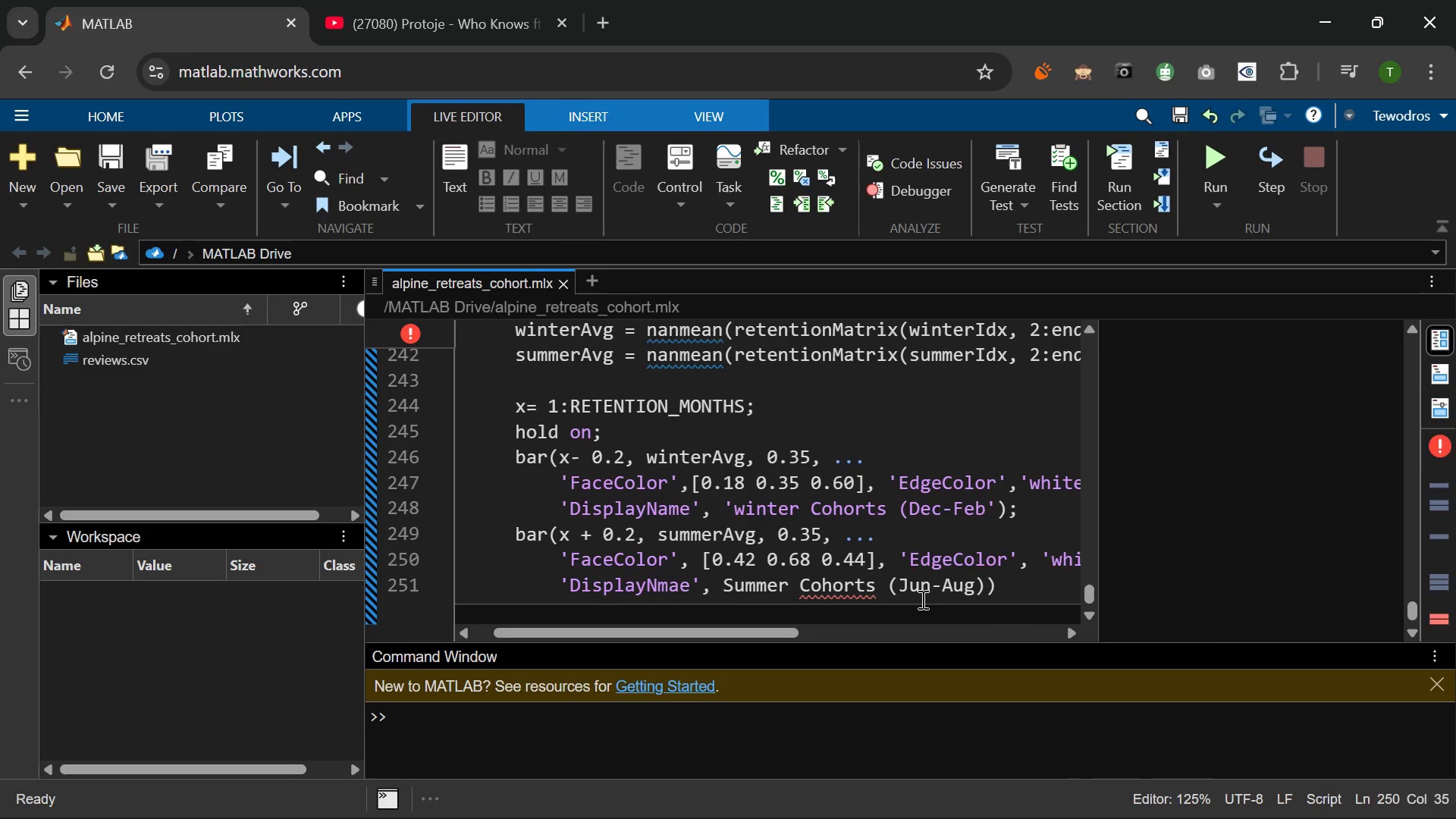 
hold_key(key=L, duration=0.45)
 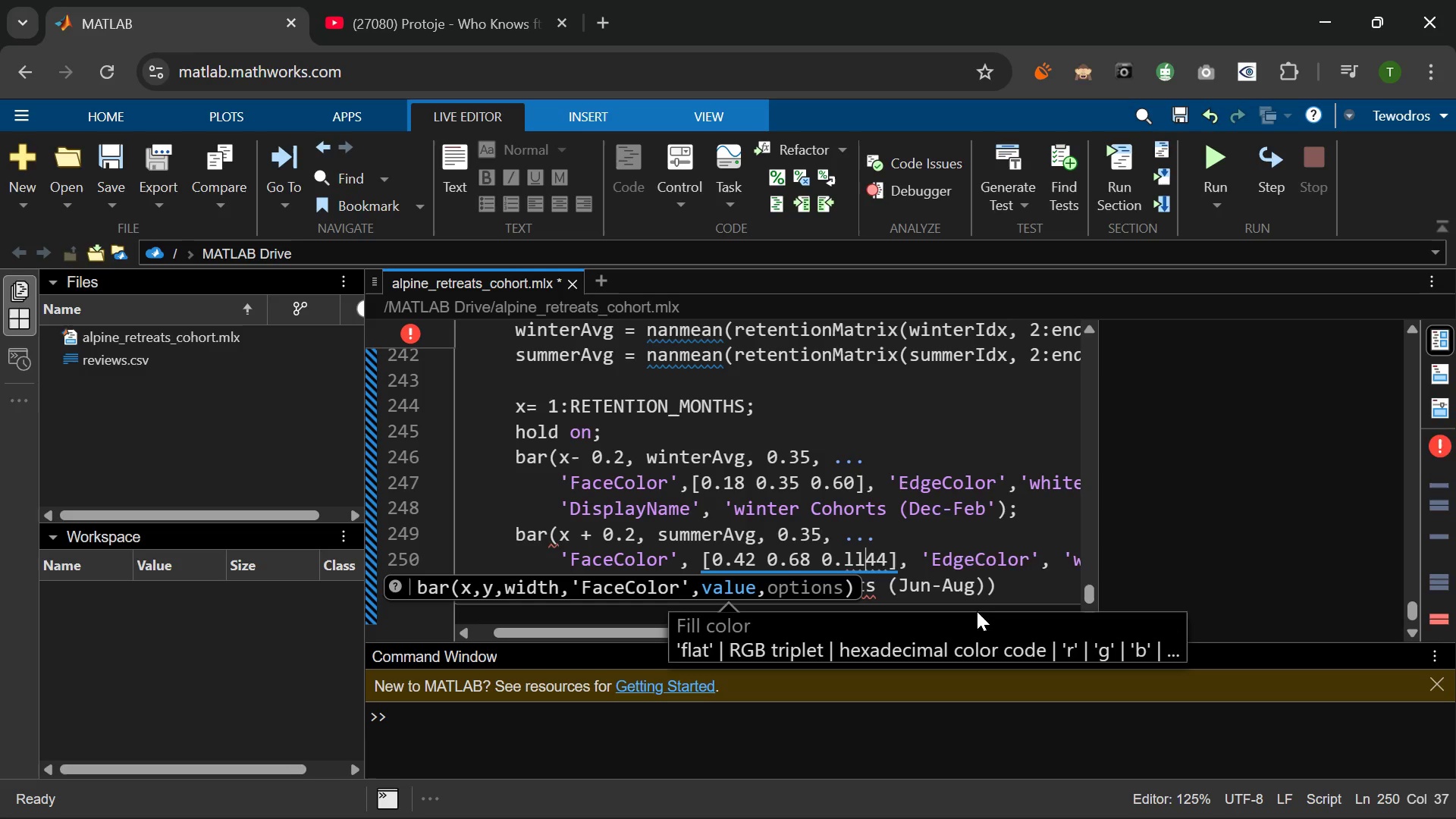 
key(Backspace)
 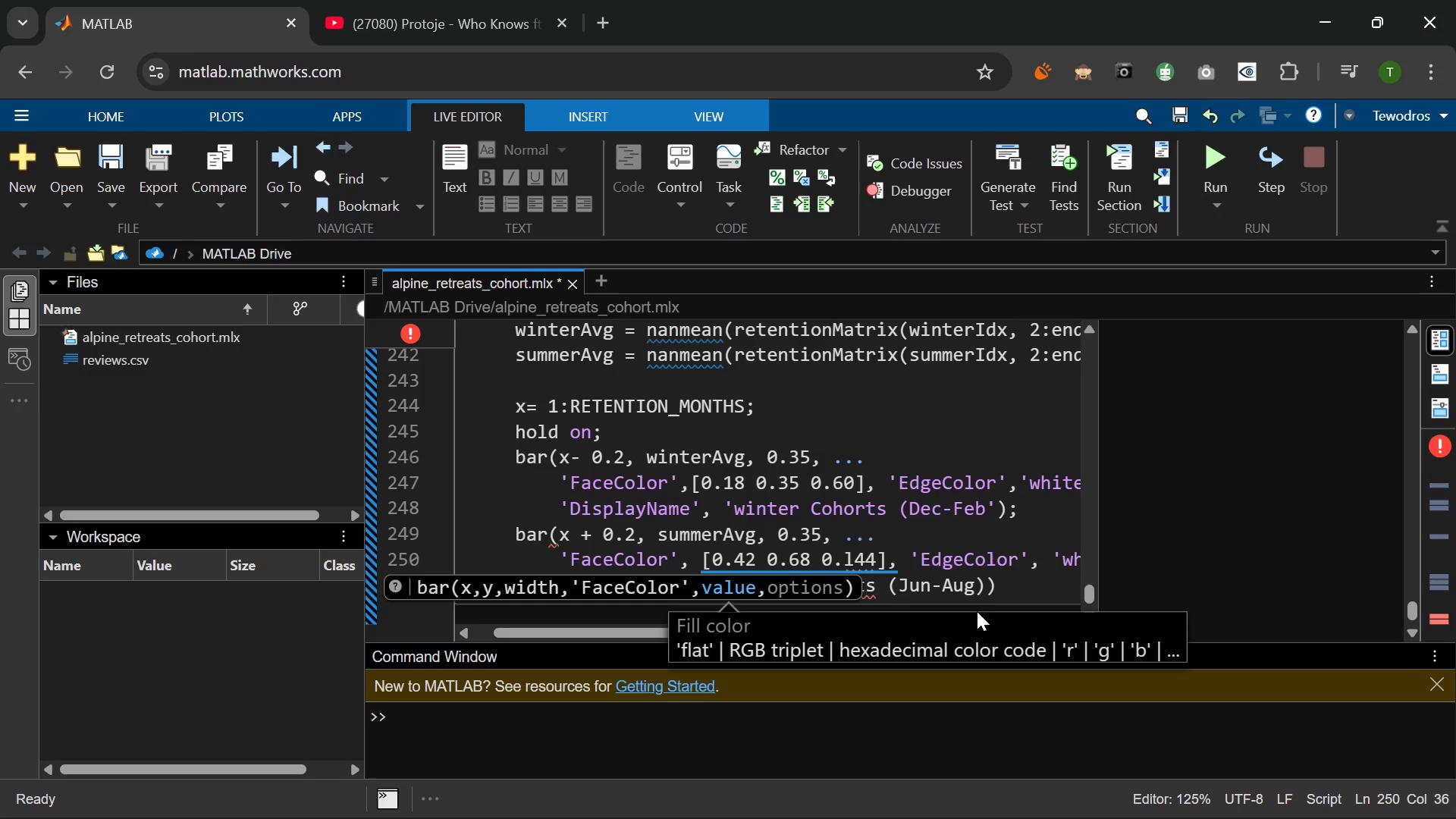 
key(Backspace)
 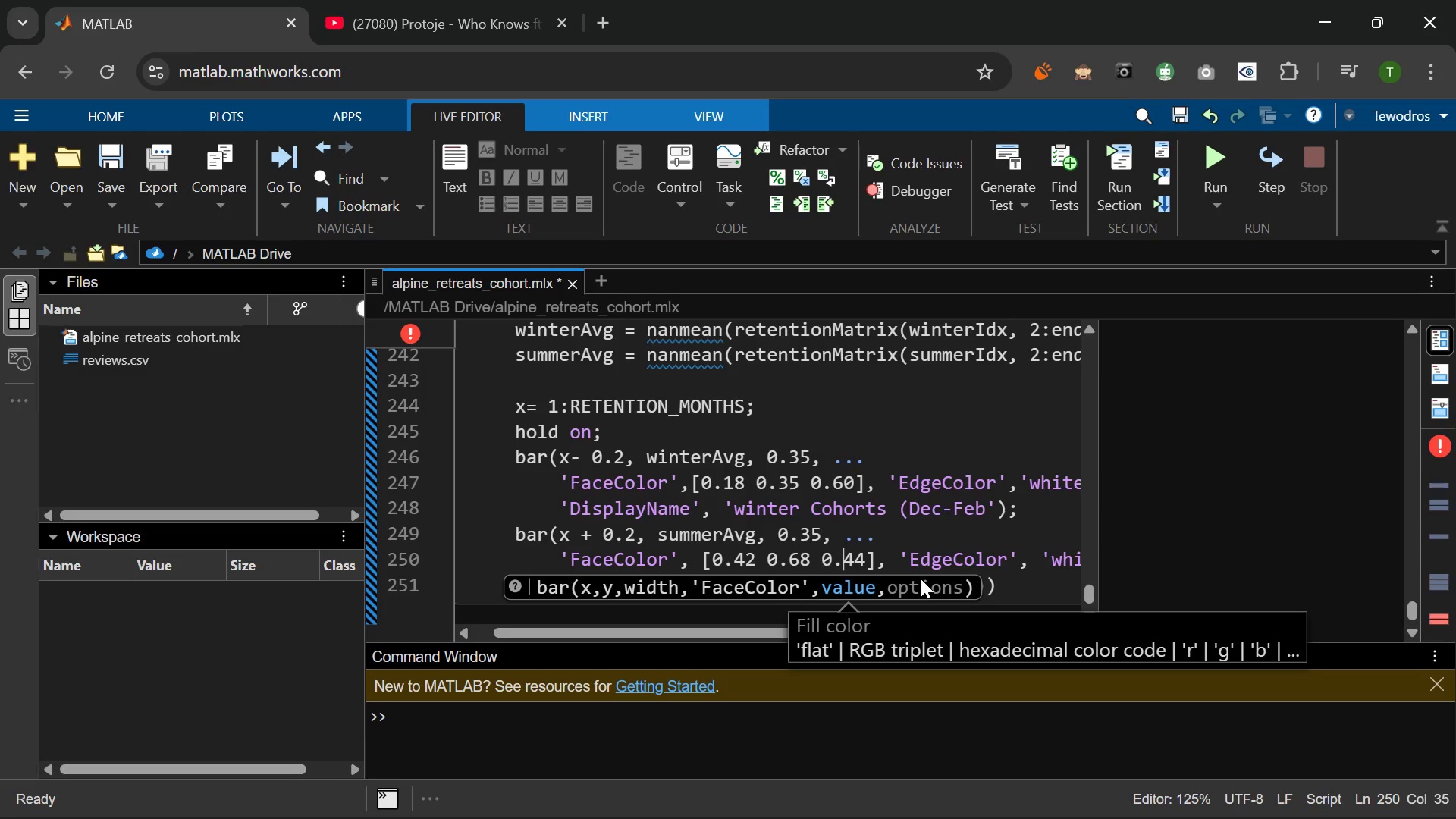 
wait(12.28)
 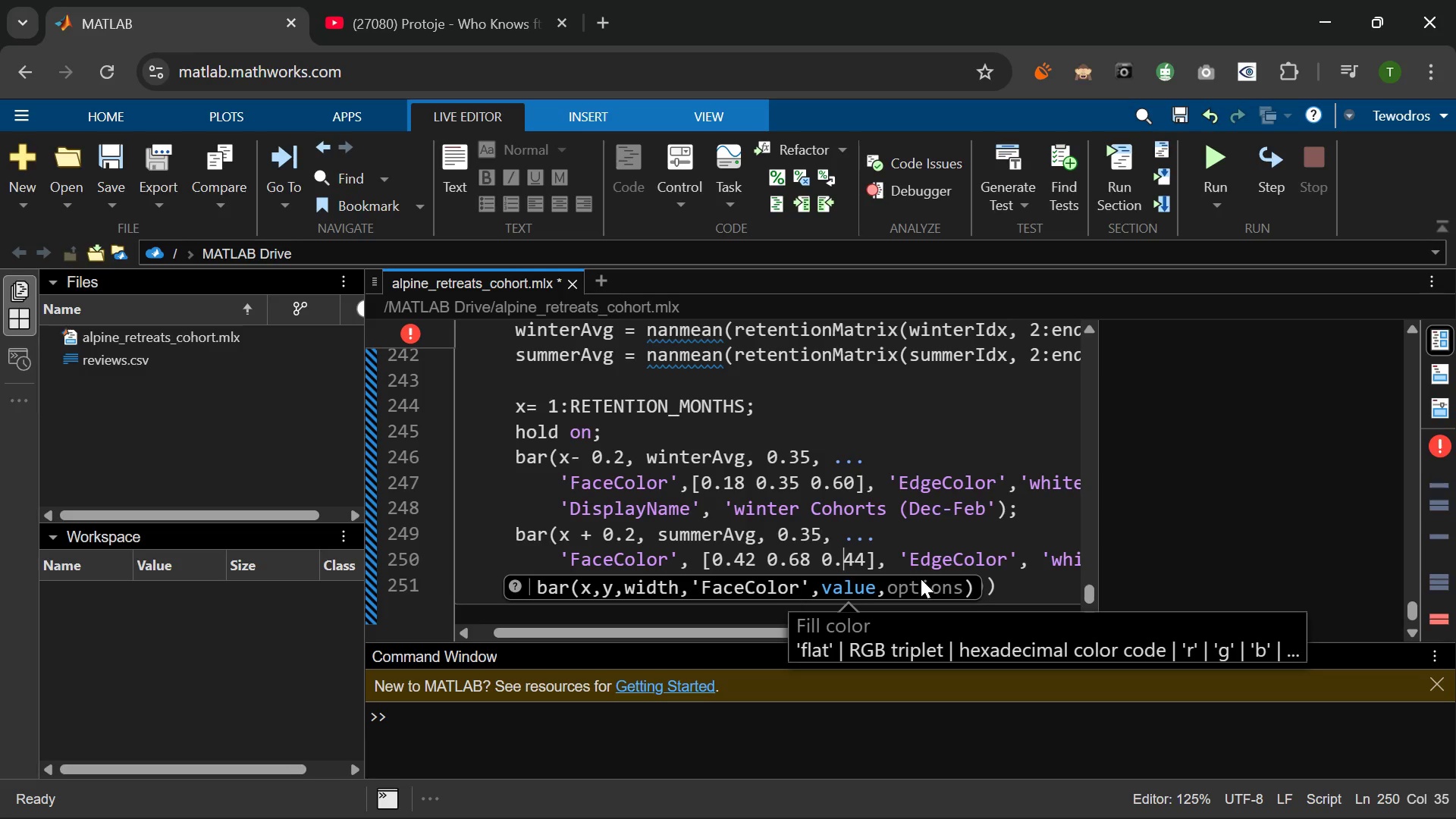 
left_click([1028, 582])
 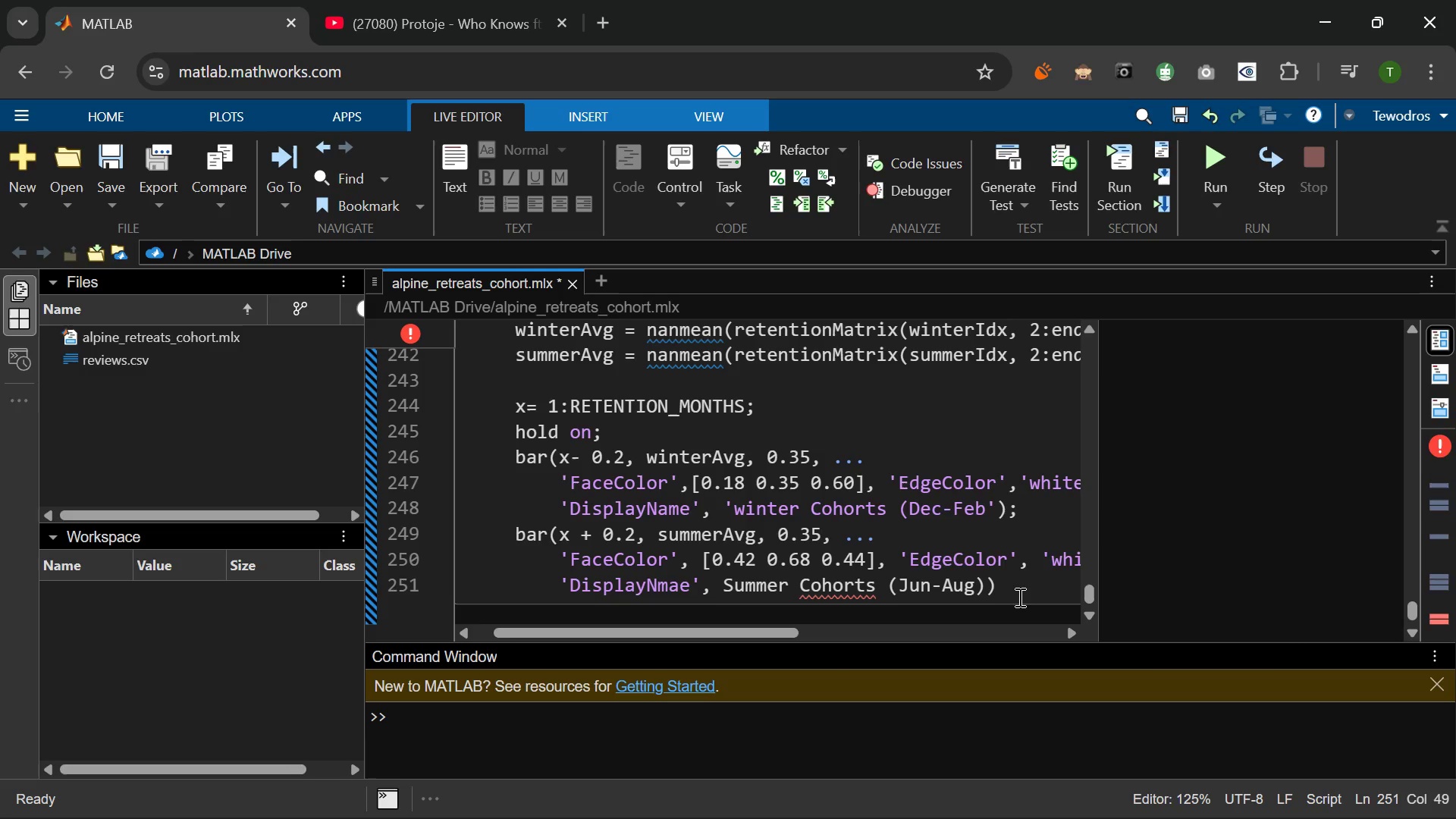 
left_click([987, 589])
 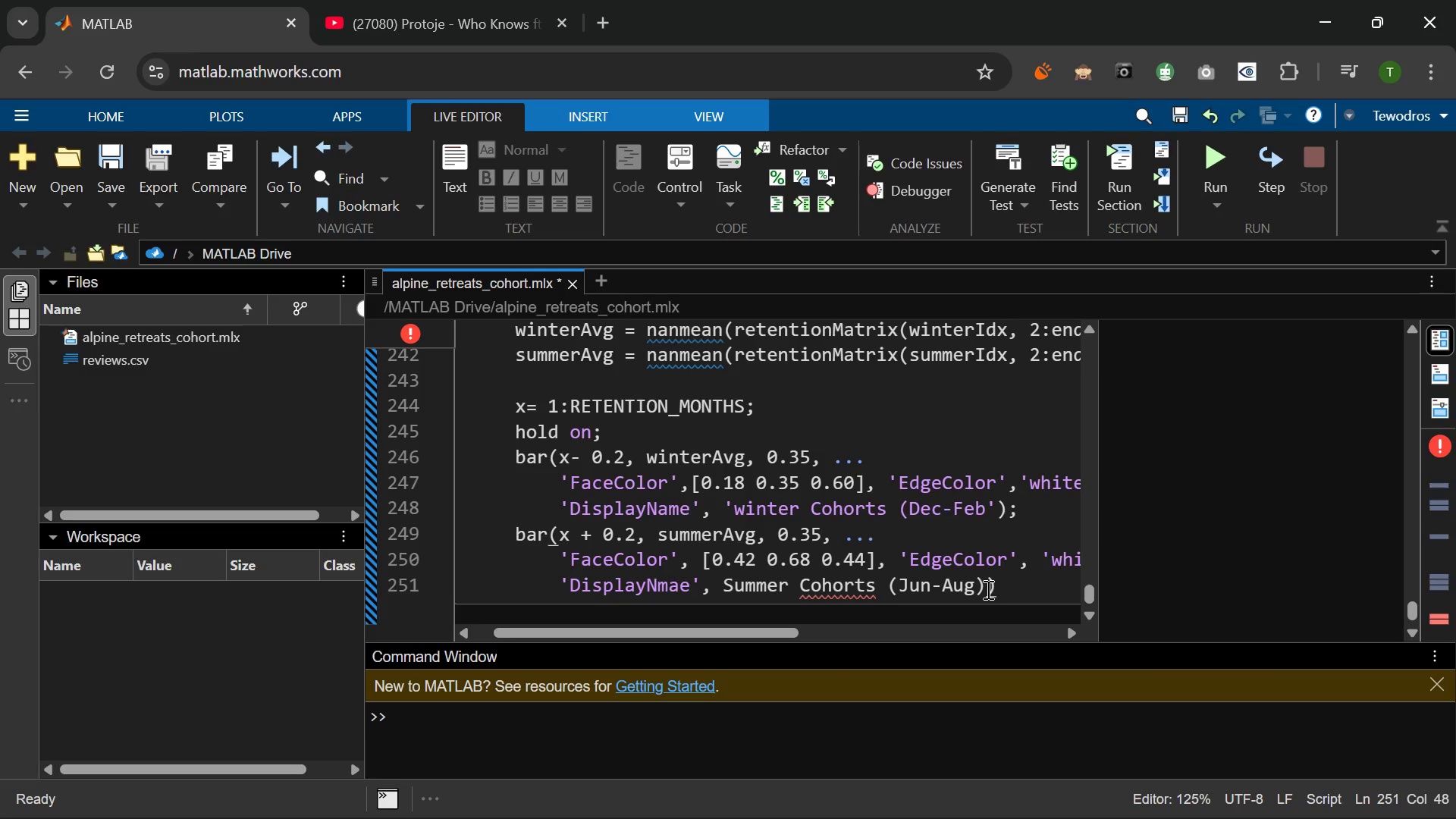 
hold_key(key=ShiftRight, duration=0.36)
 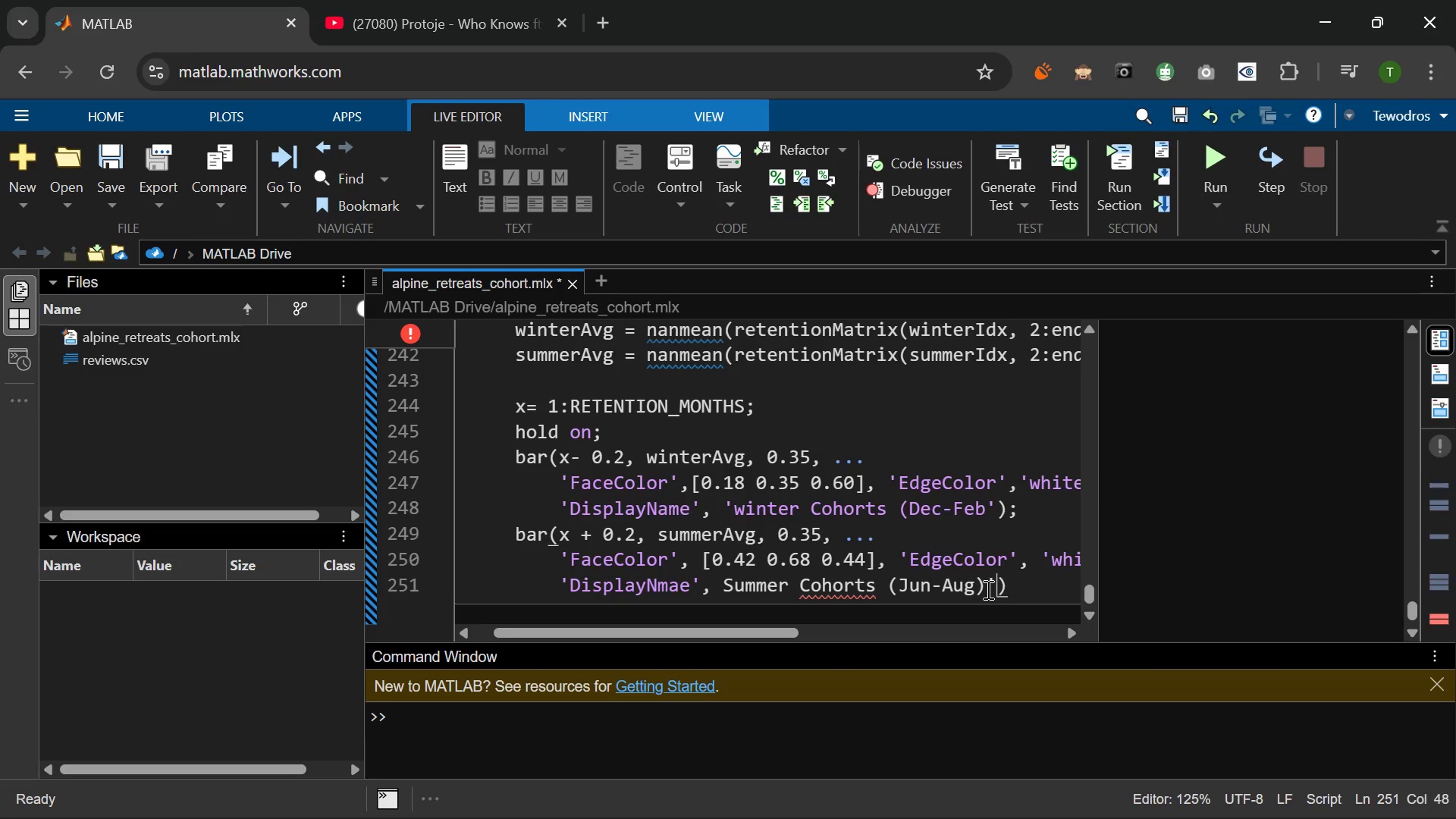 
key(Quote)
 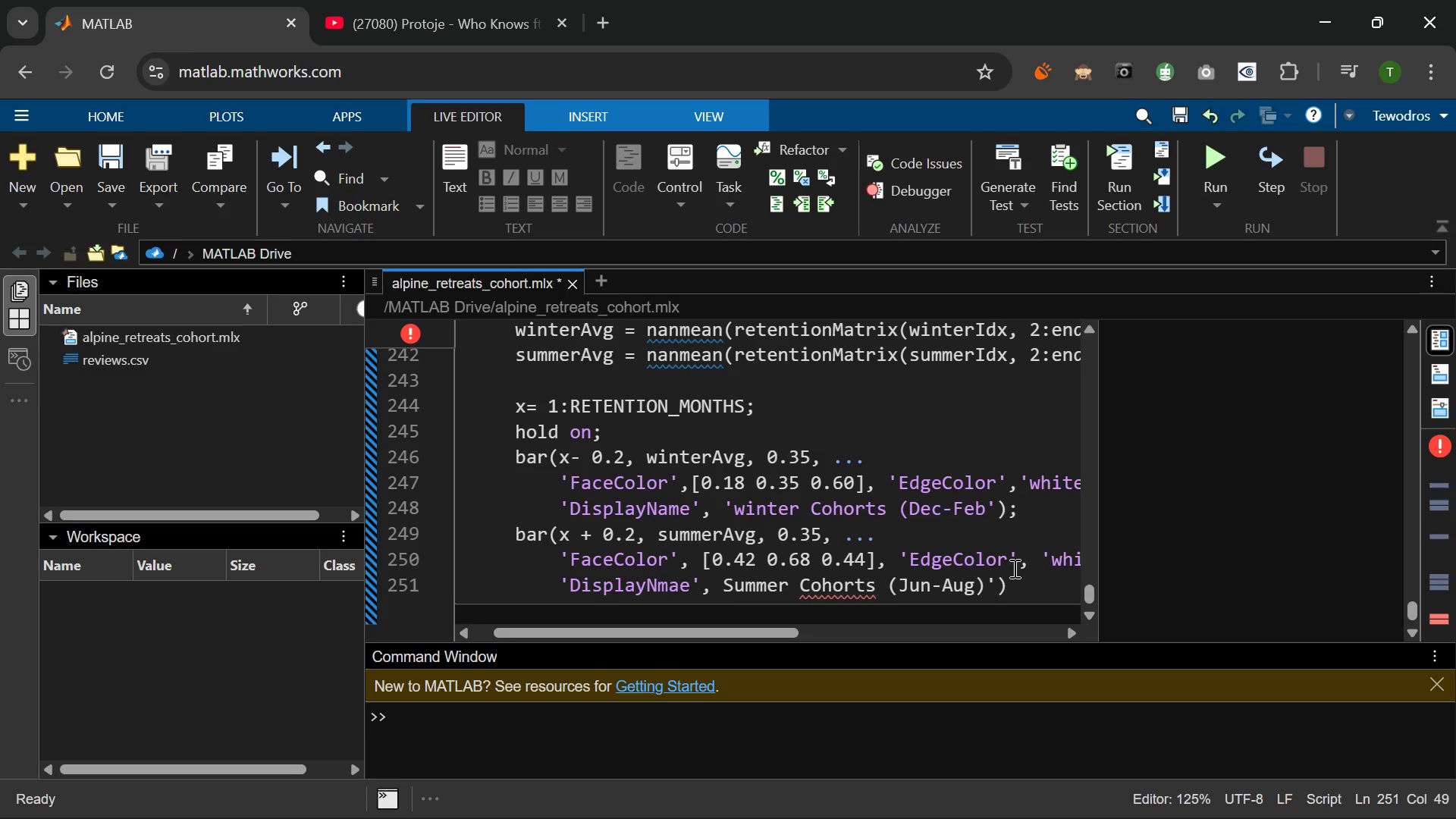 
wait(5.83)
 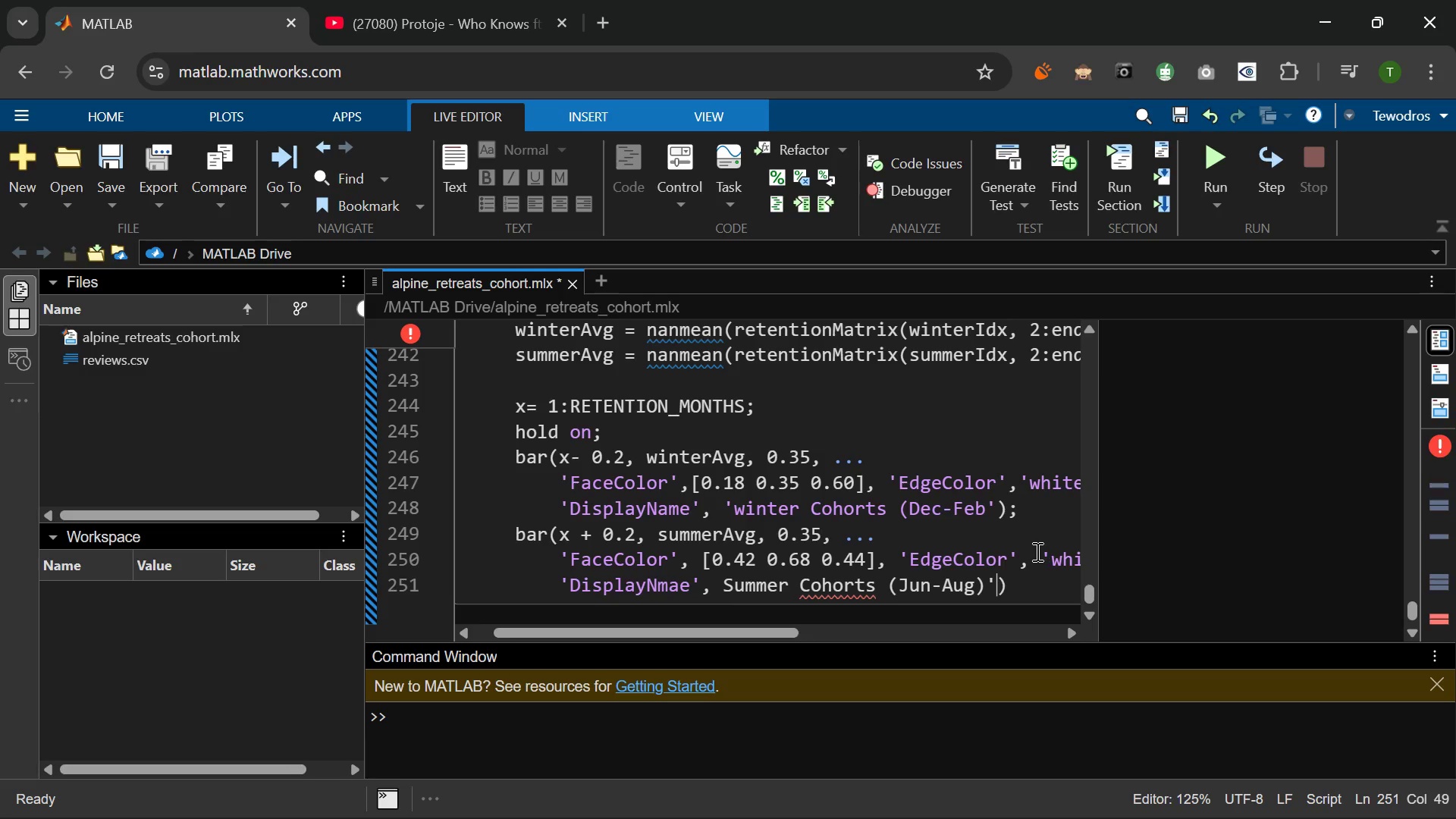 
left_click([723, 585])
 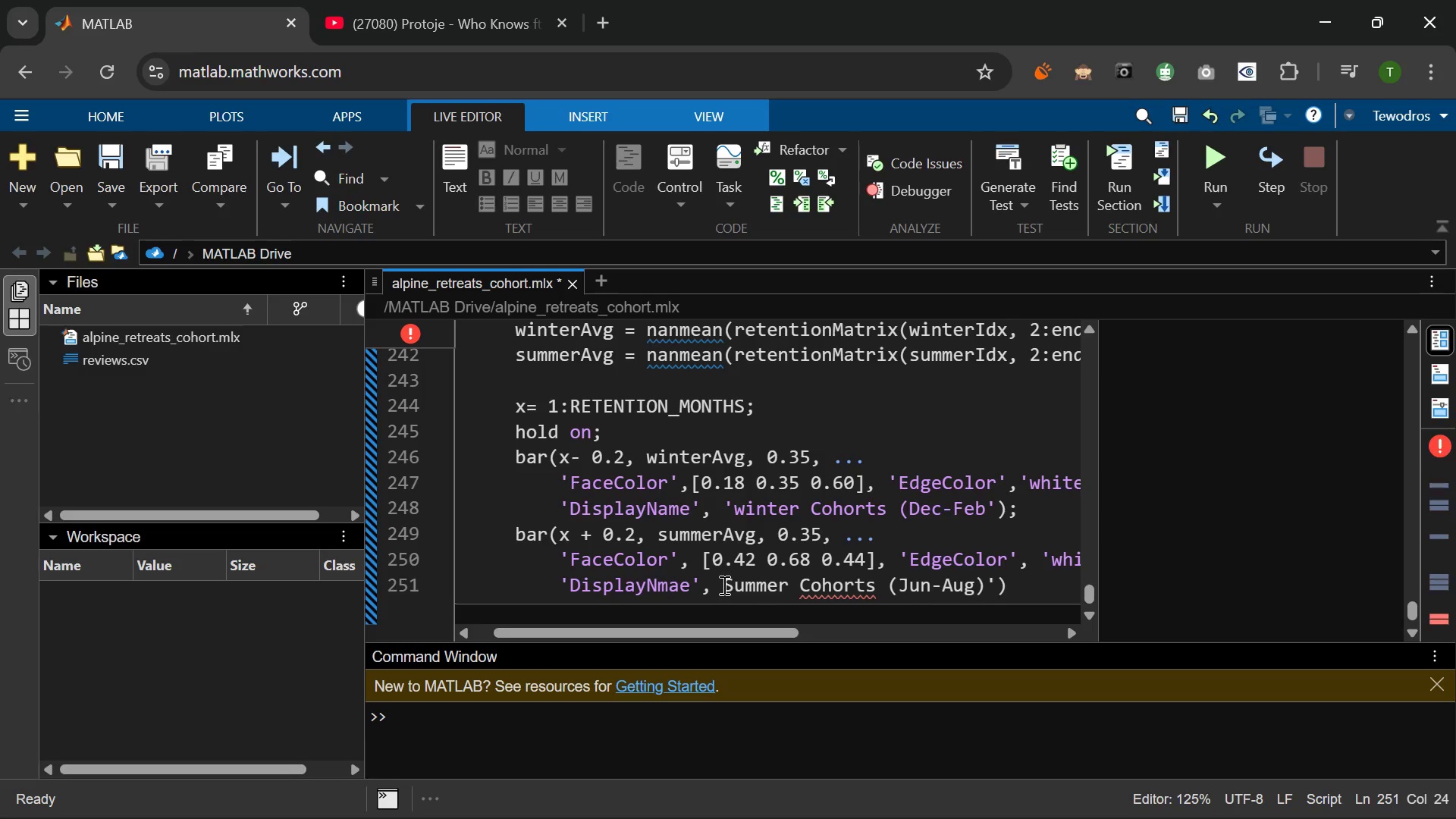 
key(Quote)
 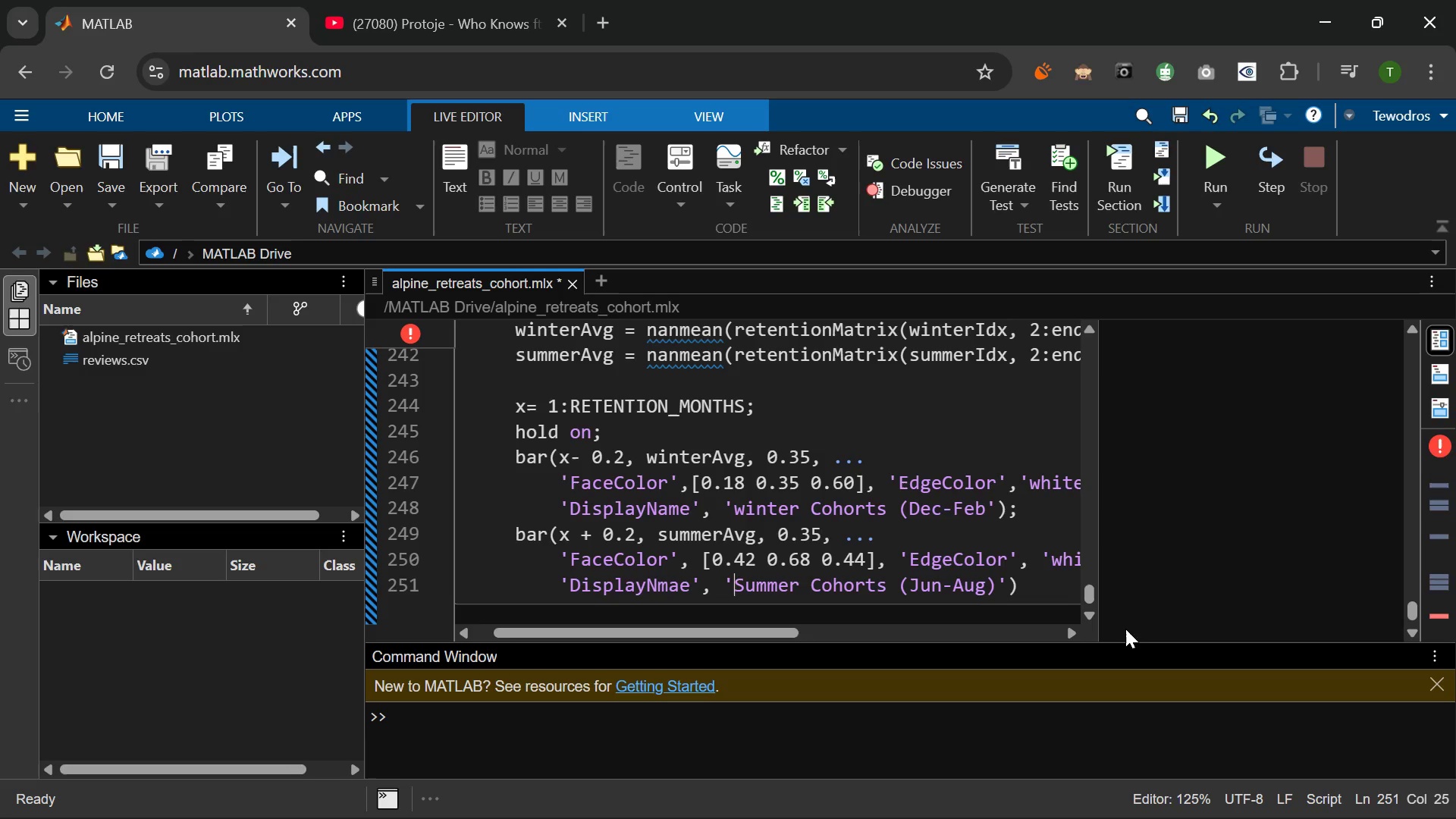 
left_click([1034, 592])
 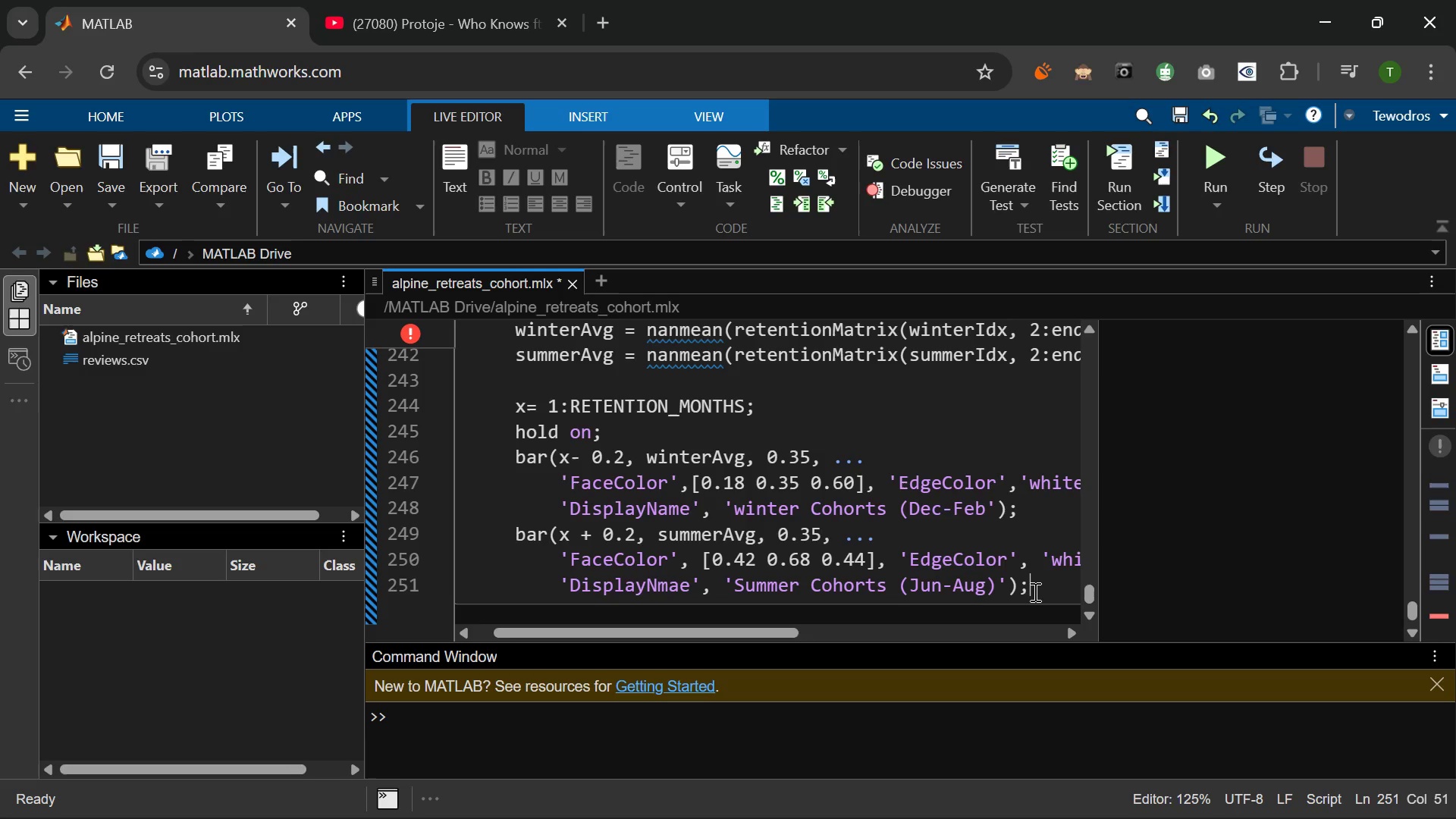 
key(Semicolon)
 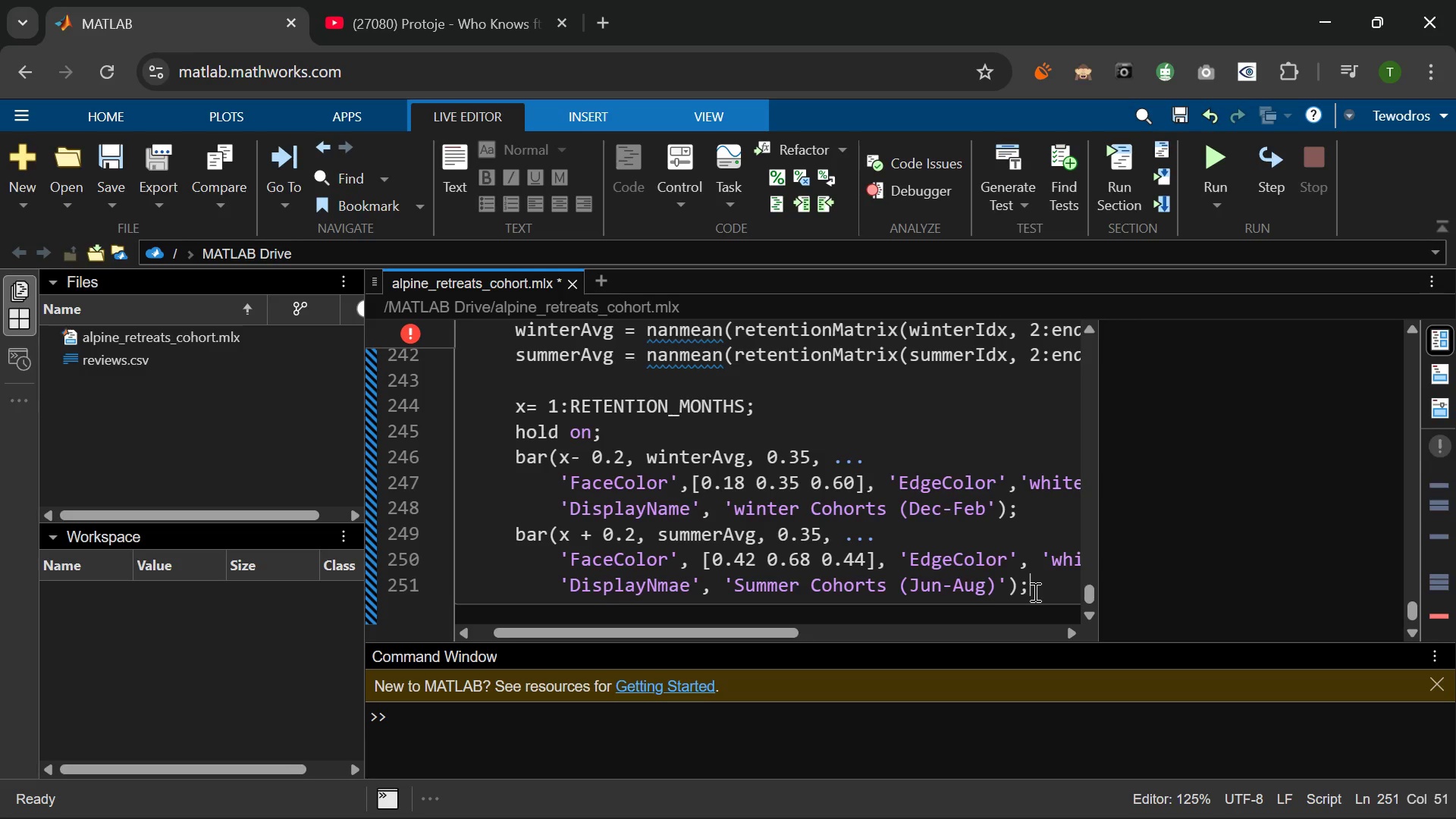 
key(Enter)
 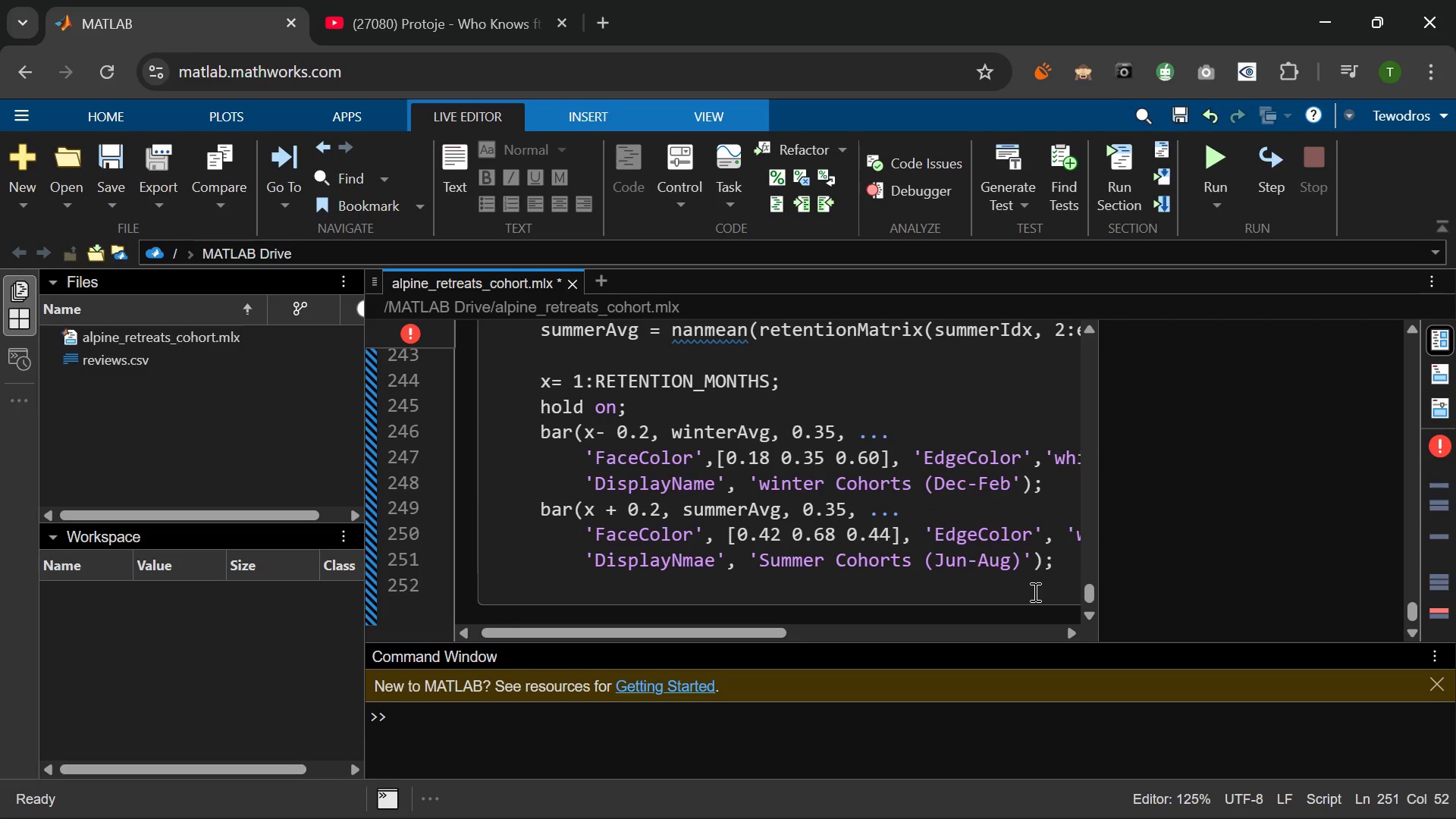 
type(hold off;)
 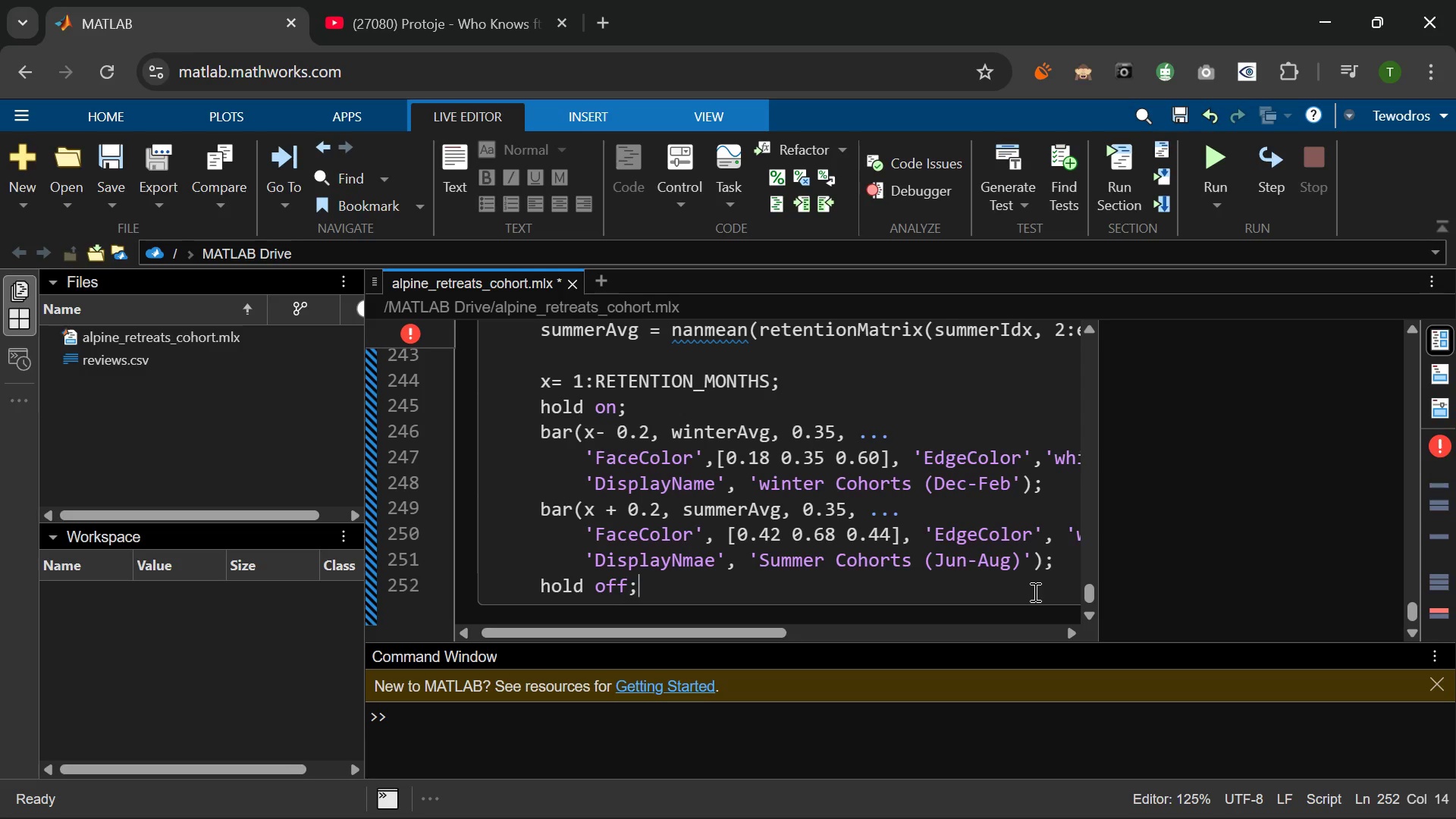 
wait(5.22)
 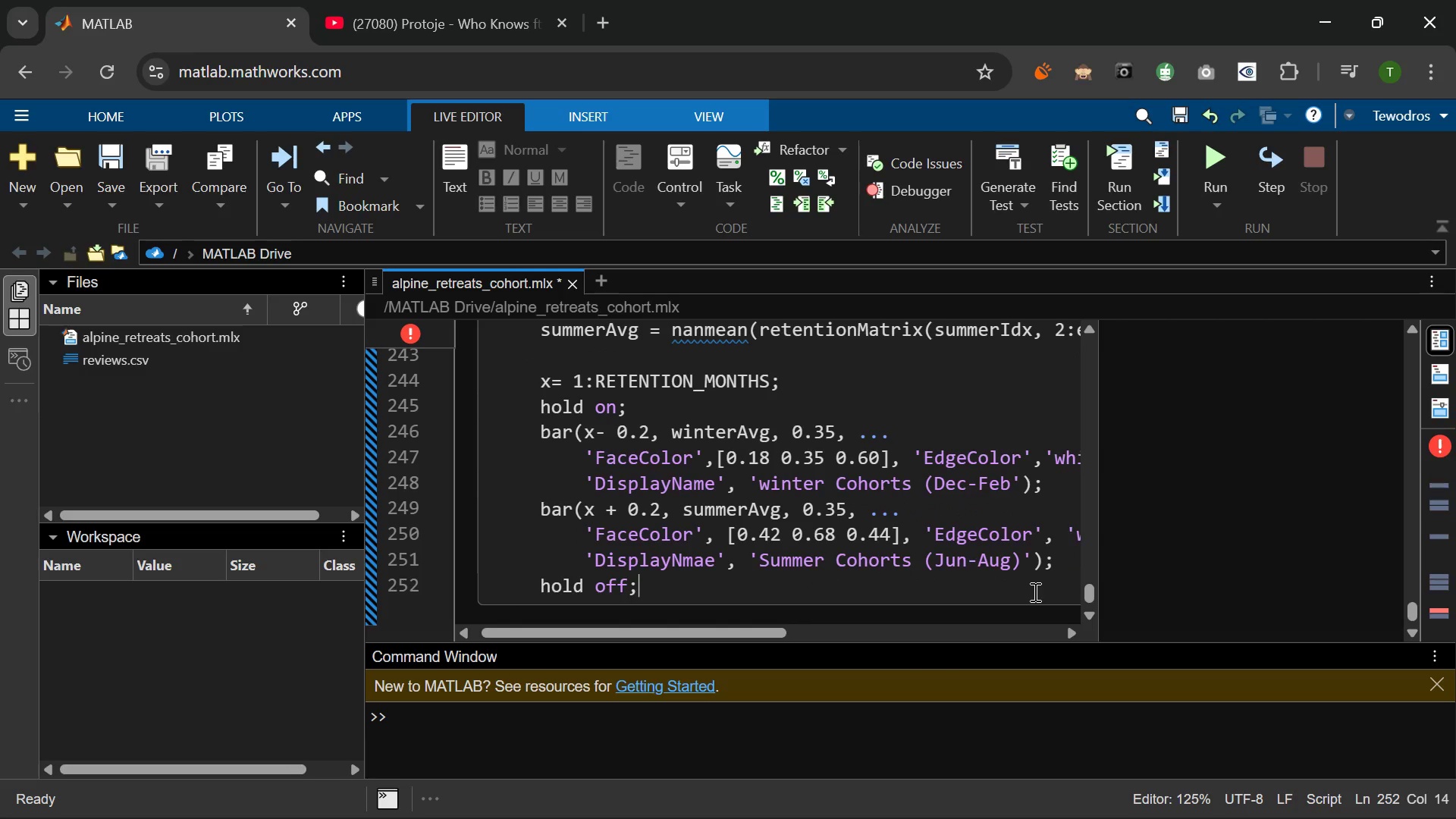 
key(Enter)
 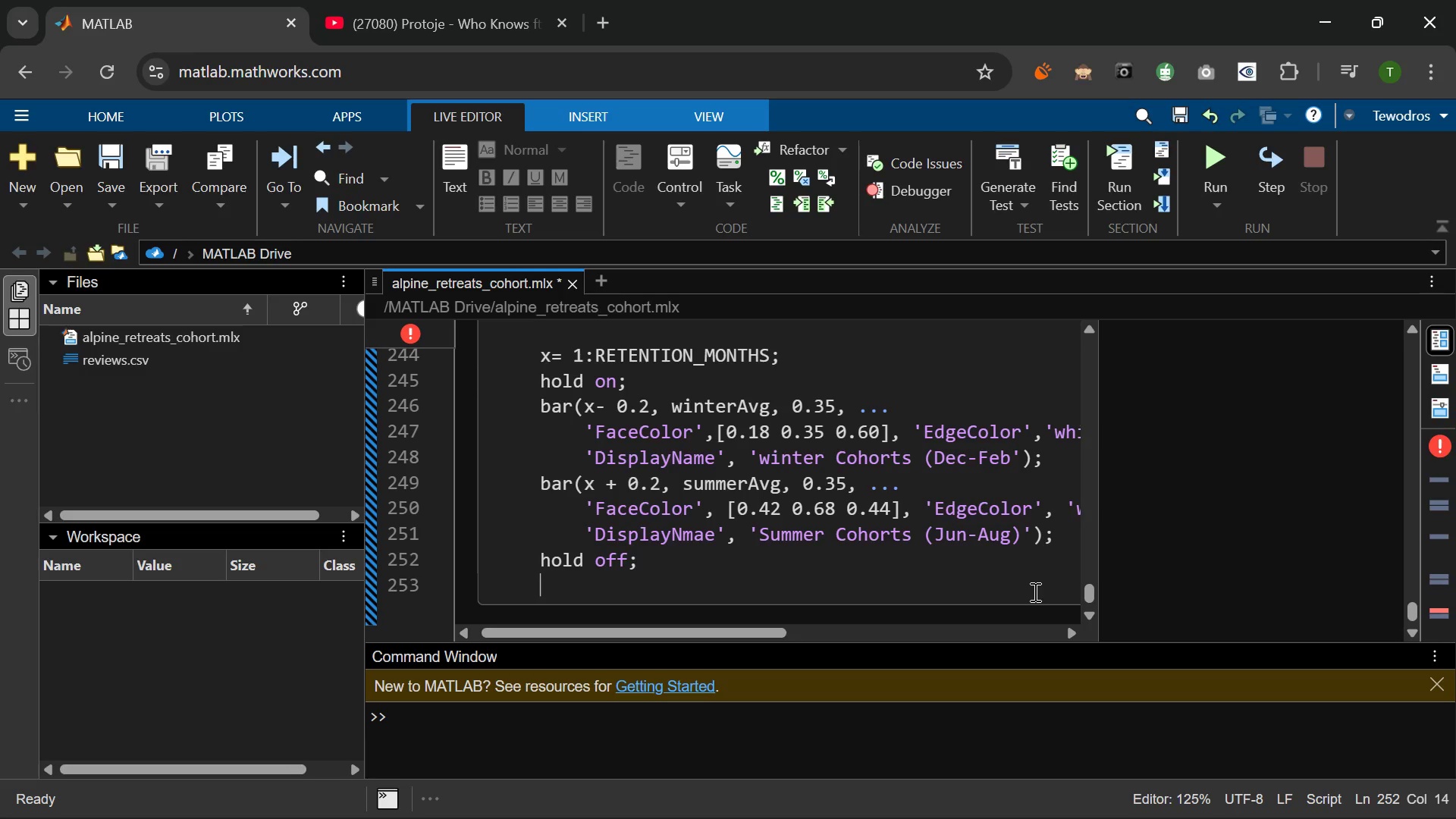 
key(Enter)
 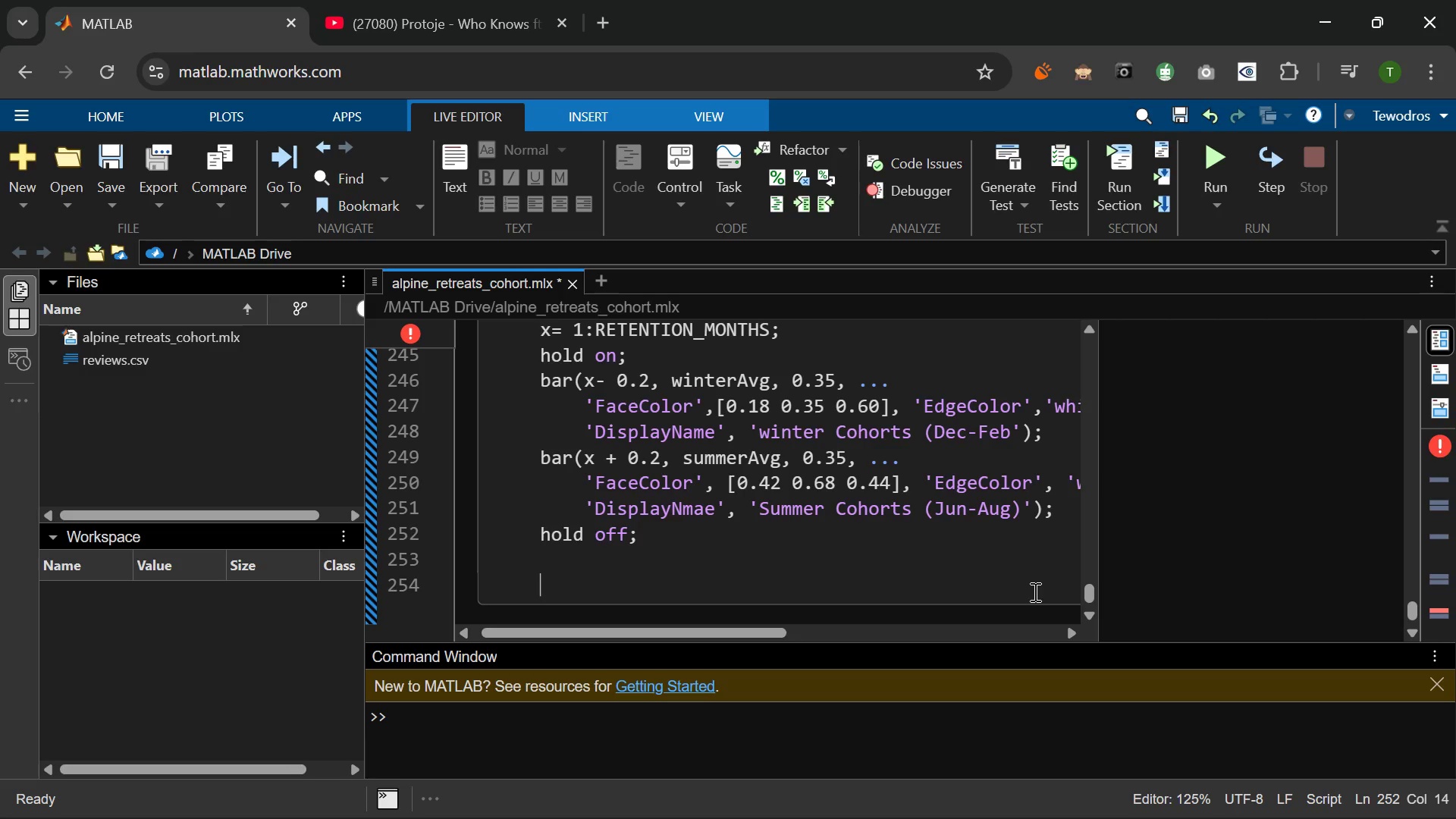 
type(monteh)
key(Backspace)
key(Backspace)
type(hLabels = arrayfun()
 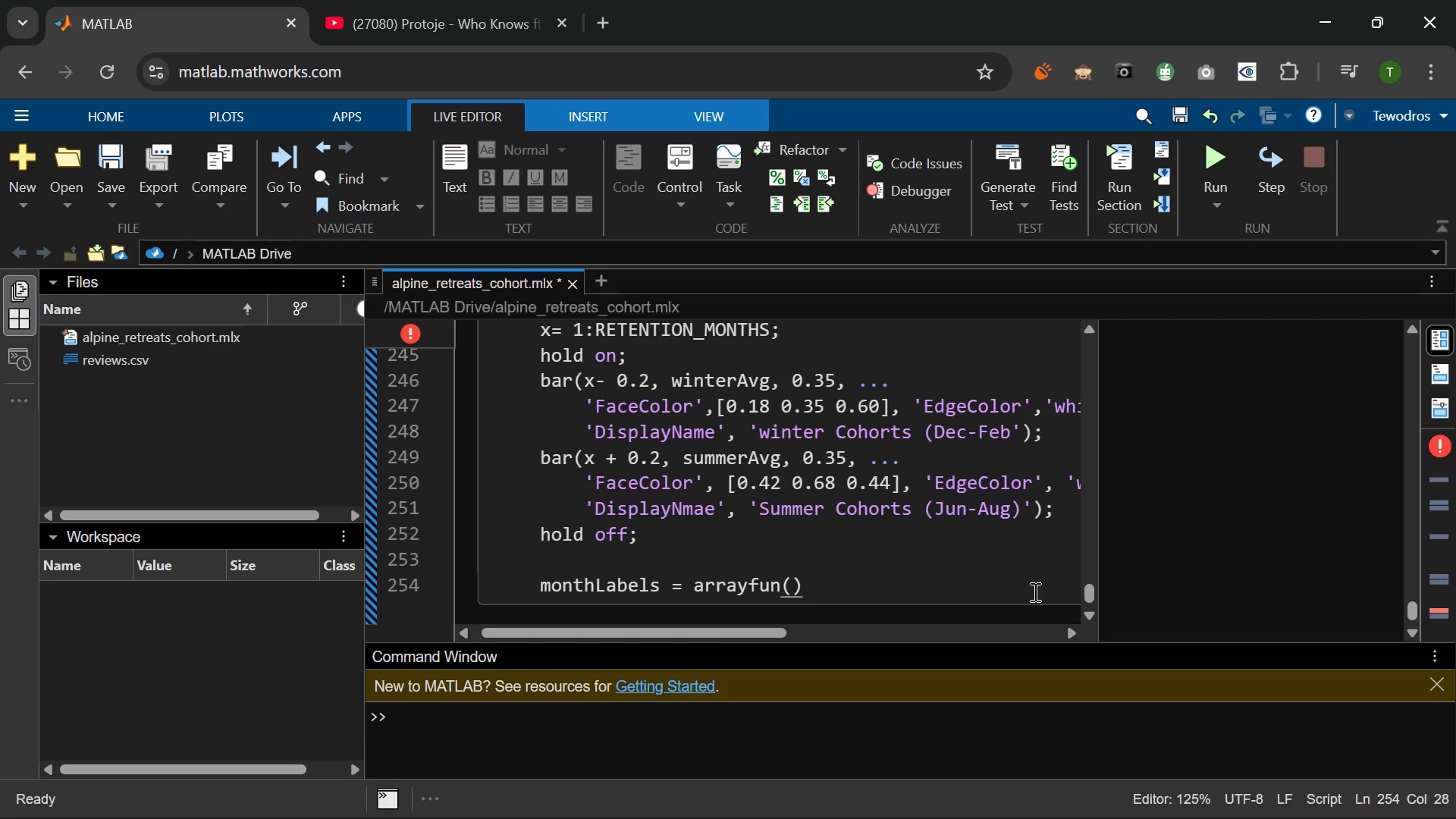 
hold_key(key=ShiftRight, duration=1.64)
 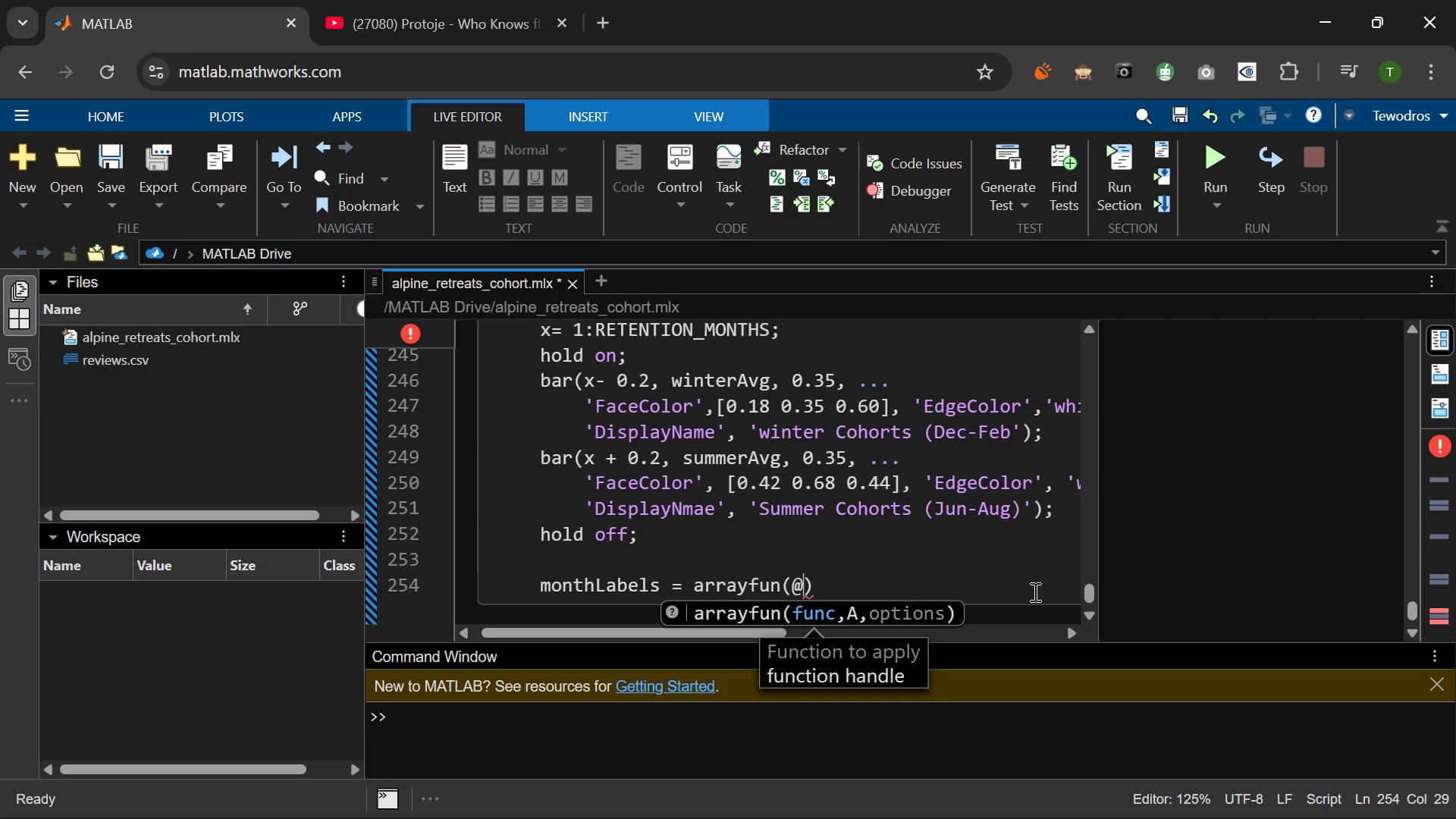 
key(2)
 